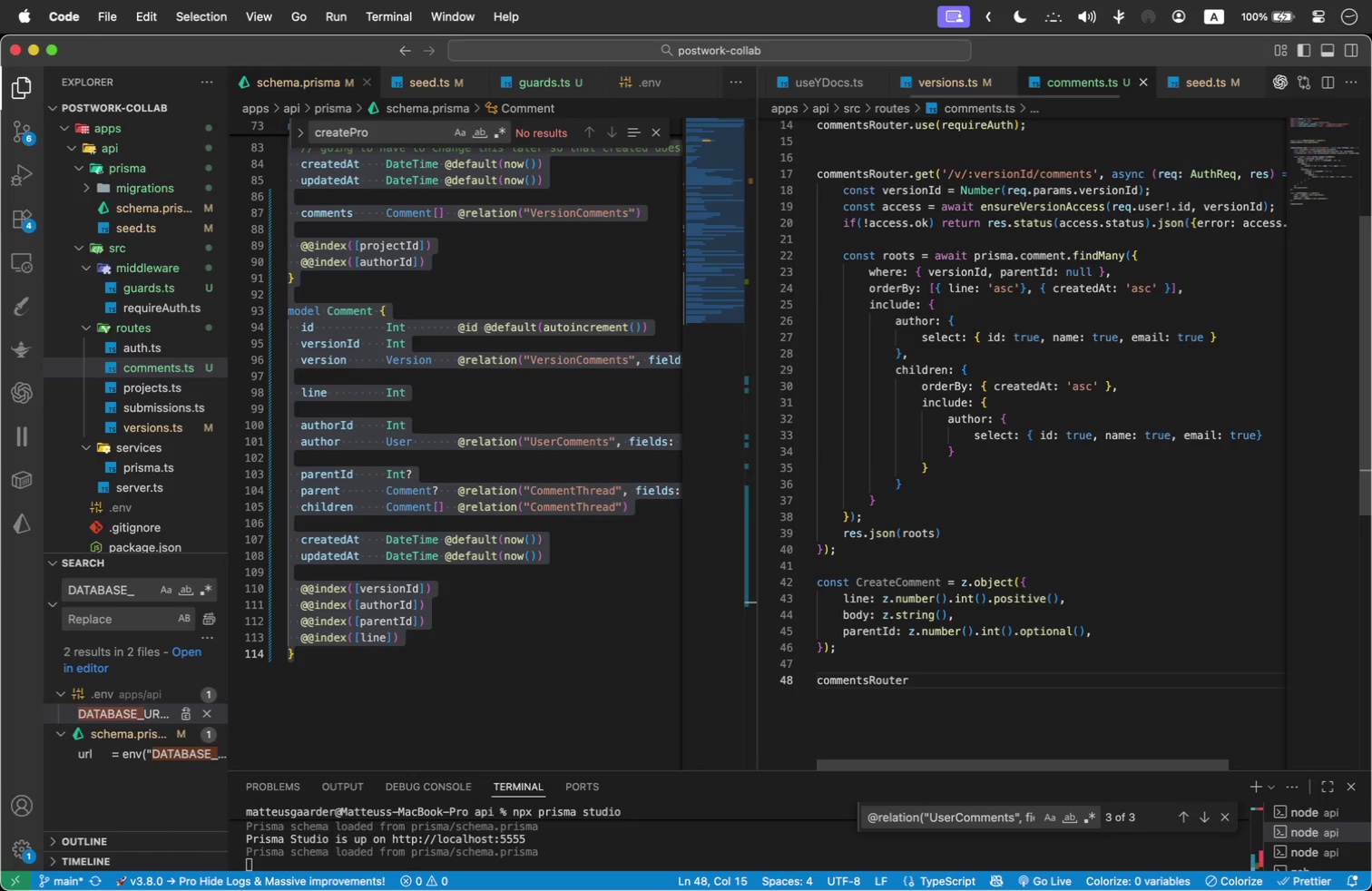 
type(.post('versi)
key(Backspace)
key(Backspace)
key(Backspace)
key(Backspace)
 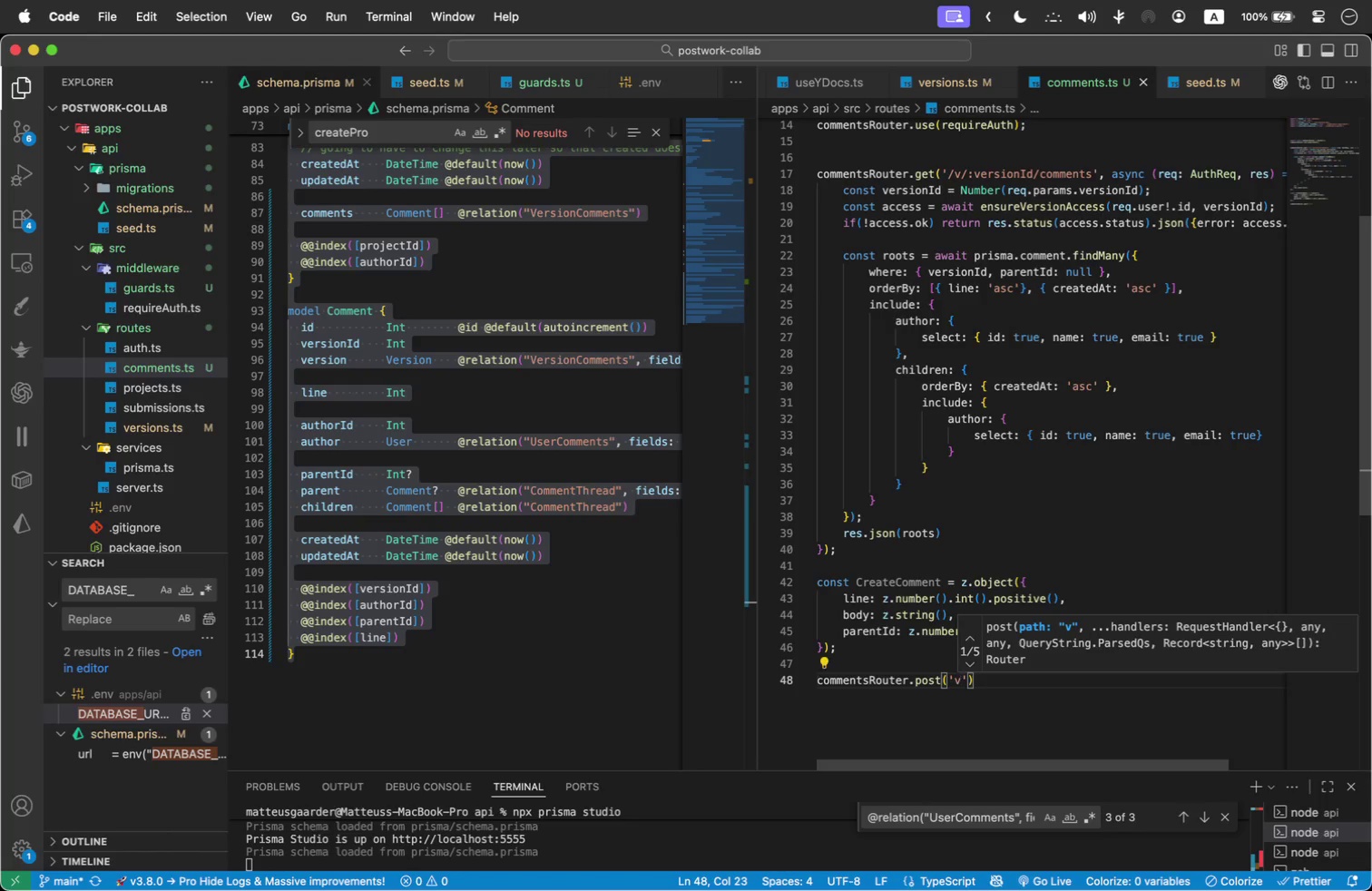 
key(ArrowLeft)
 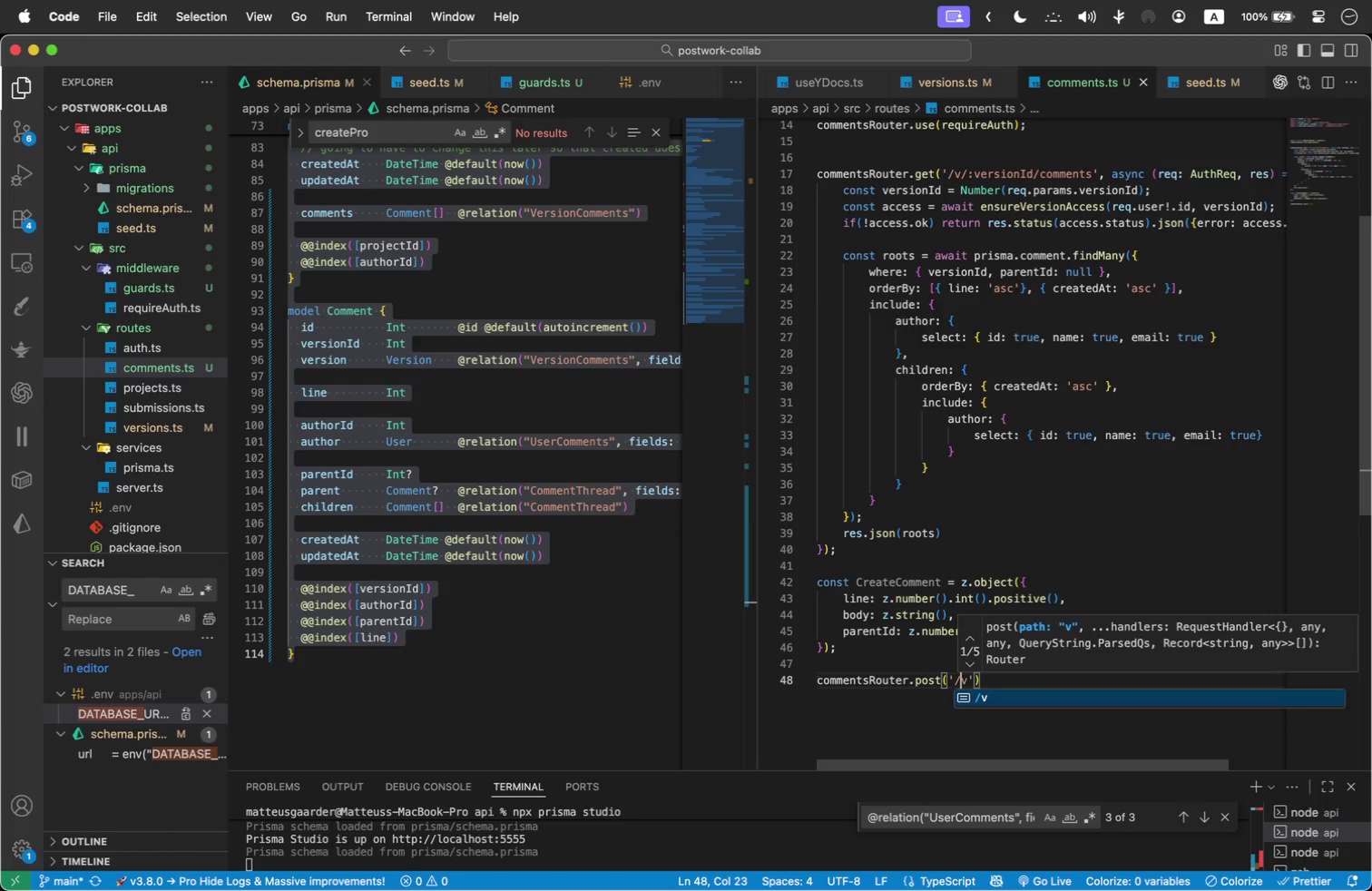 
key(Slash)
 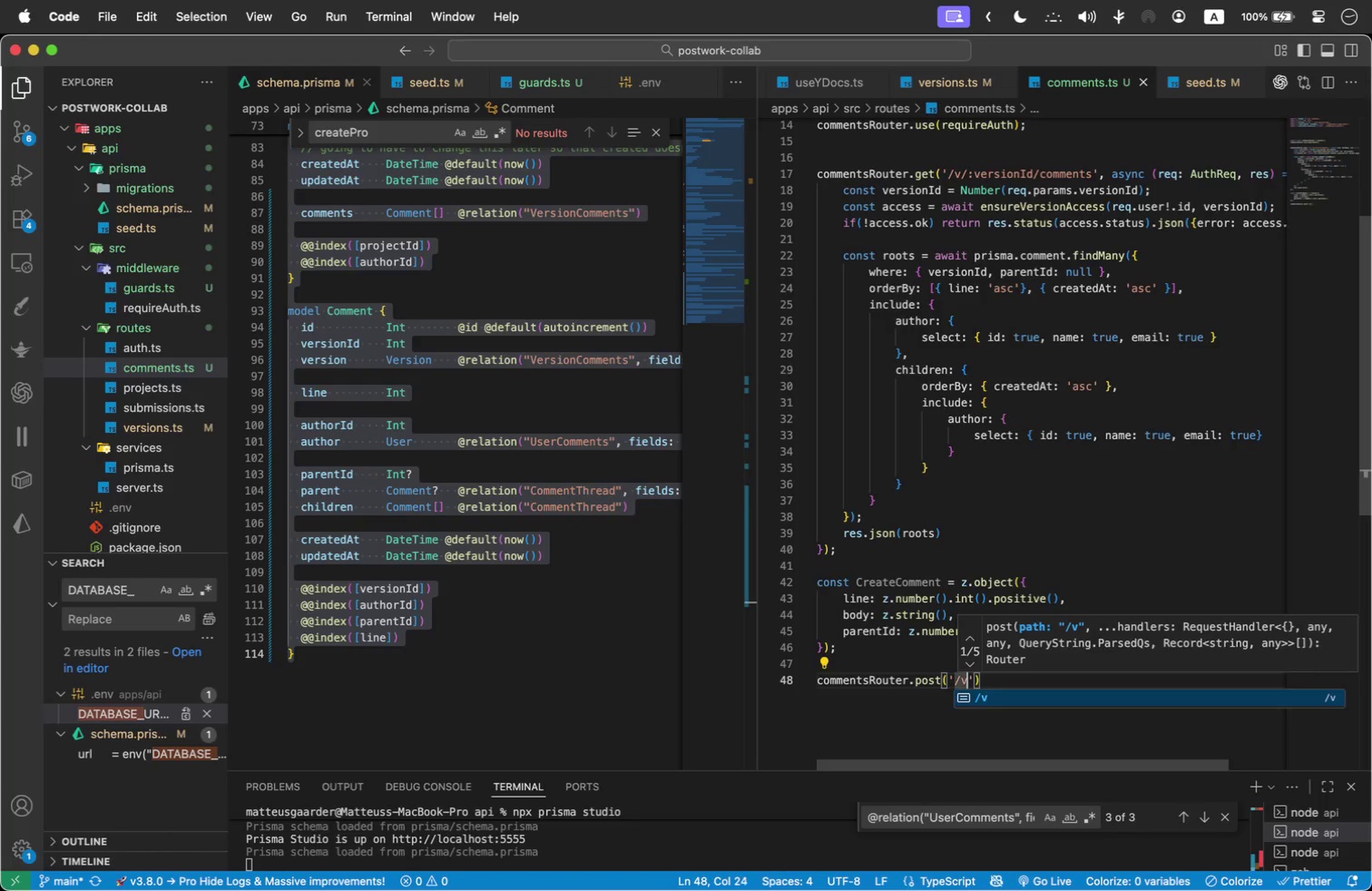 
key(ArrowRight)
 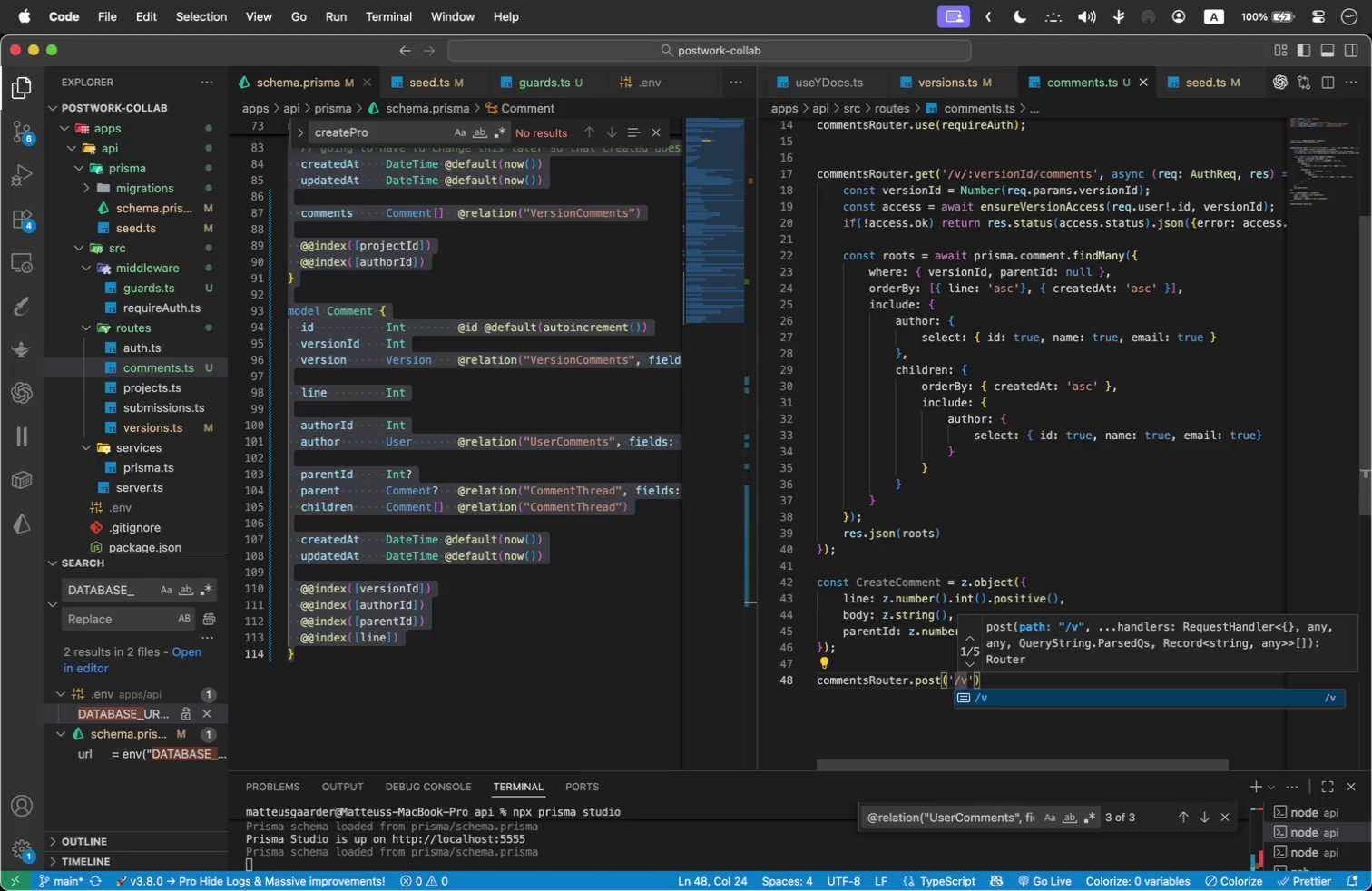 
type(/:versionId/cp)
key(Backspace)
type(omments)
 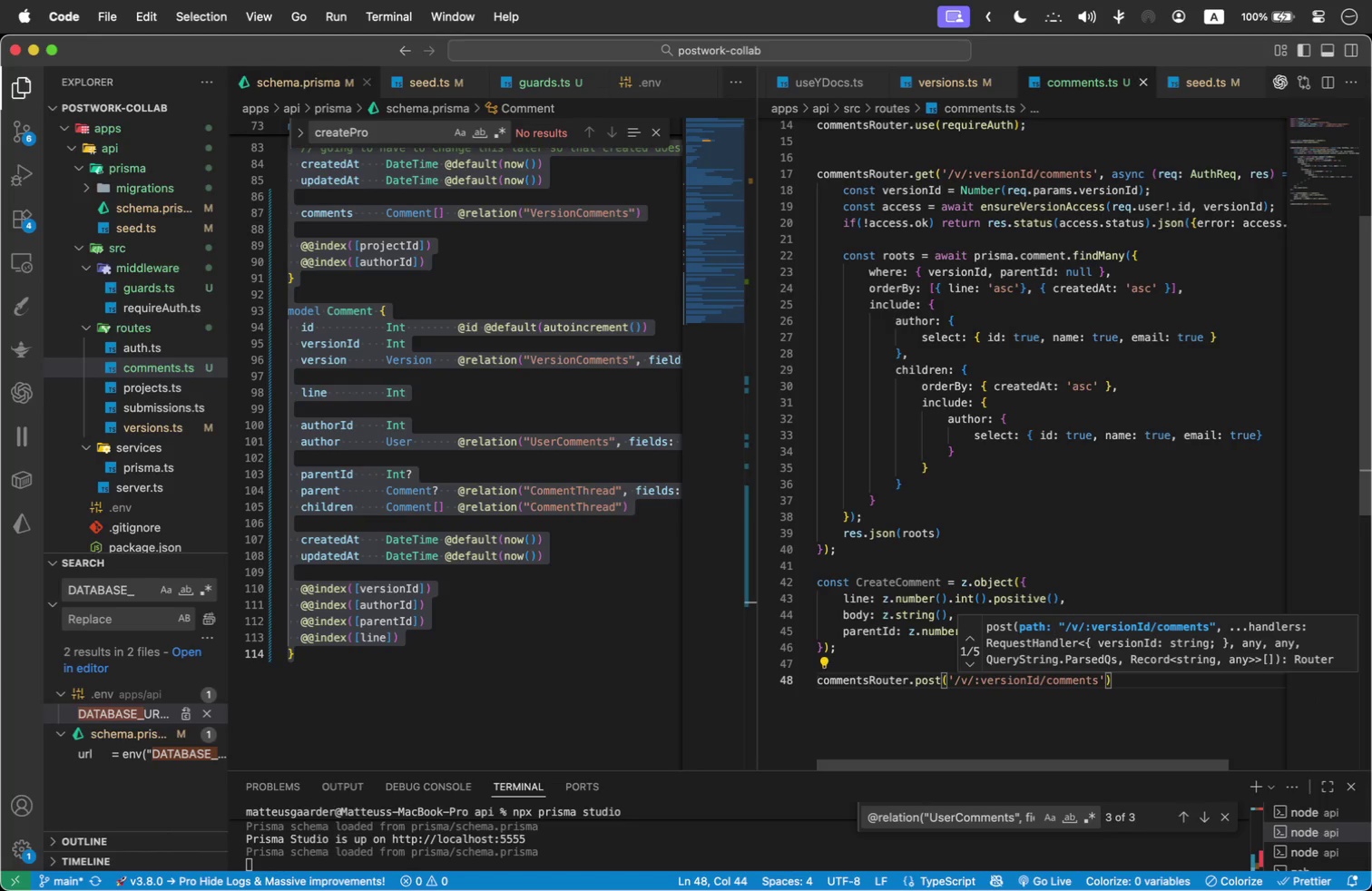 
key(ArrowRight)
 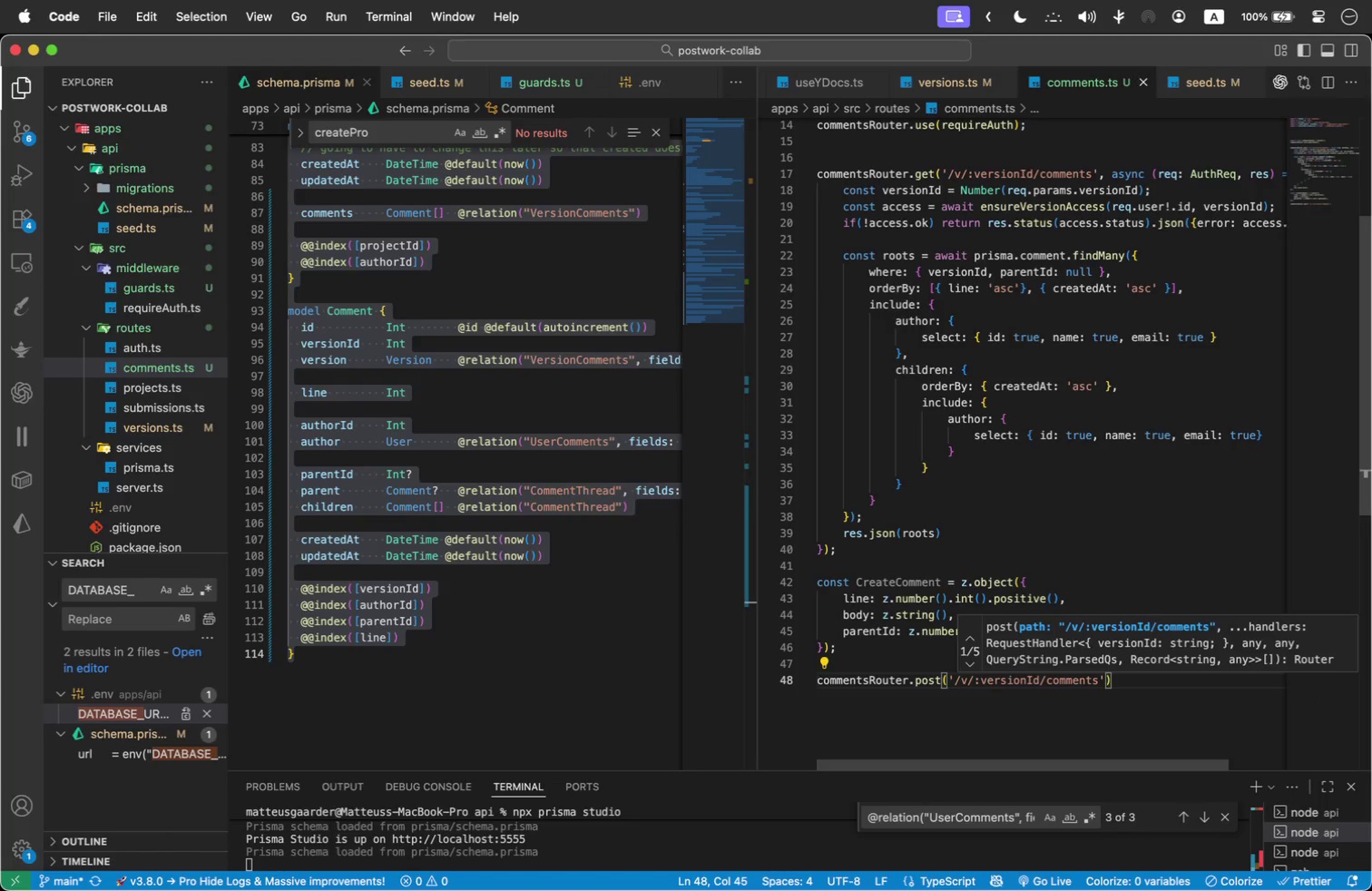 
type(, async (req: r)
key(Backspace)
type(Au)
 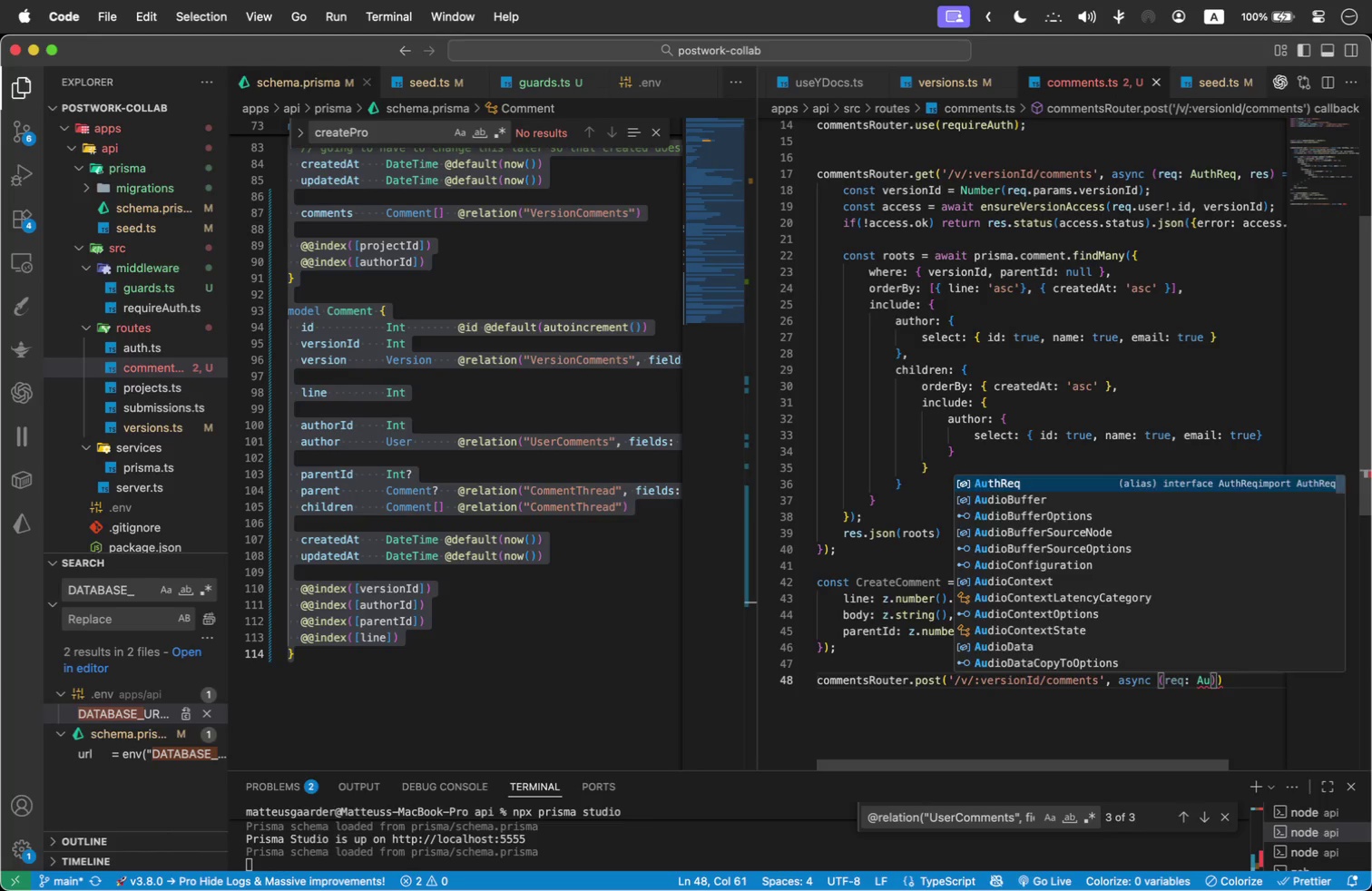 
key(Enter)
 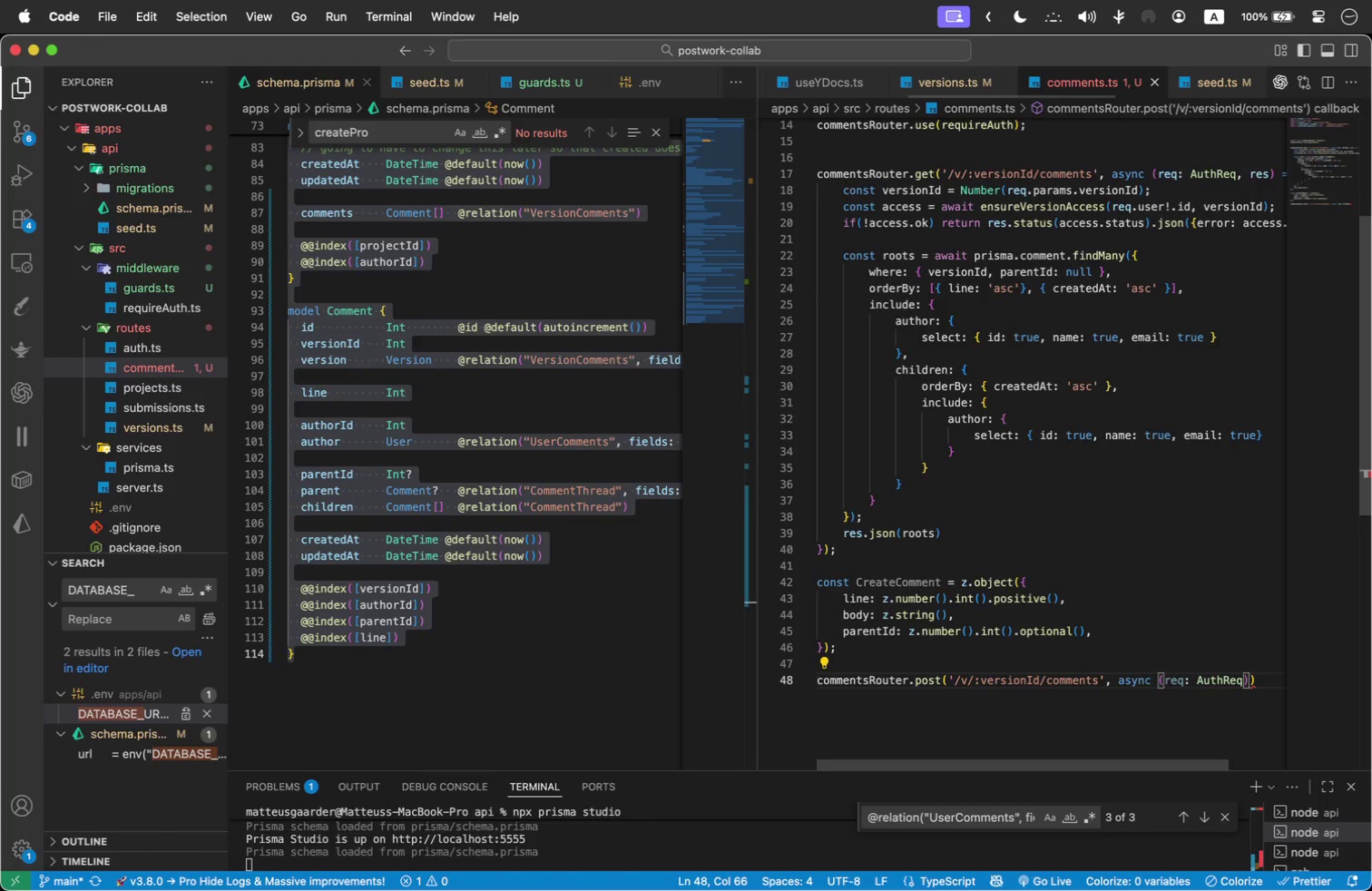 
type(, res)
 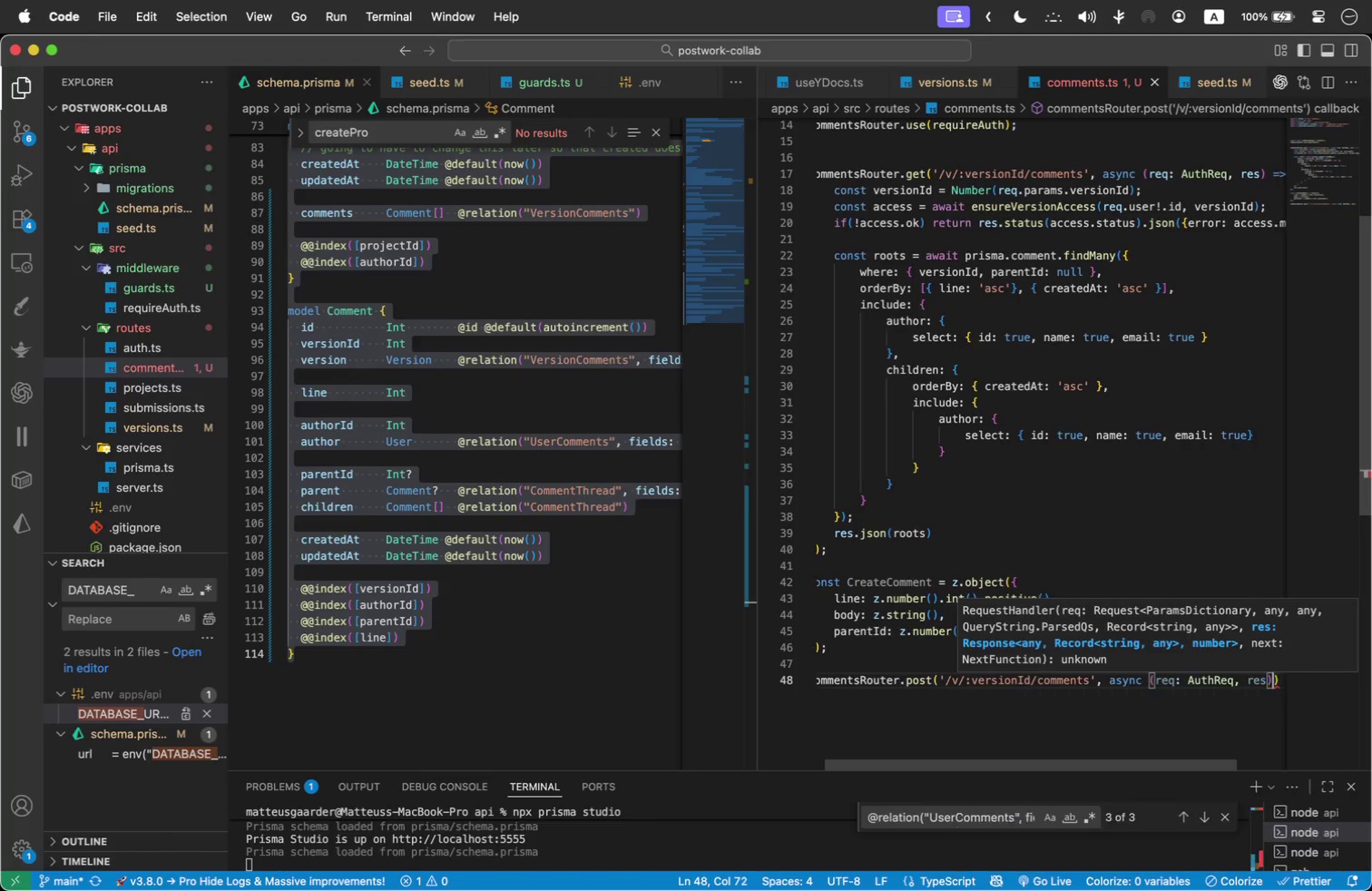 
key(ArrowRight)
 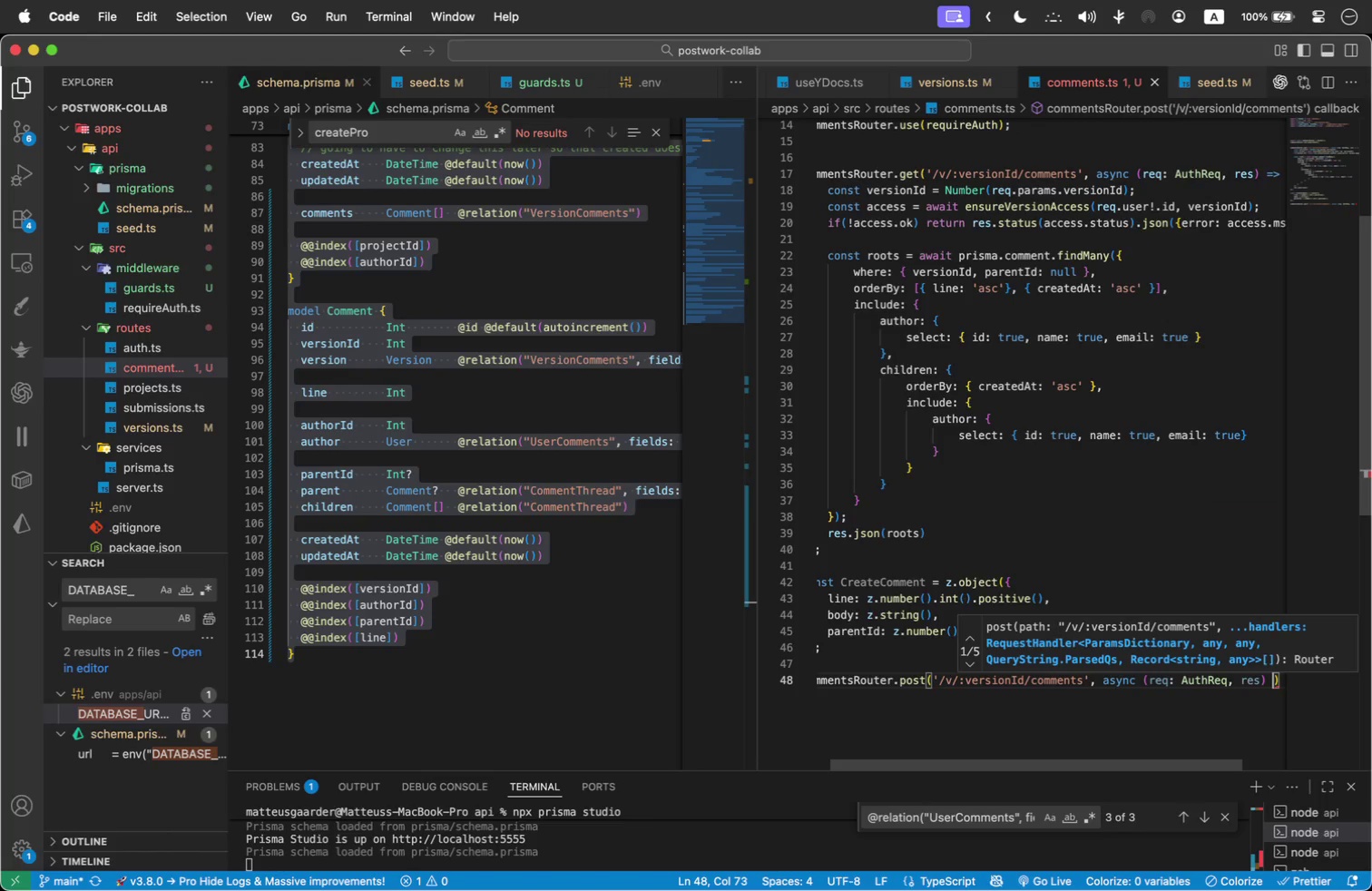 
key(Space)
 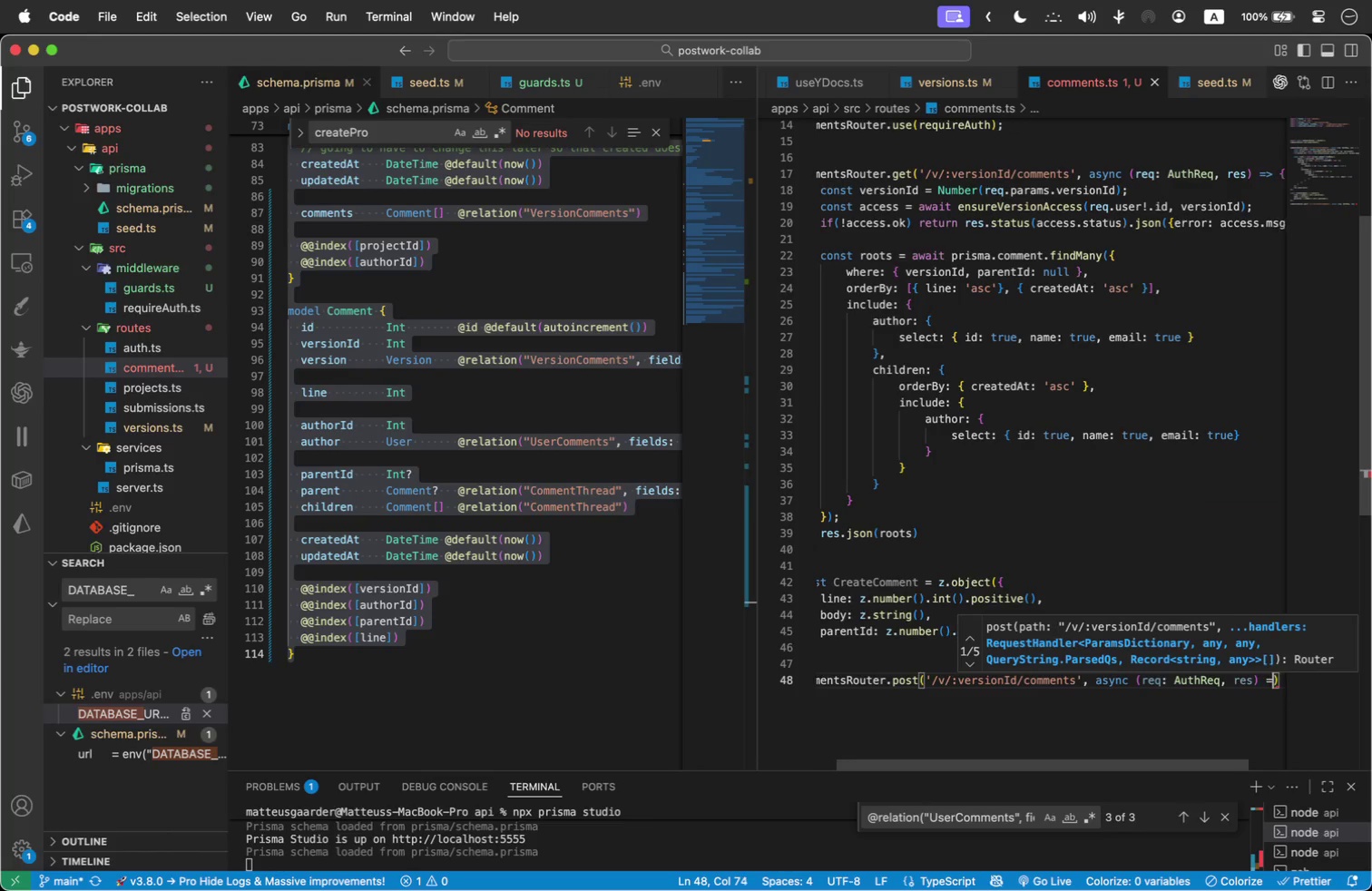 
key(Equal)
 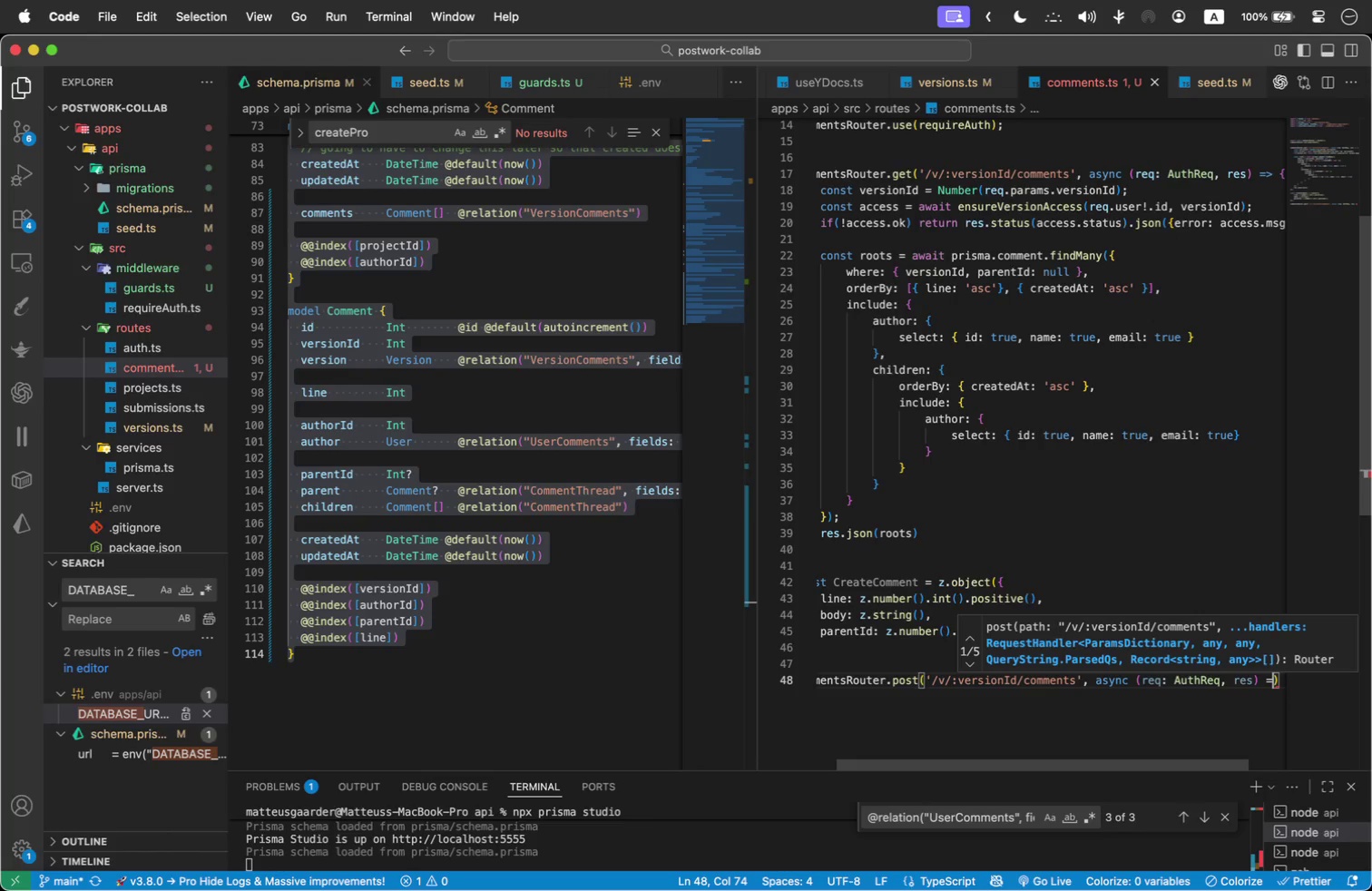 
key(Shift+Period)
 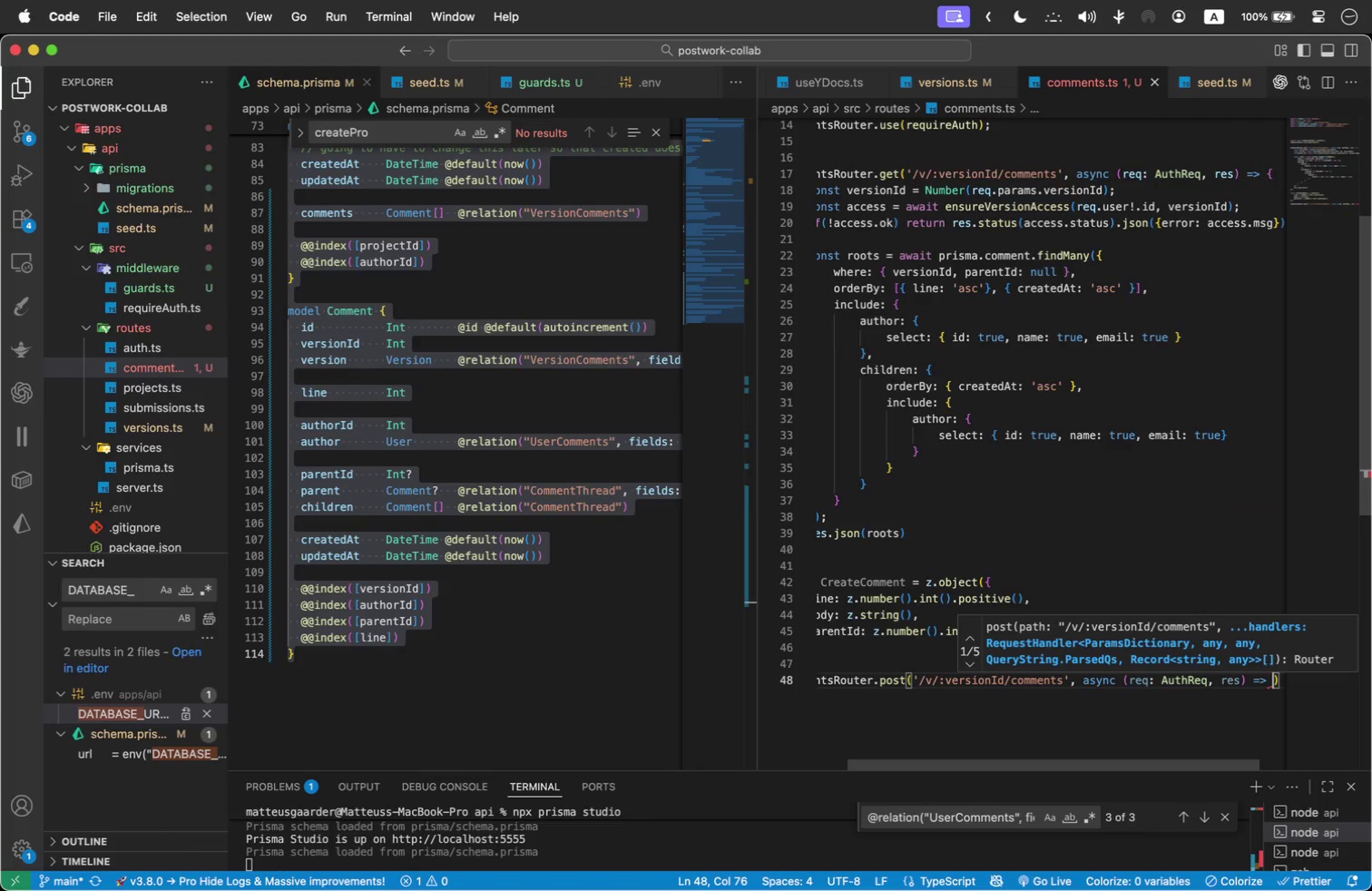 
key(Space)
 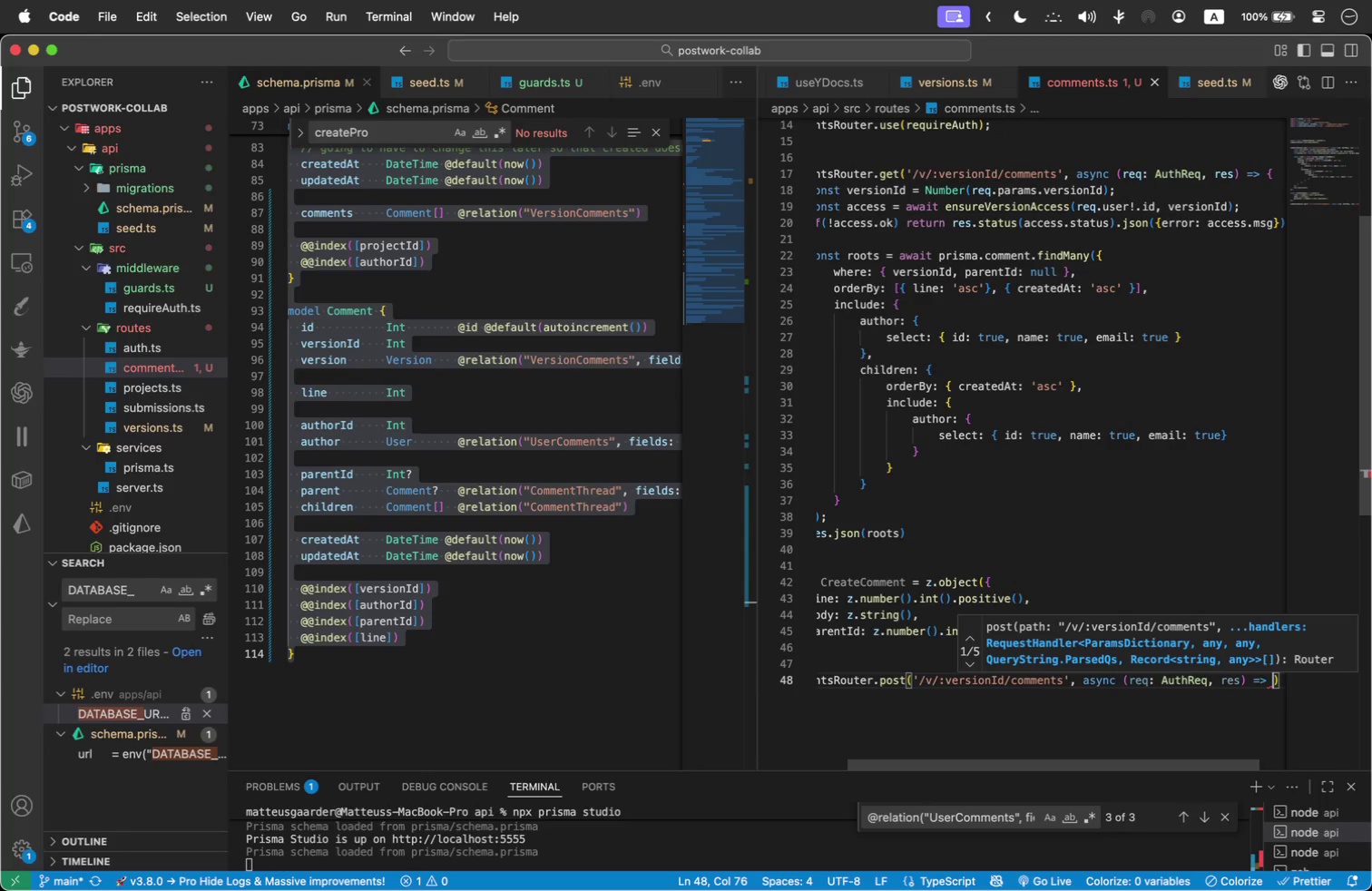 
key(Shift+BracketLeft)
 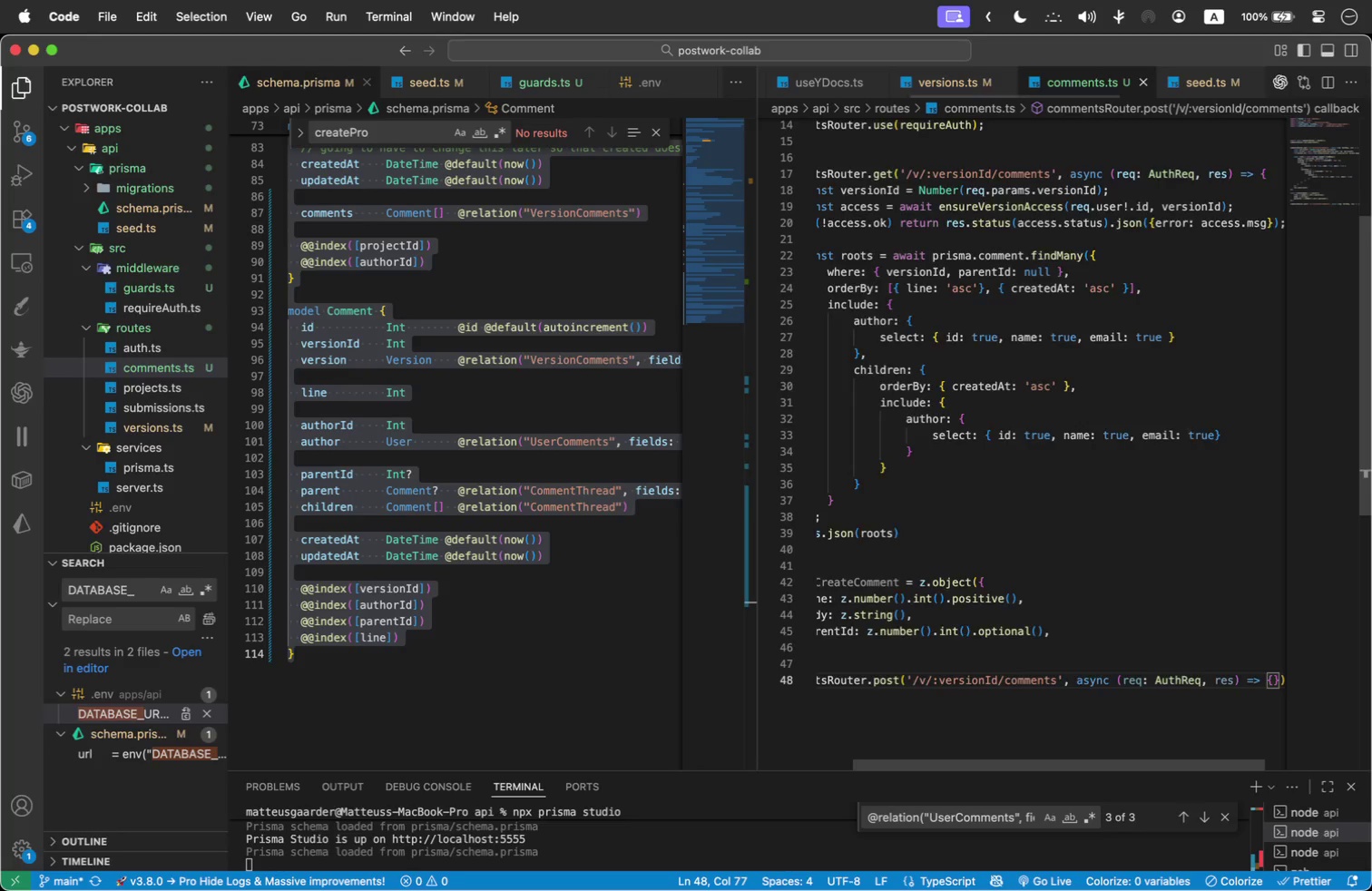 
key(Enter)
 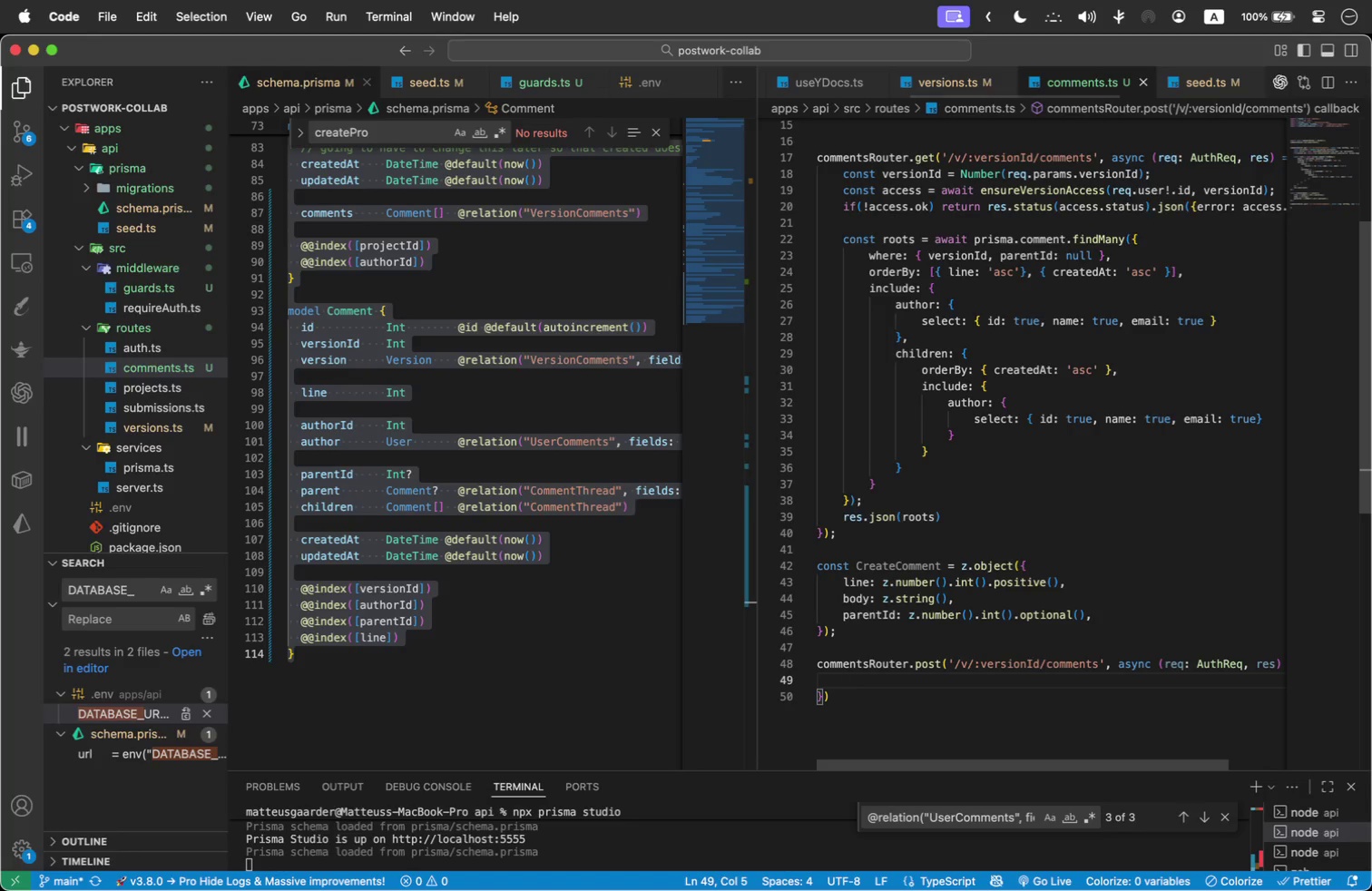 
type(const versio)
 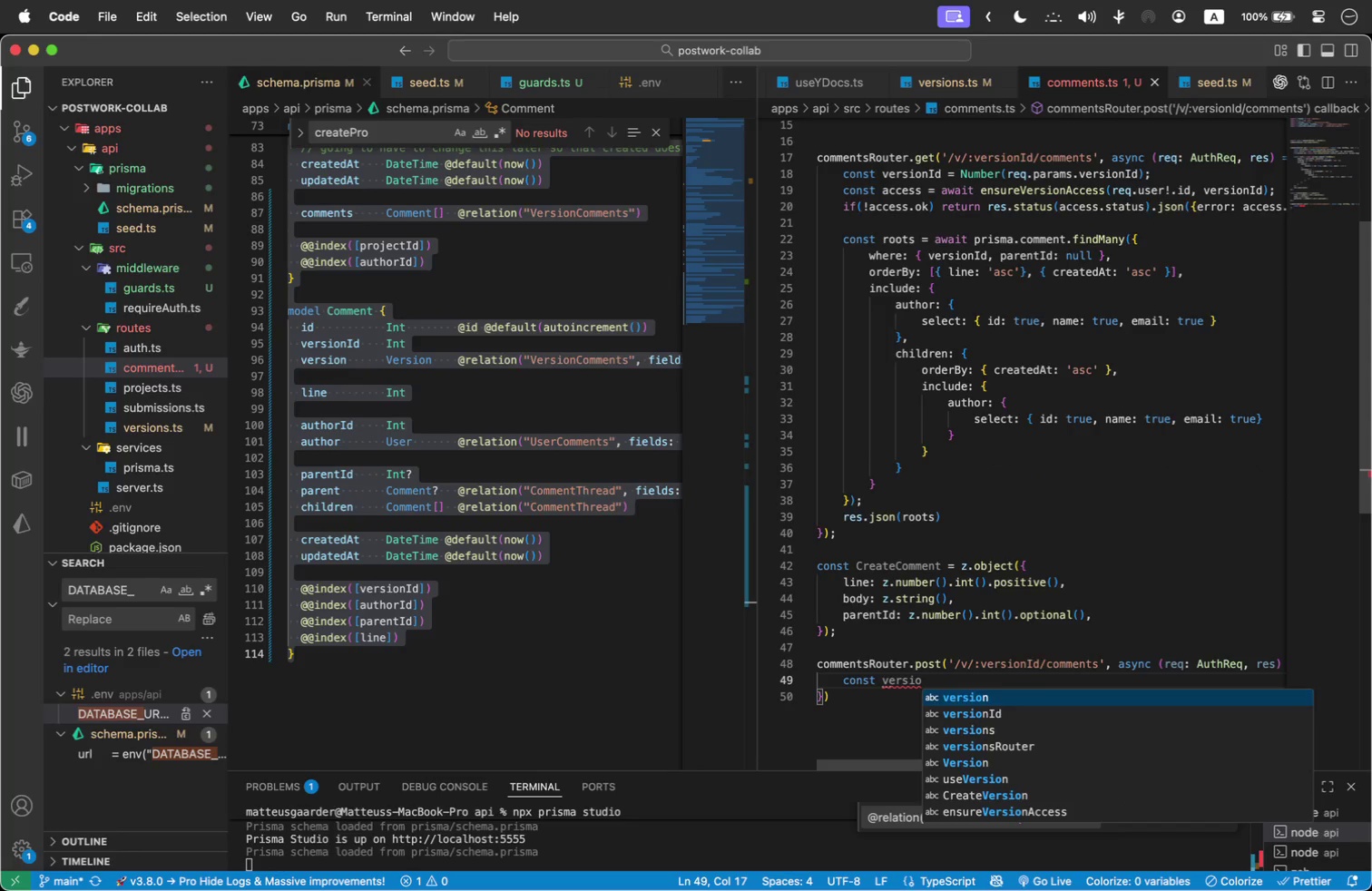 
key(ArrowDown)
 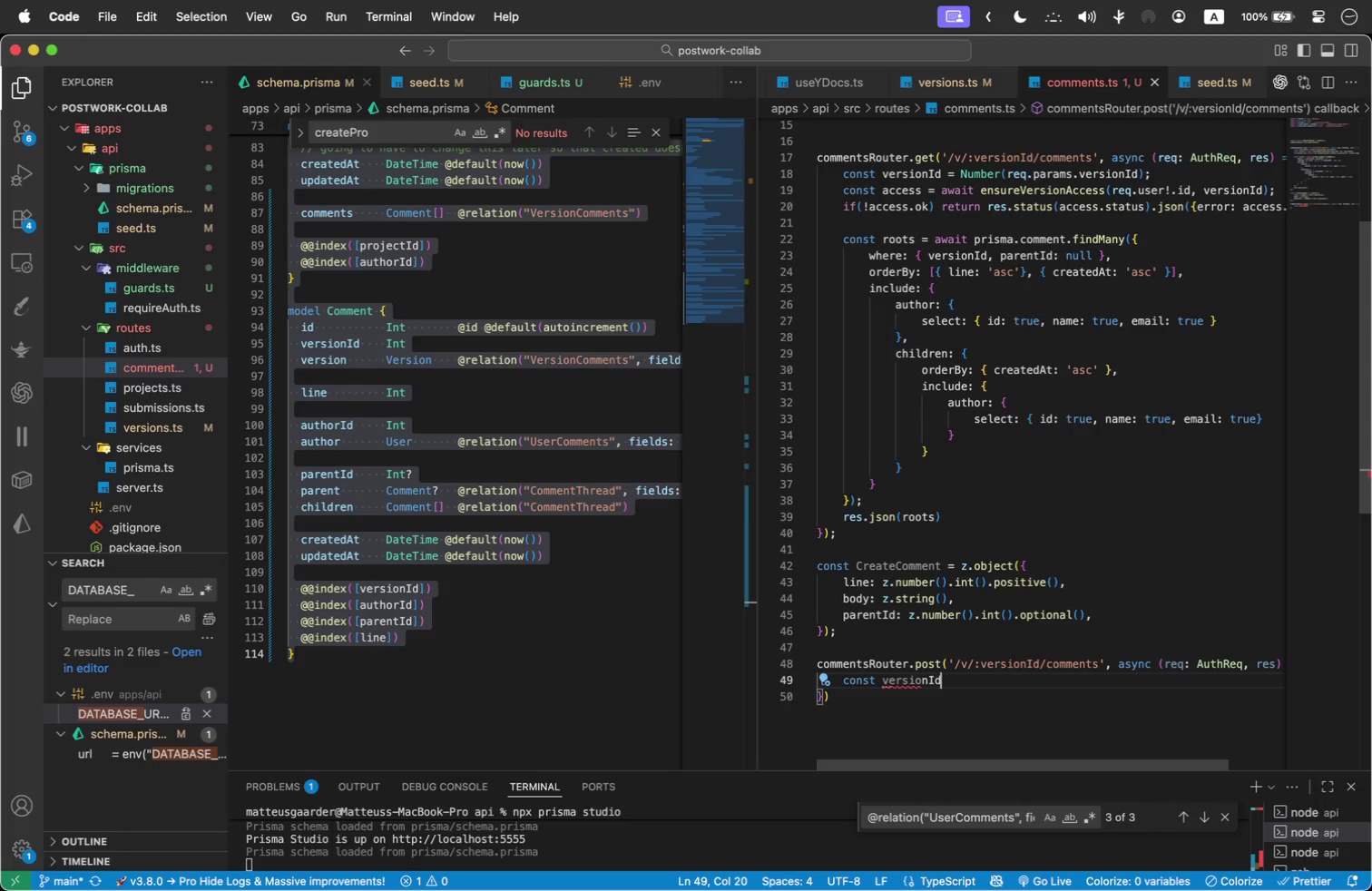 
key(Enter)
 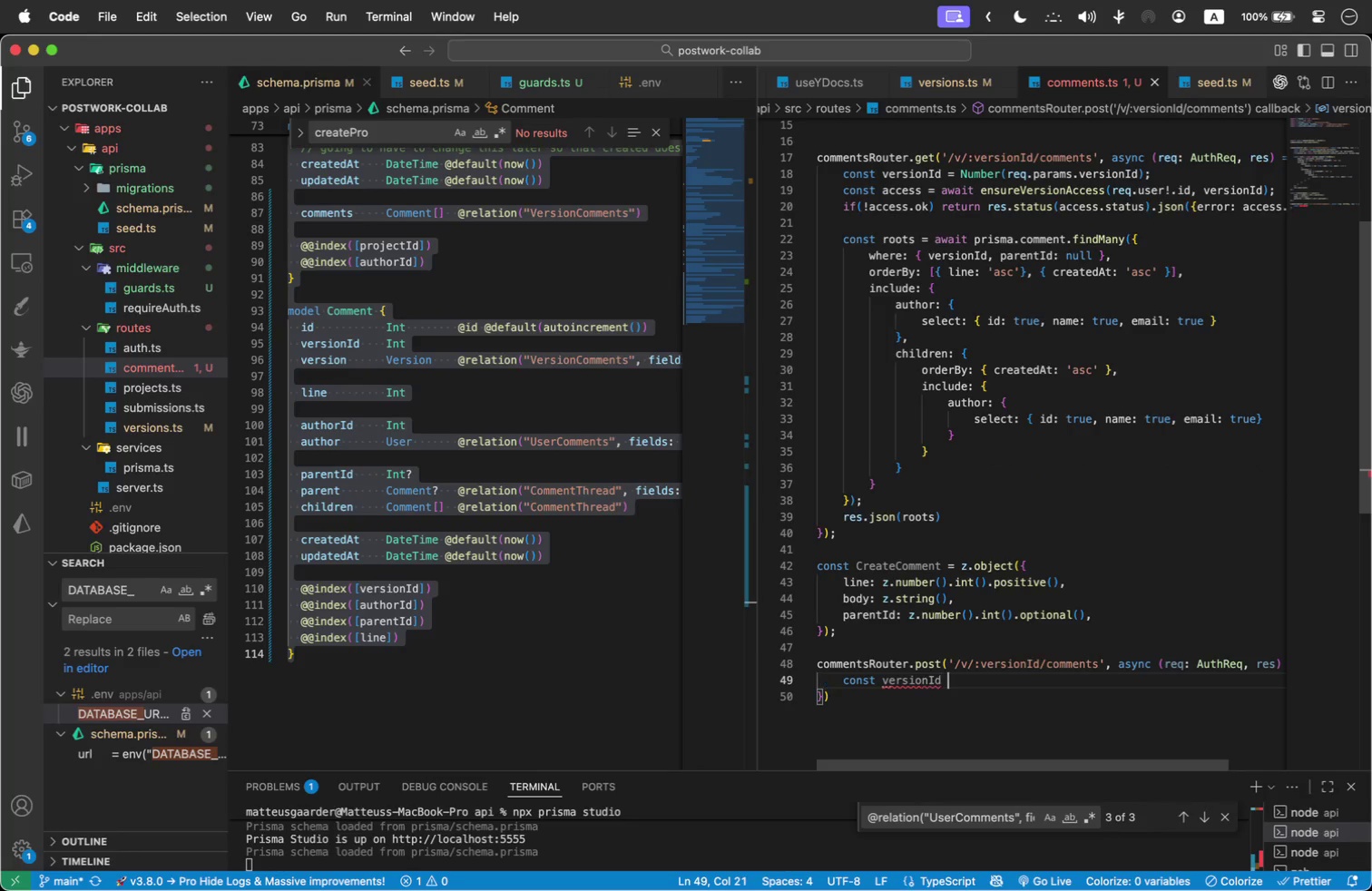 
key(Space)
 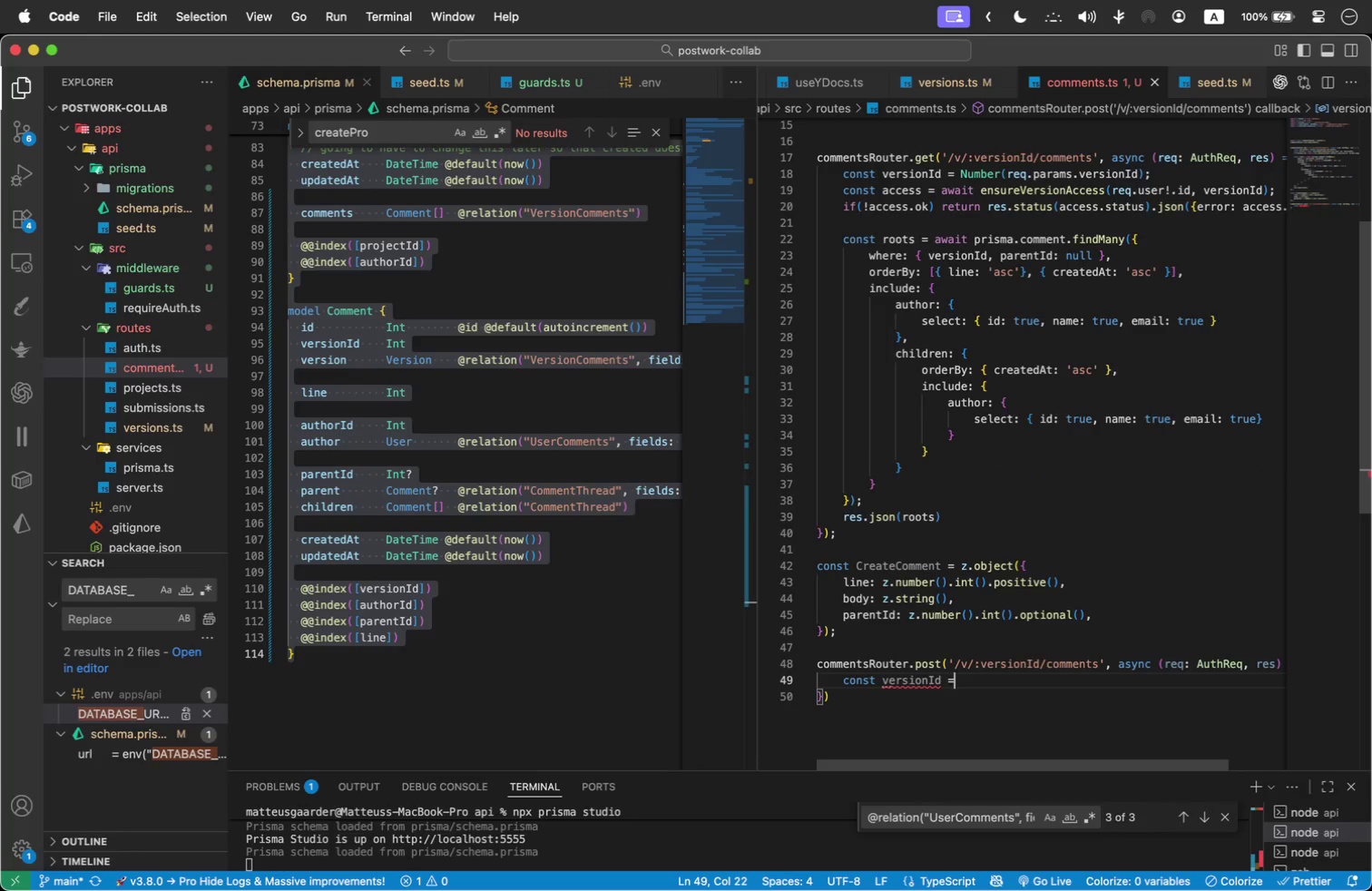 
key(Equal)
 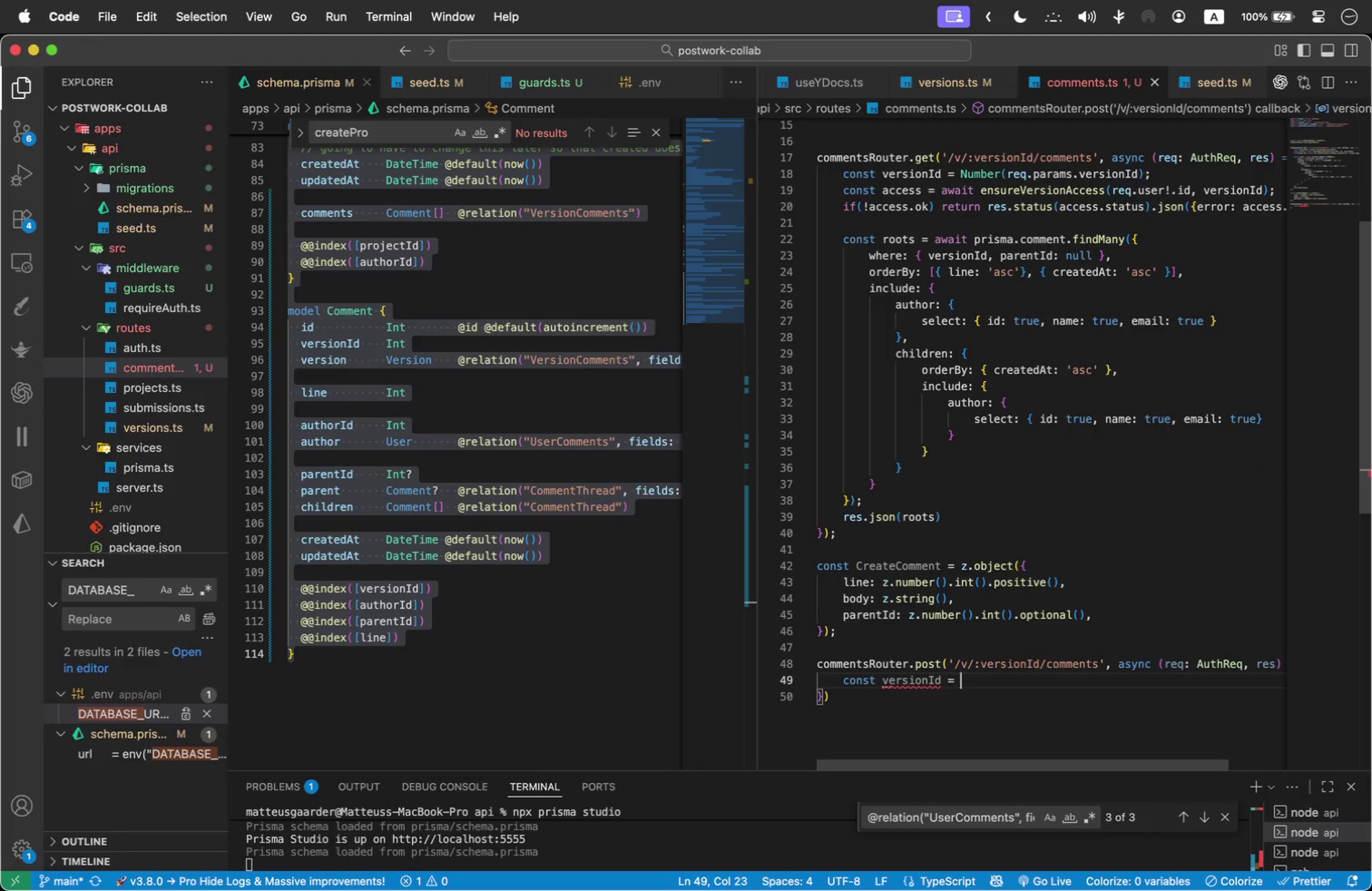 
key(Space)
 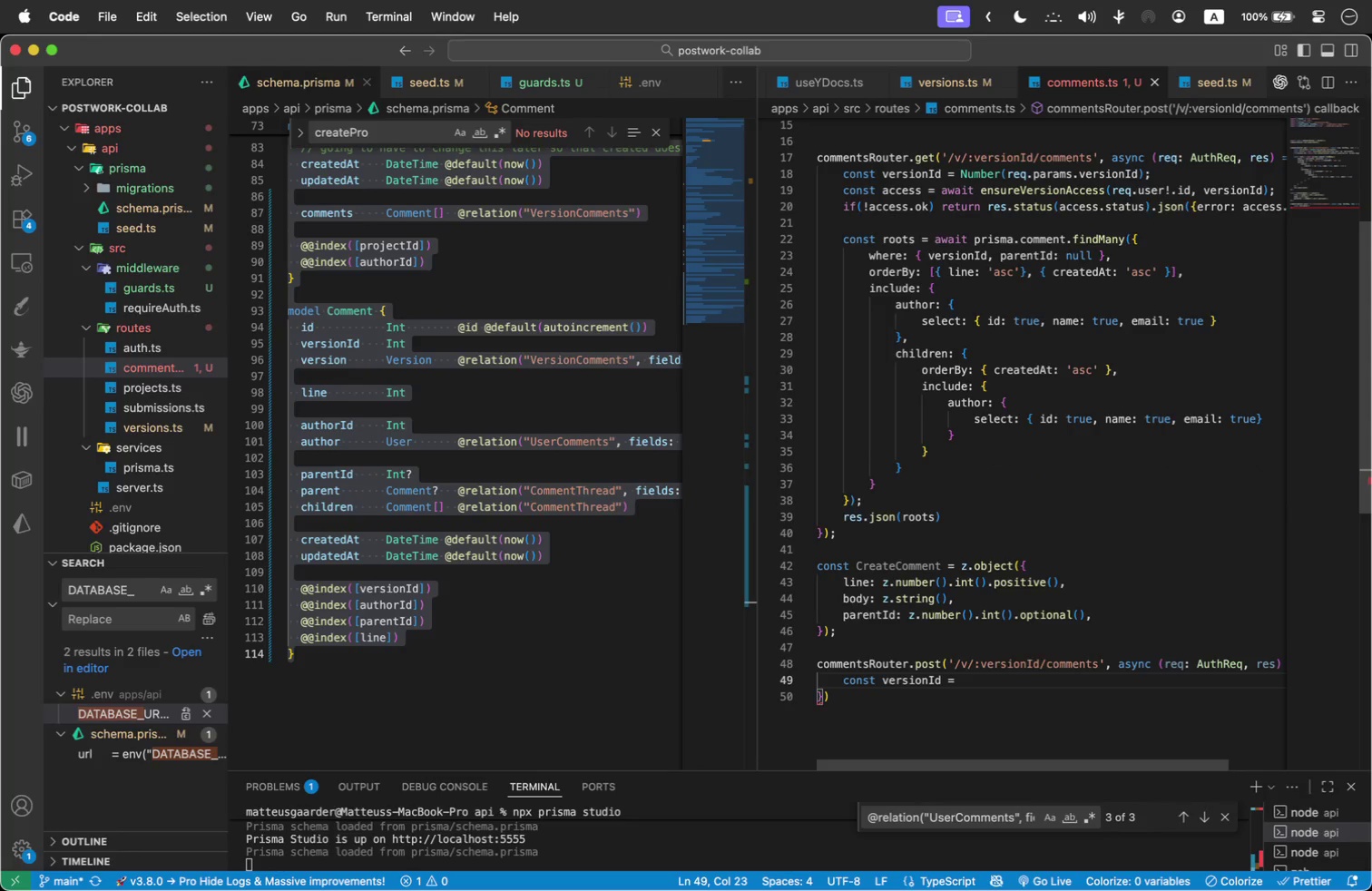 
key(A)
 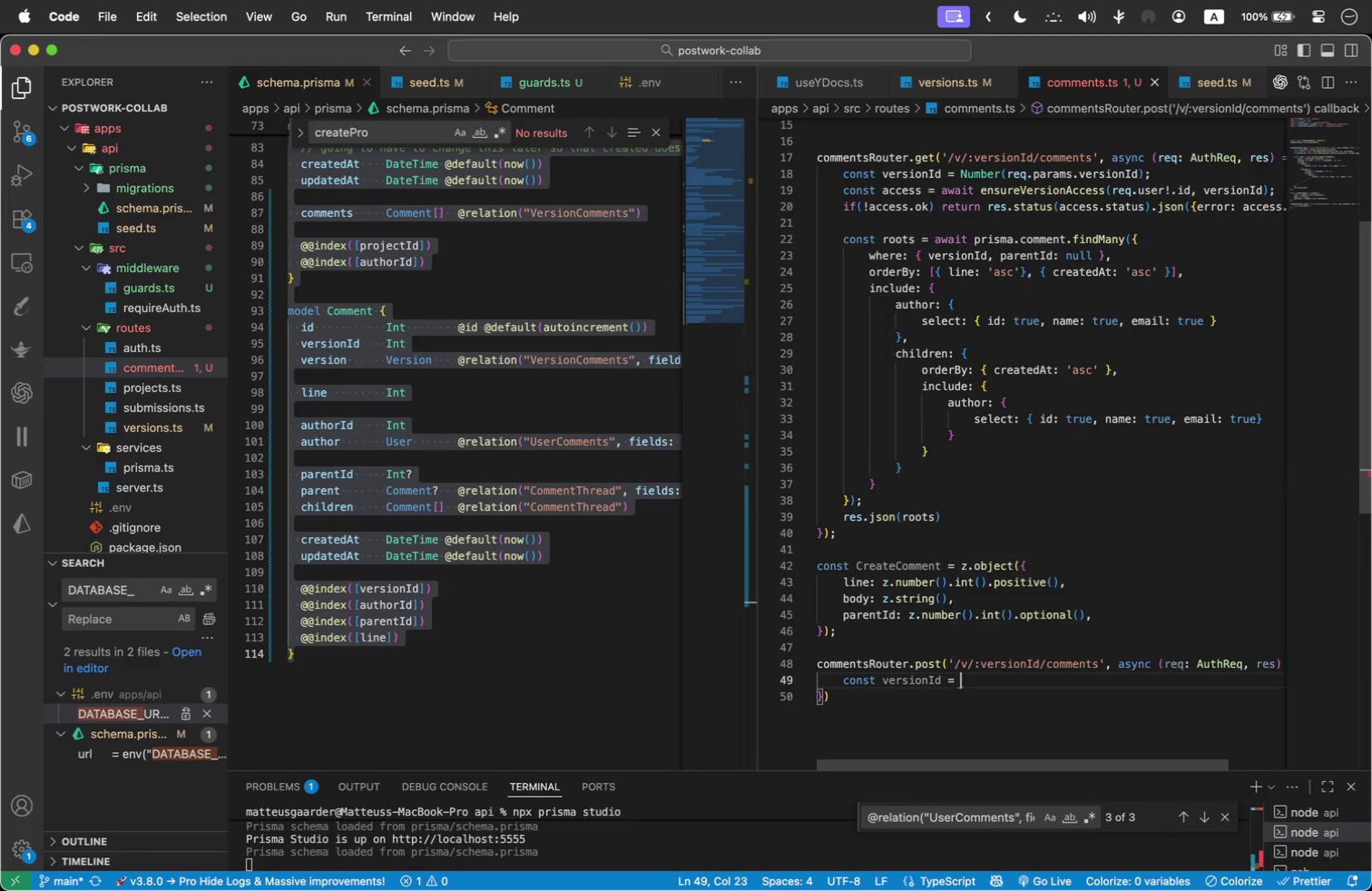 
key(Backspace)
 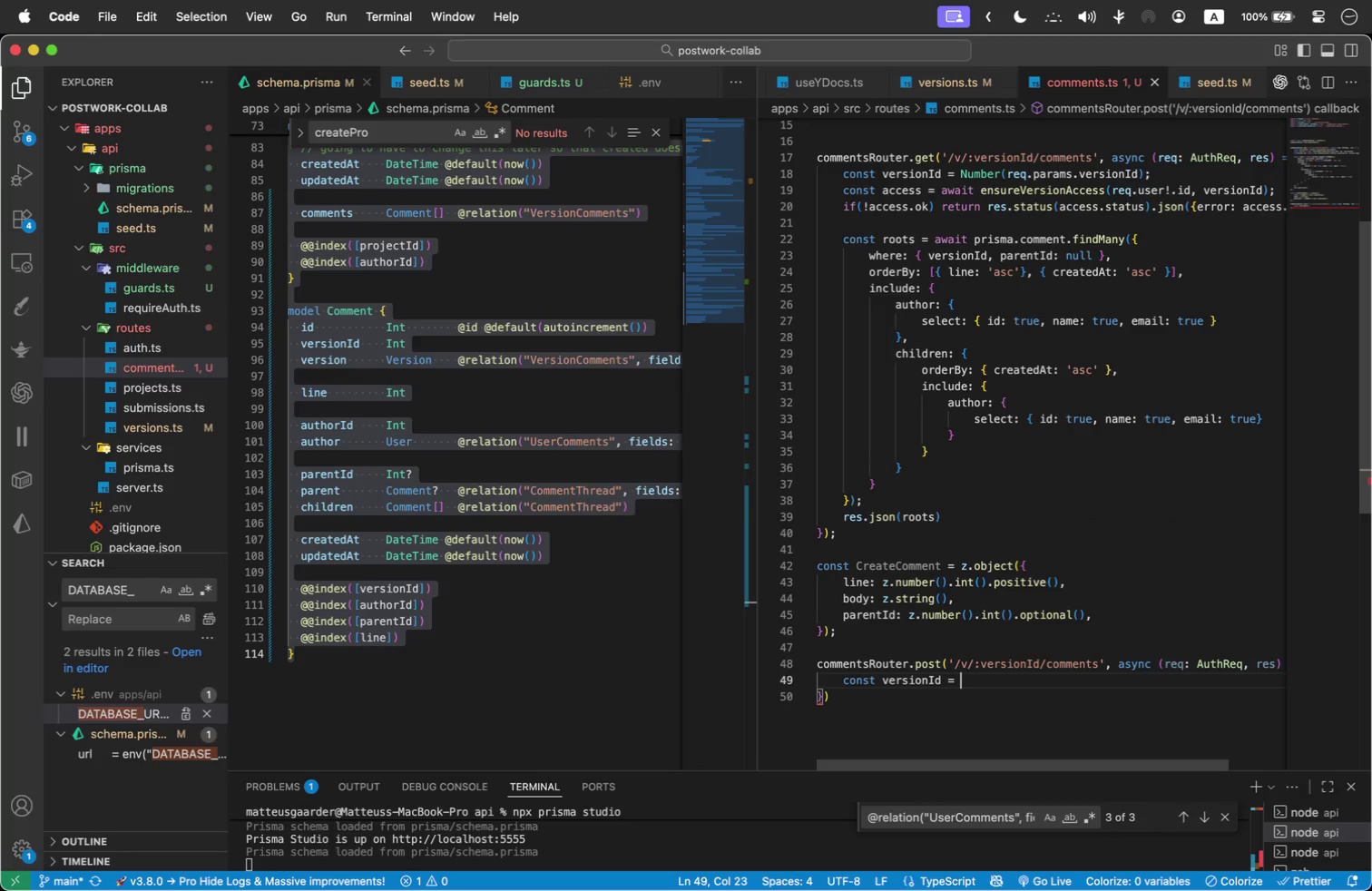 
key(Shift+ShiftLeft)
 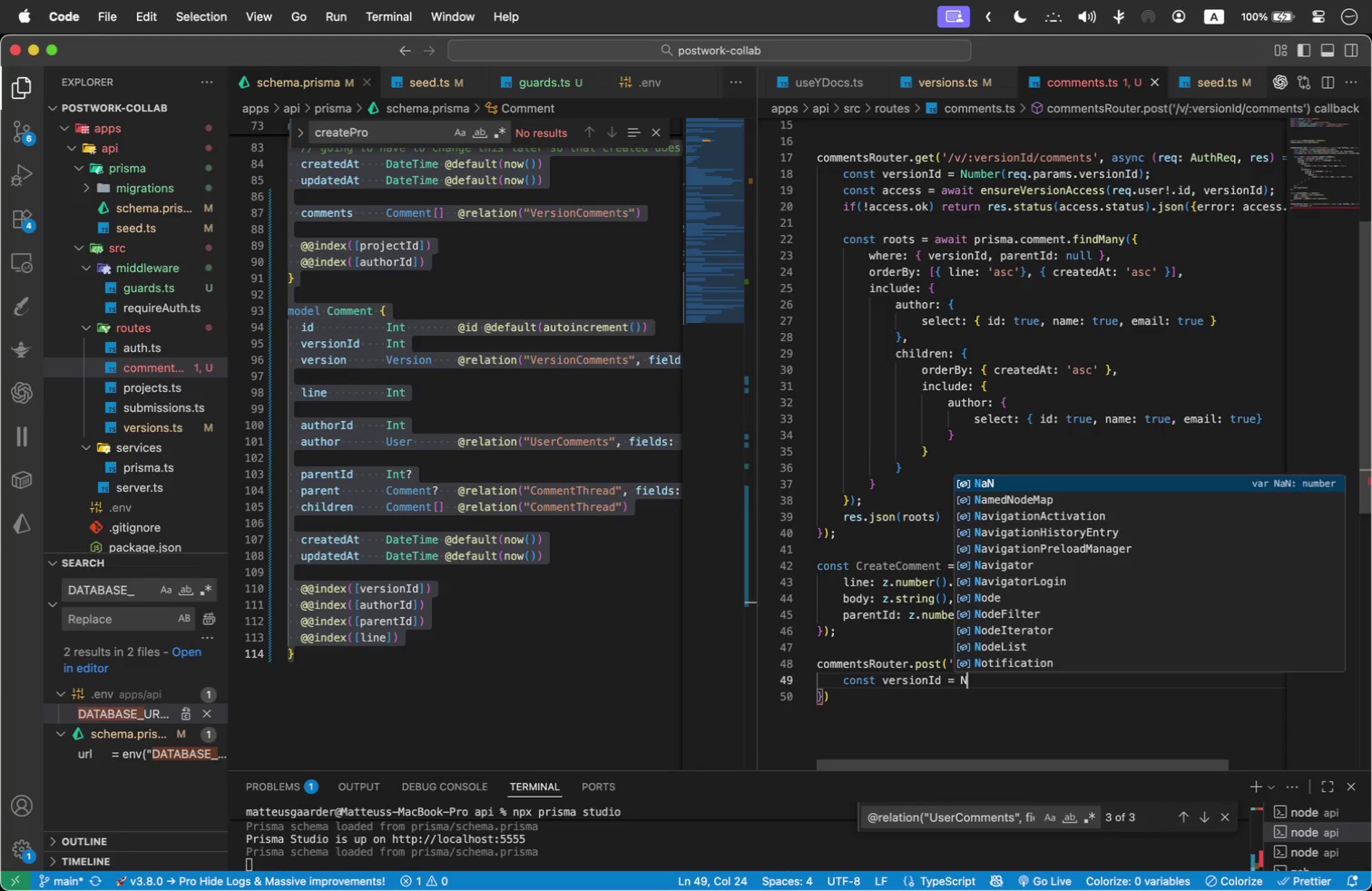 
key(Shift+N)
 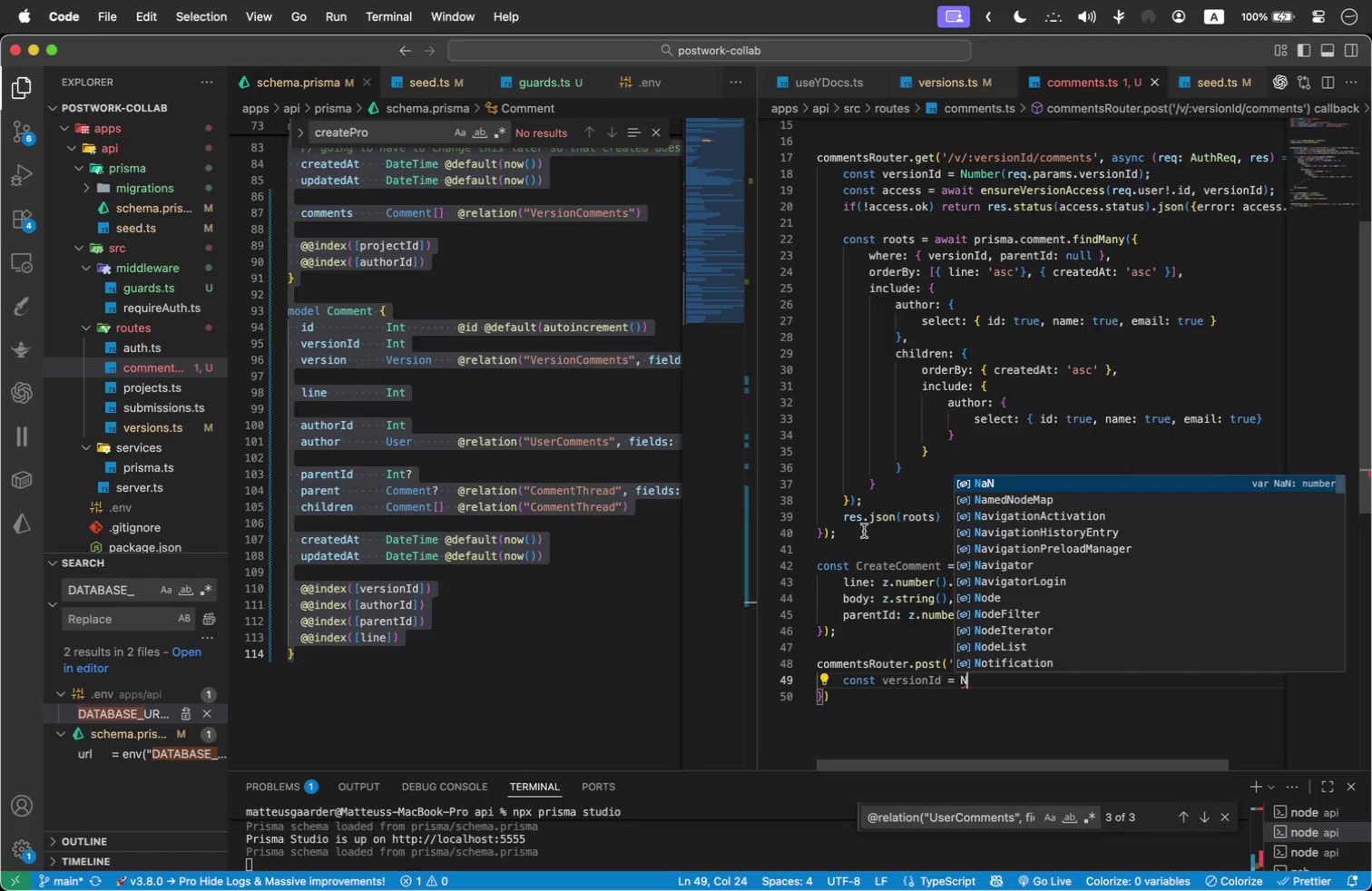 
left_click([948, 414])
 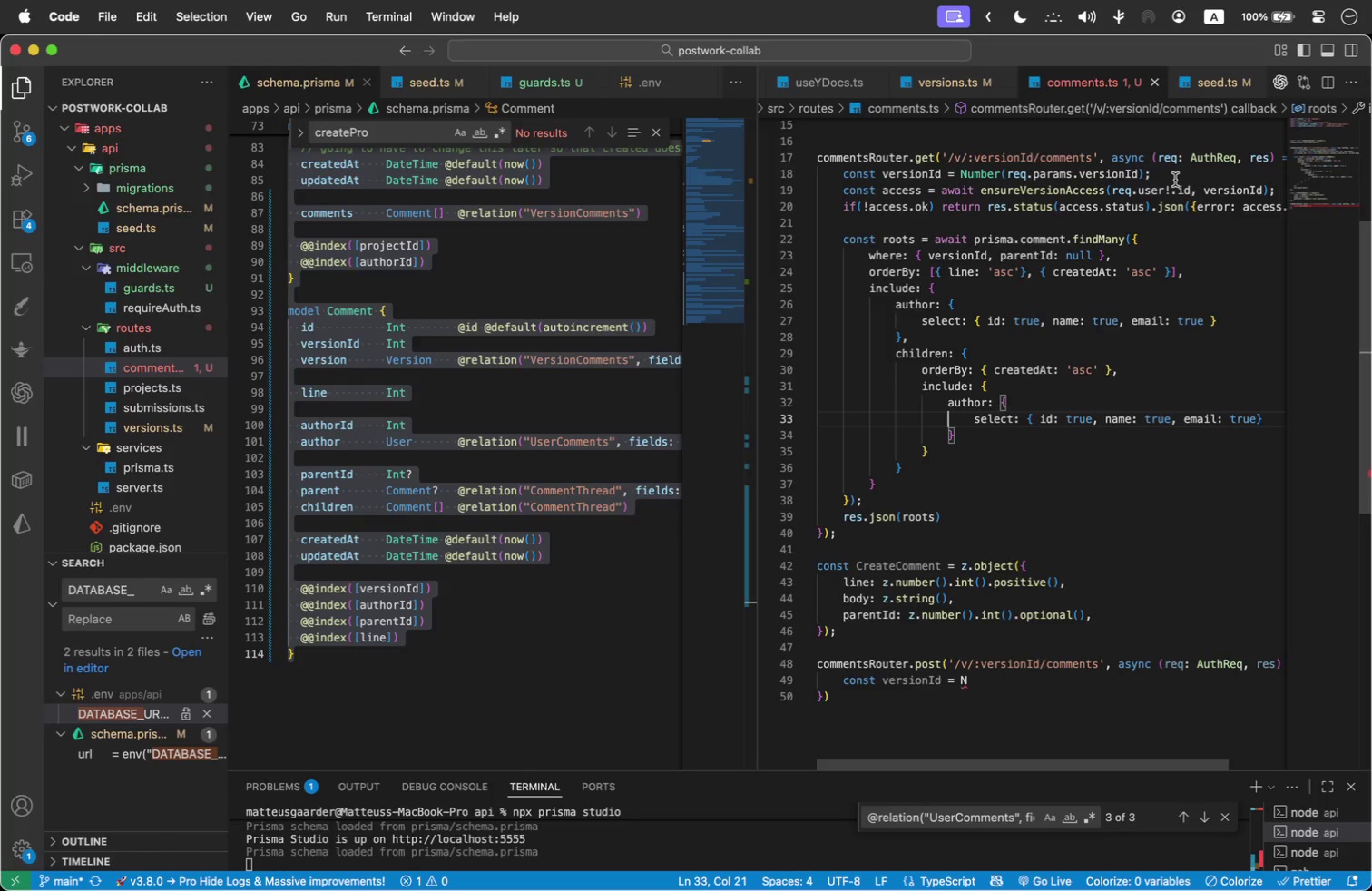 
left_click_drag(start_coordinate=[1171, 173], to_coordinate=[962, 180])
 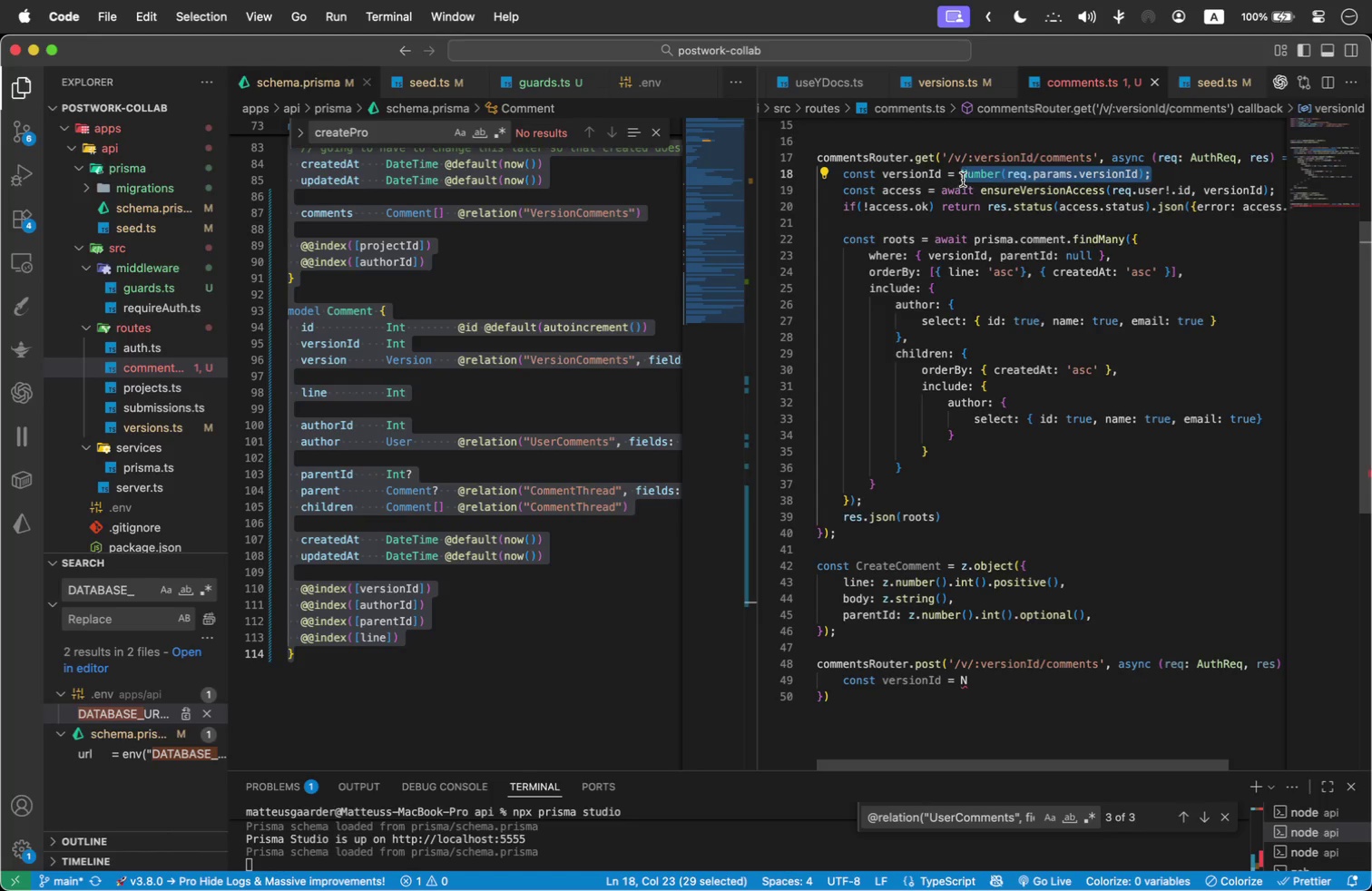 
key(Meta+C)
 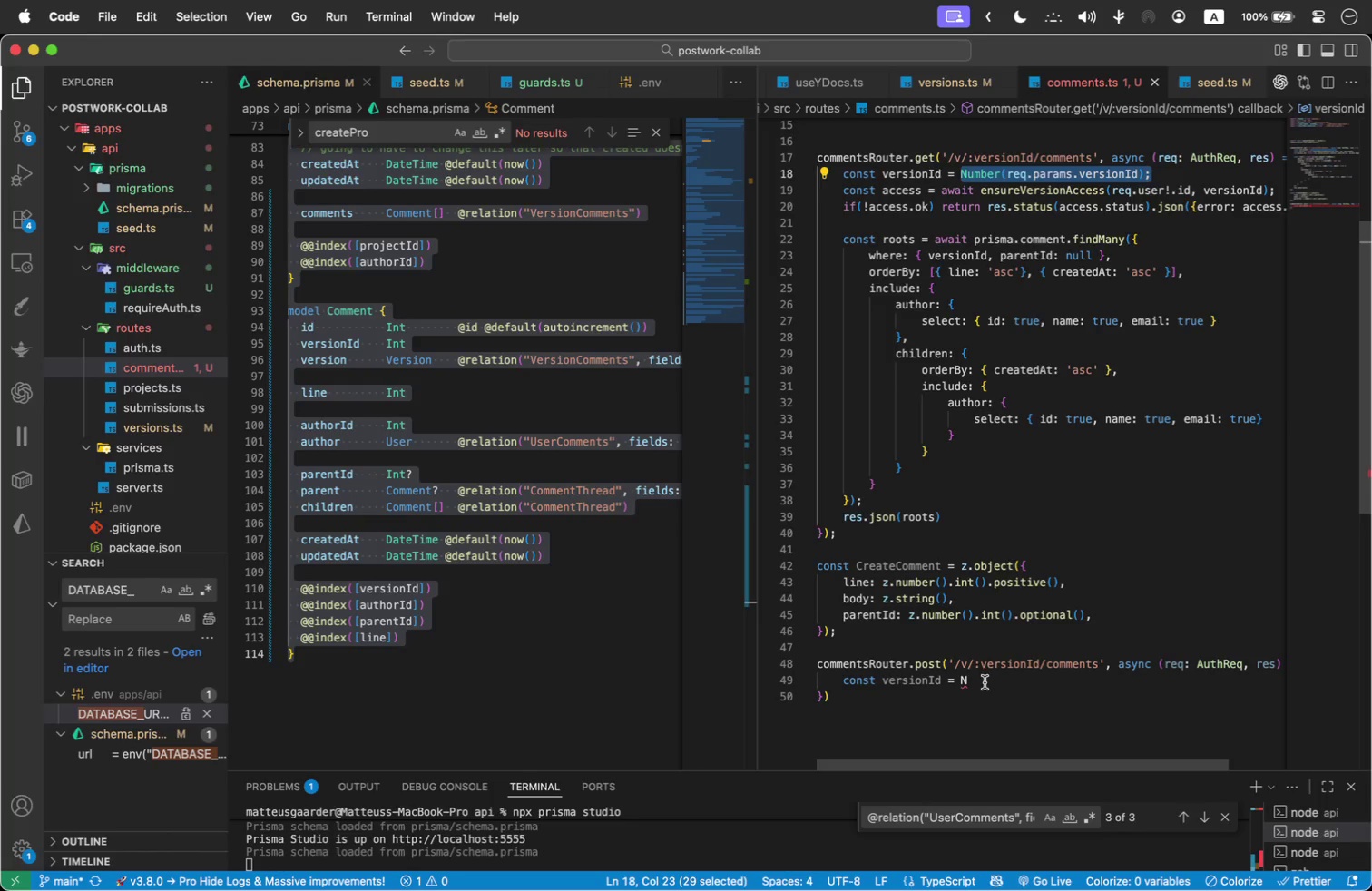 
left_click([985, 682])
 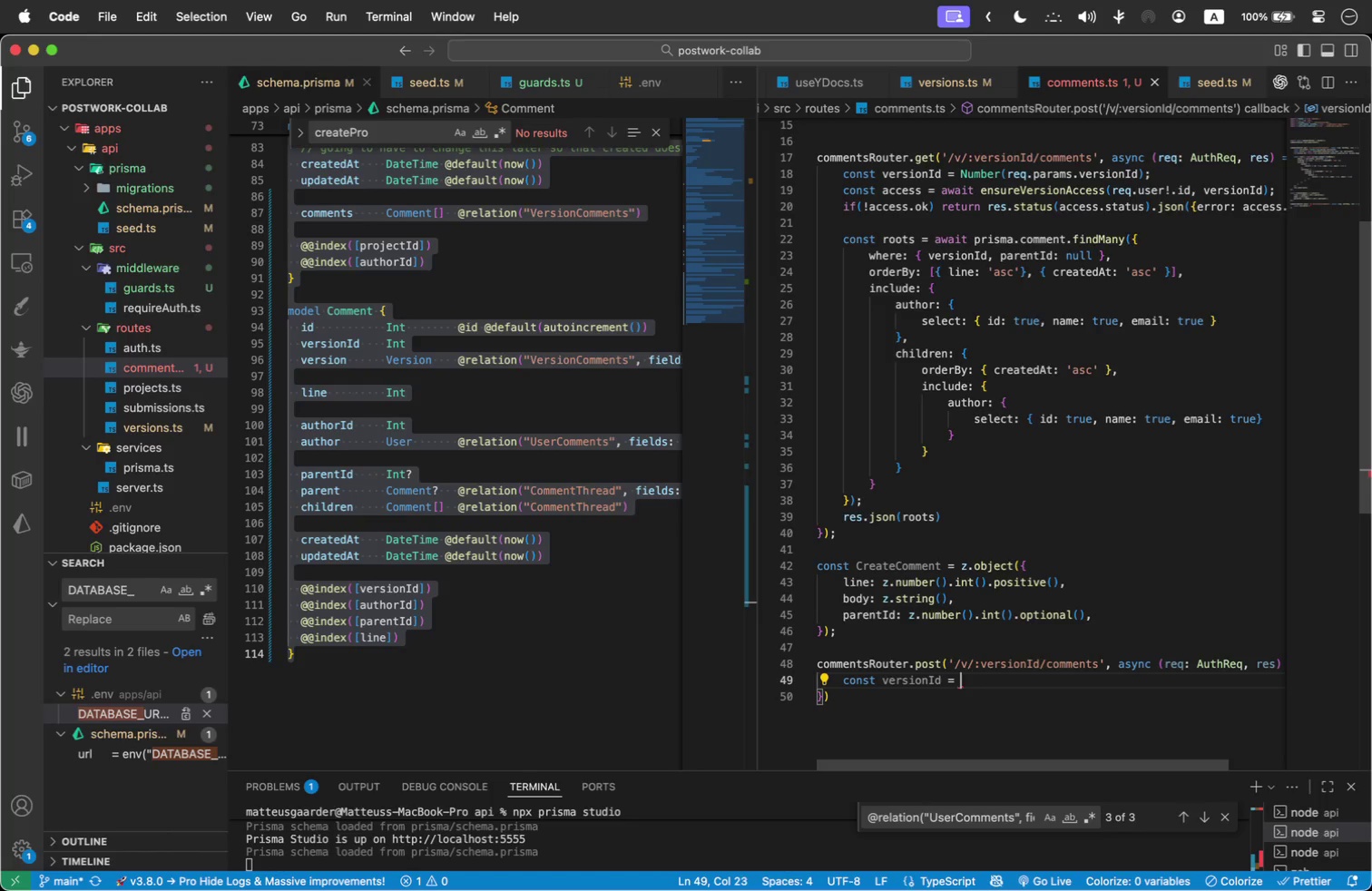 
key(Backspace)
 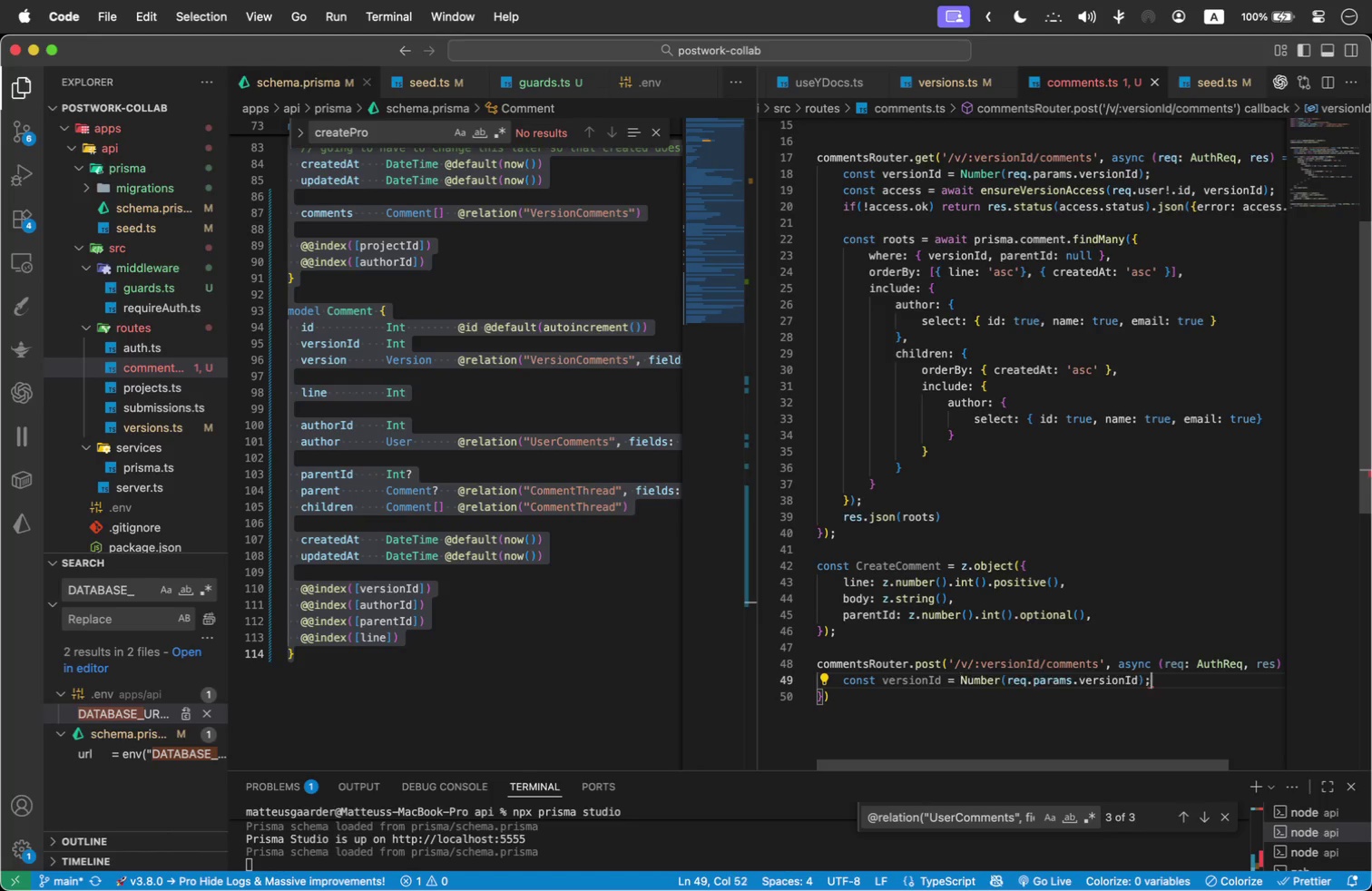 
key(Meta+CommandLeft)
 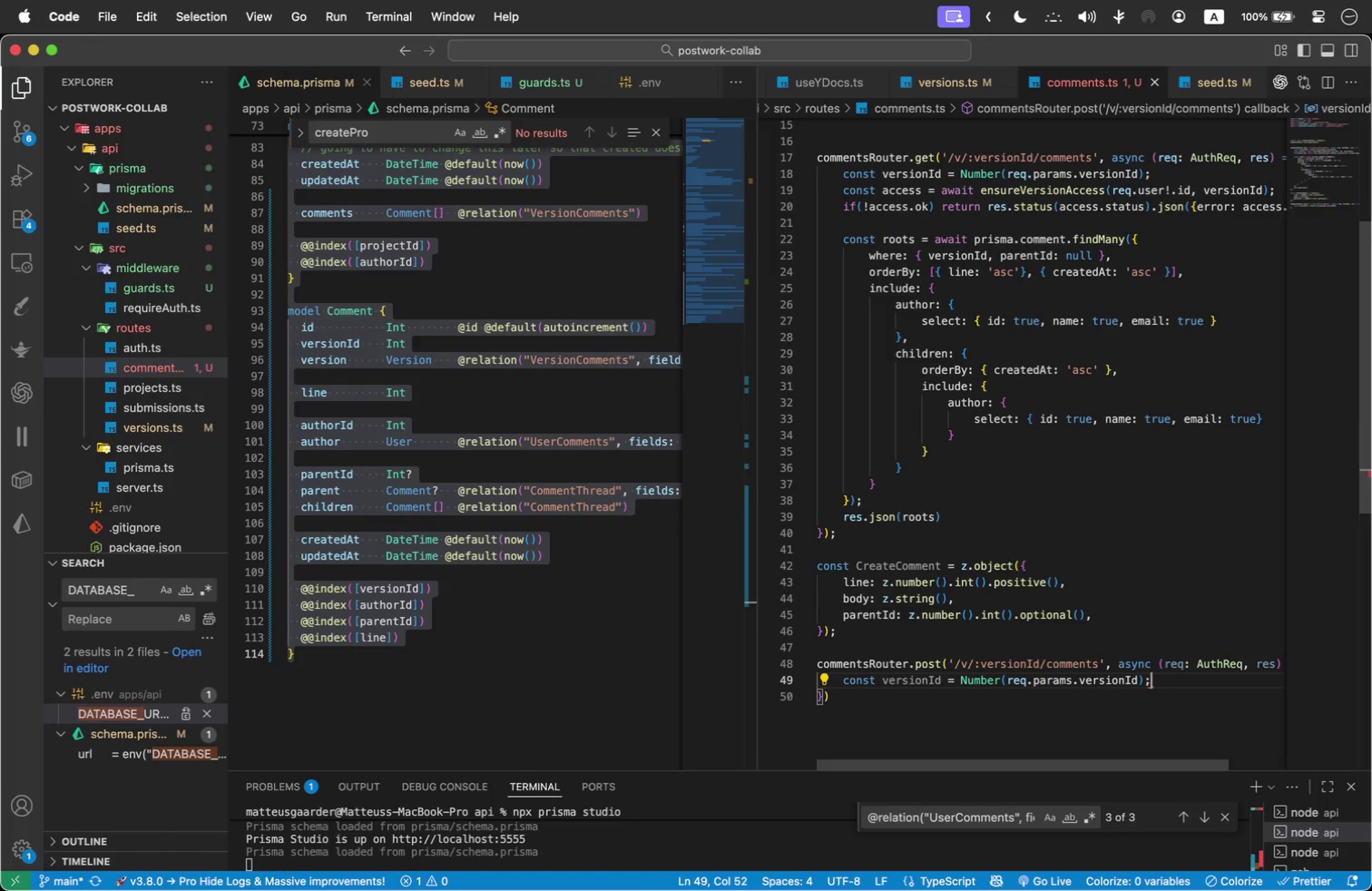 
key(Meta+V)
 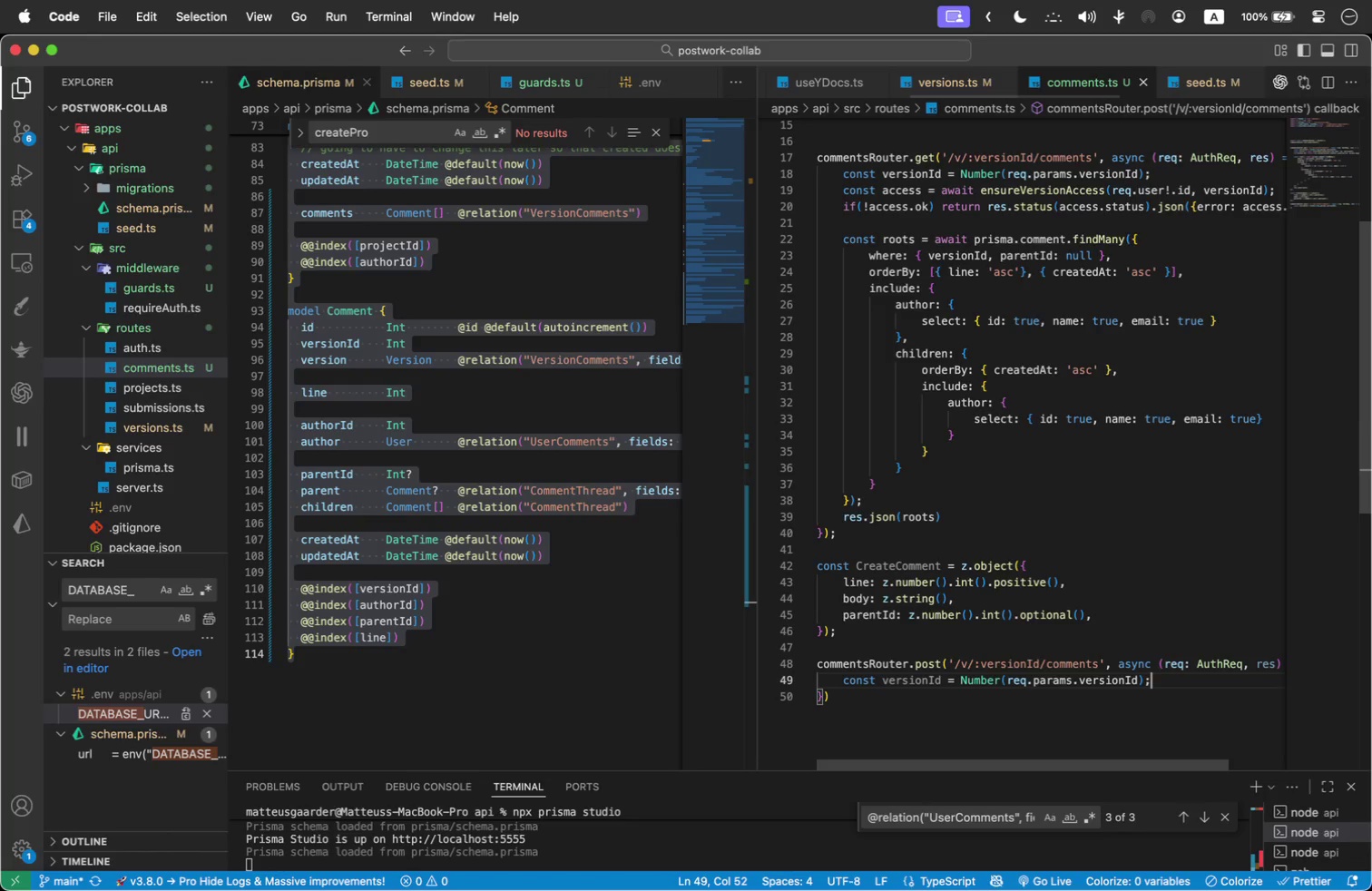 
key(Enter)
 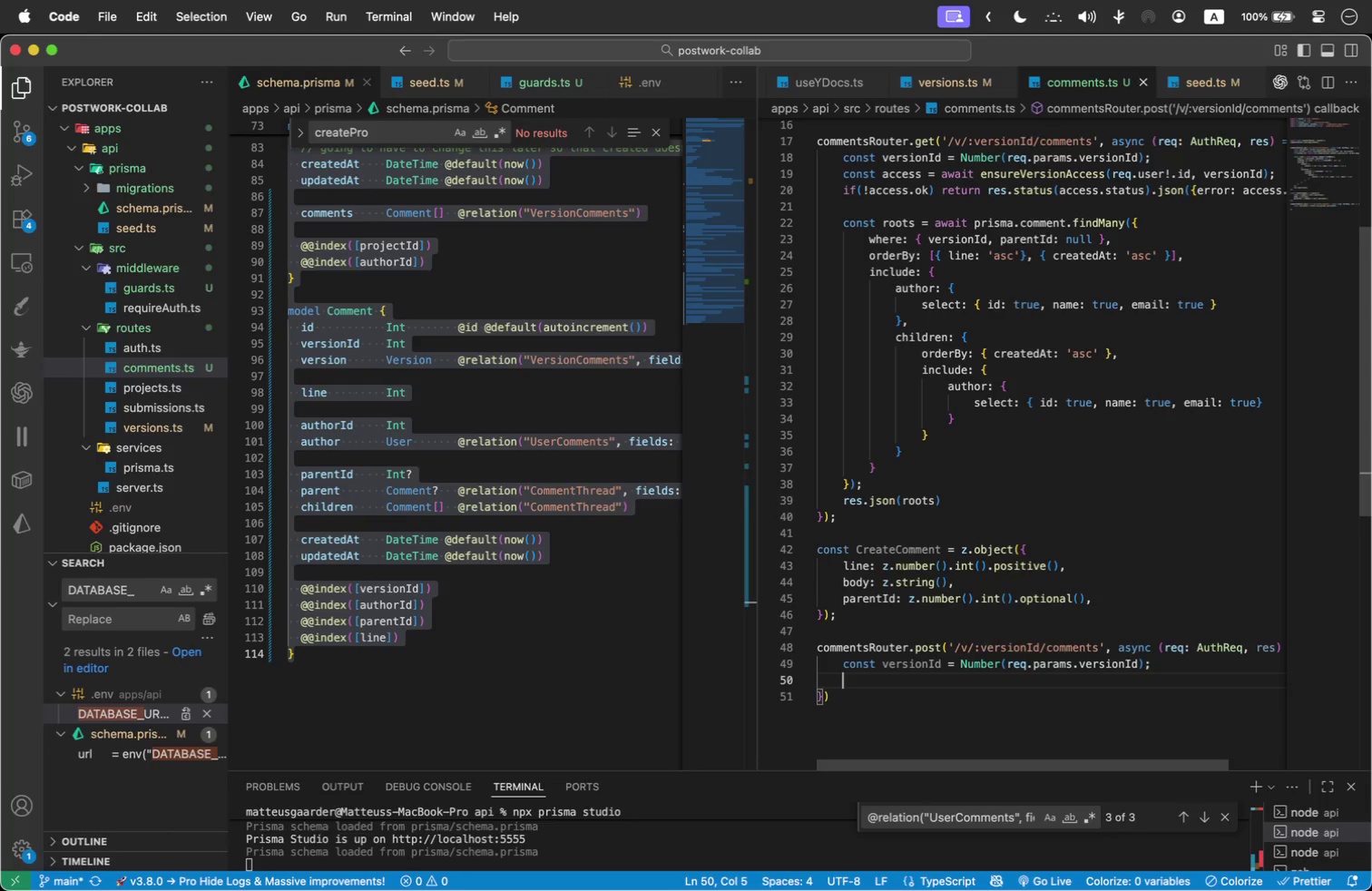 
type(const parsed = CreateComment.safePa)
 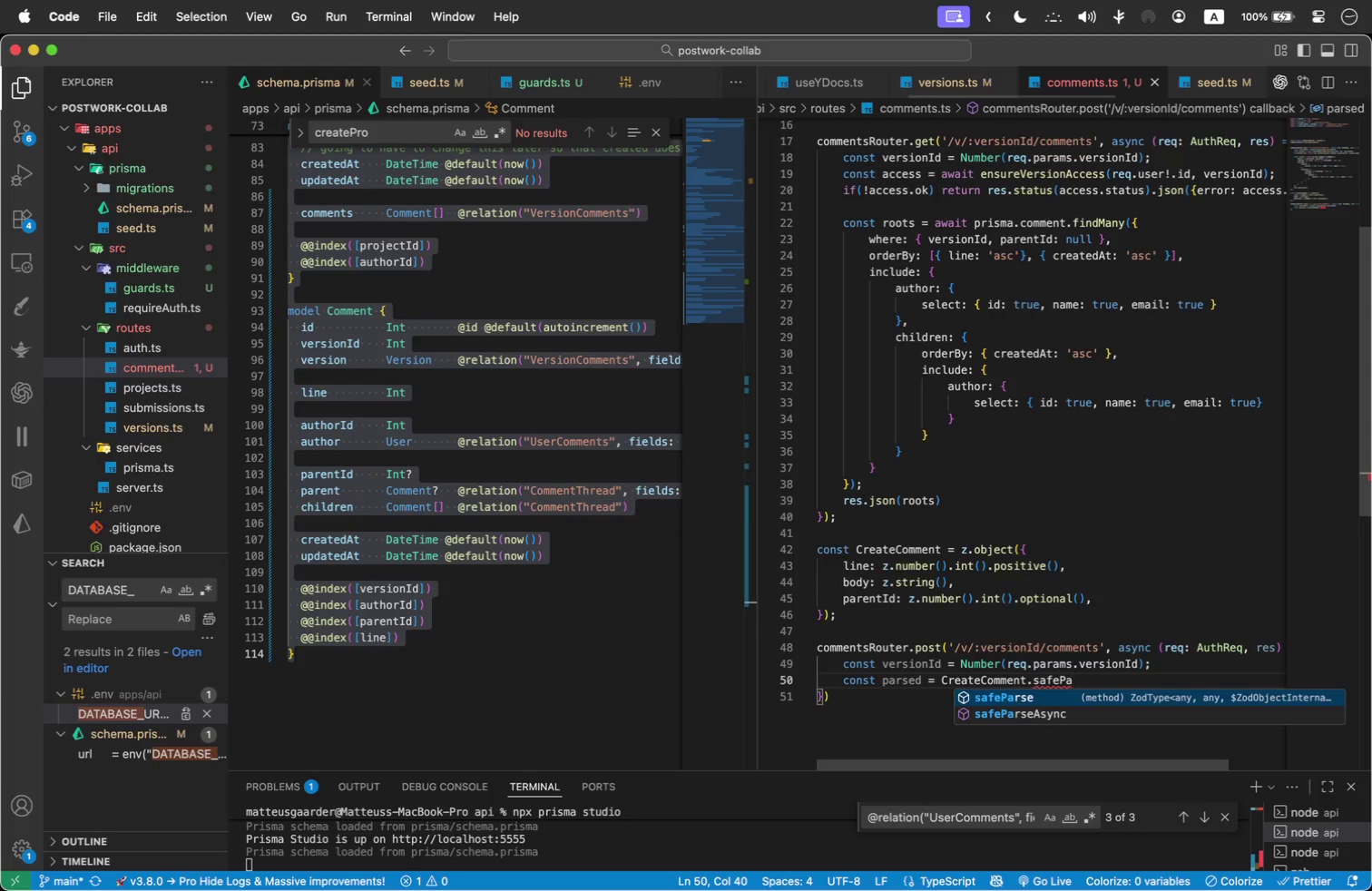 
key(Enter)
 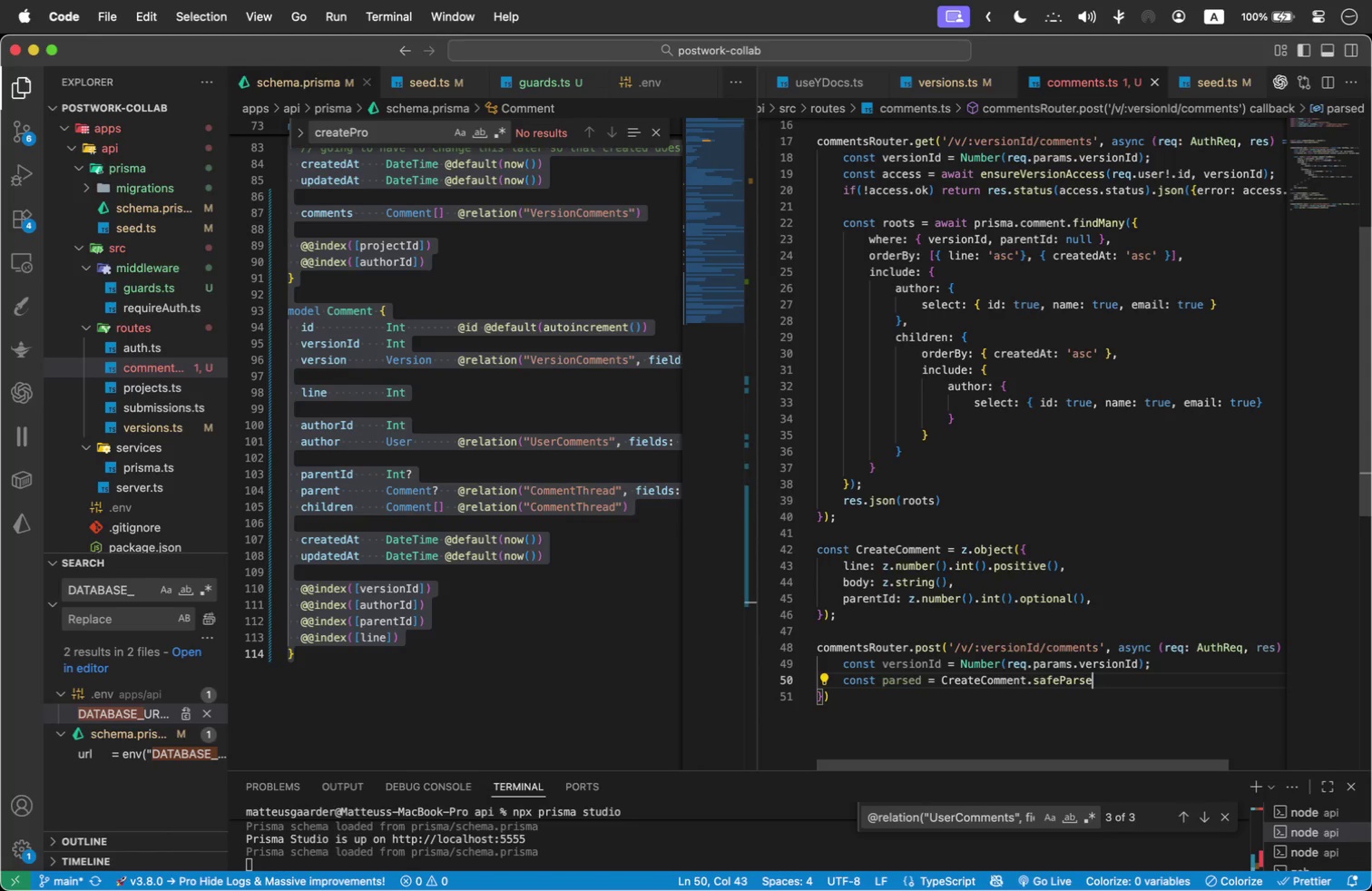 
type((req.body)
 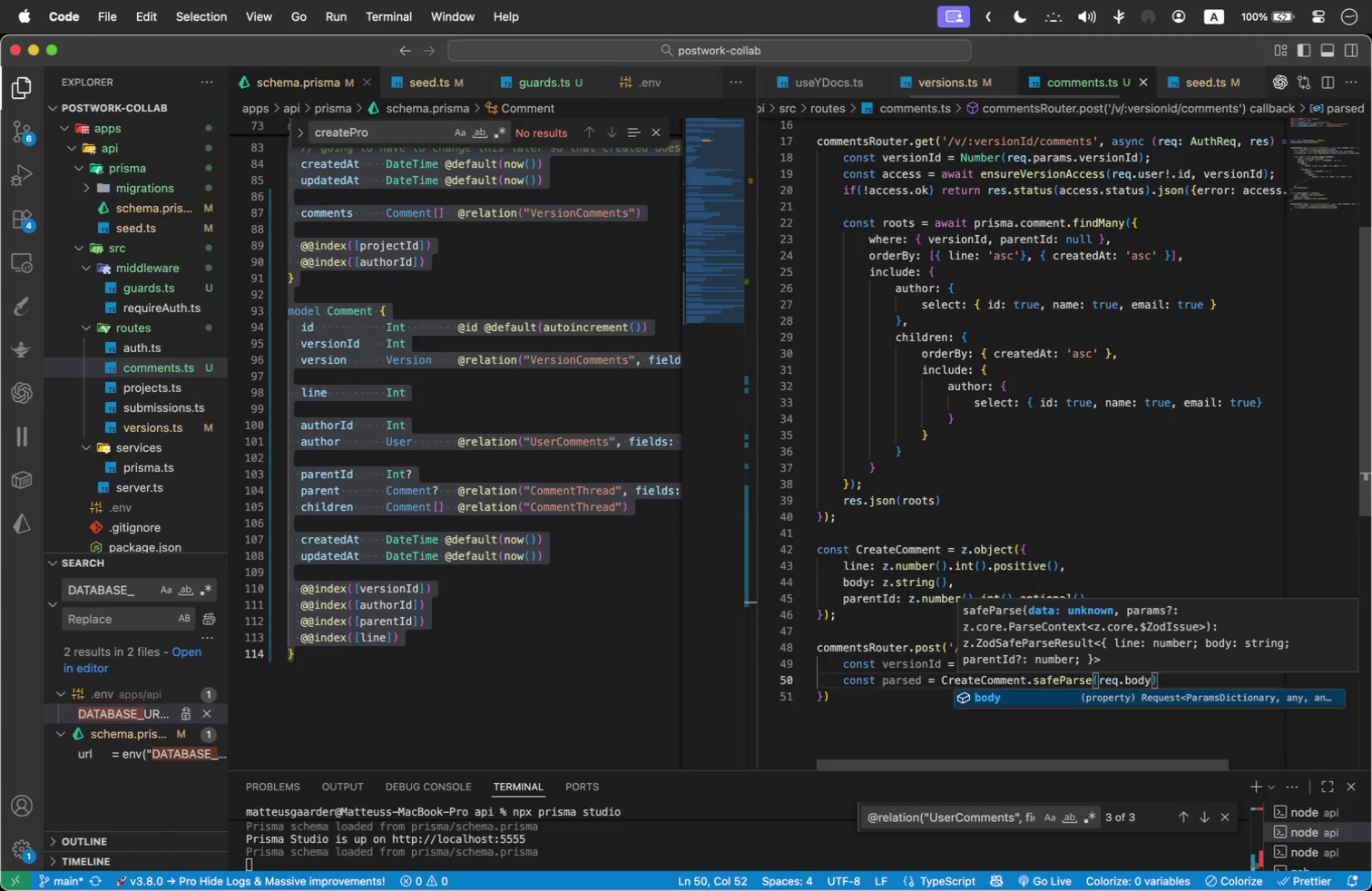 
key(ArrowRight)
 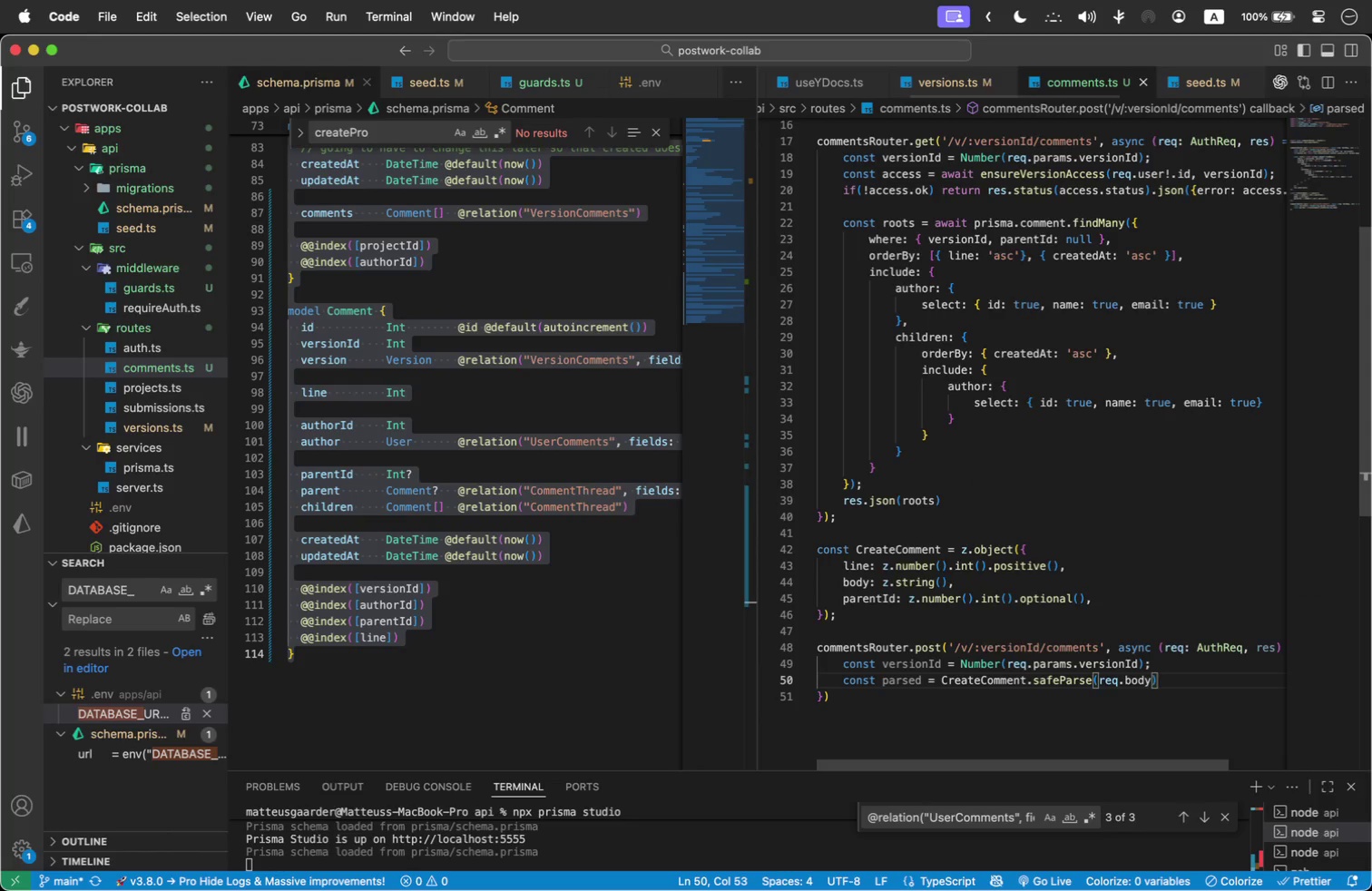 
key(Semicolon)
 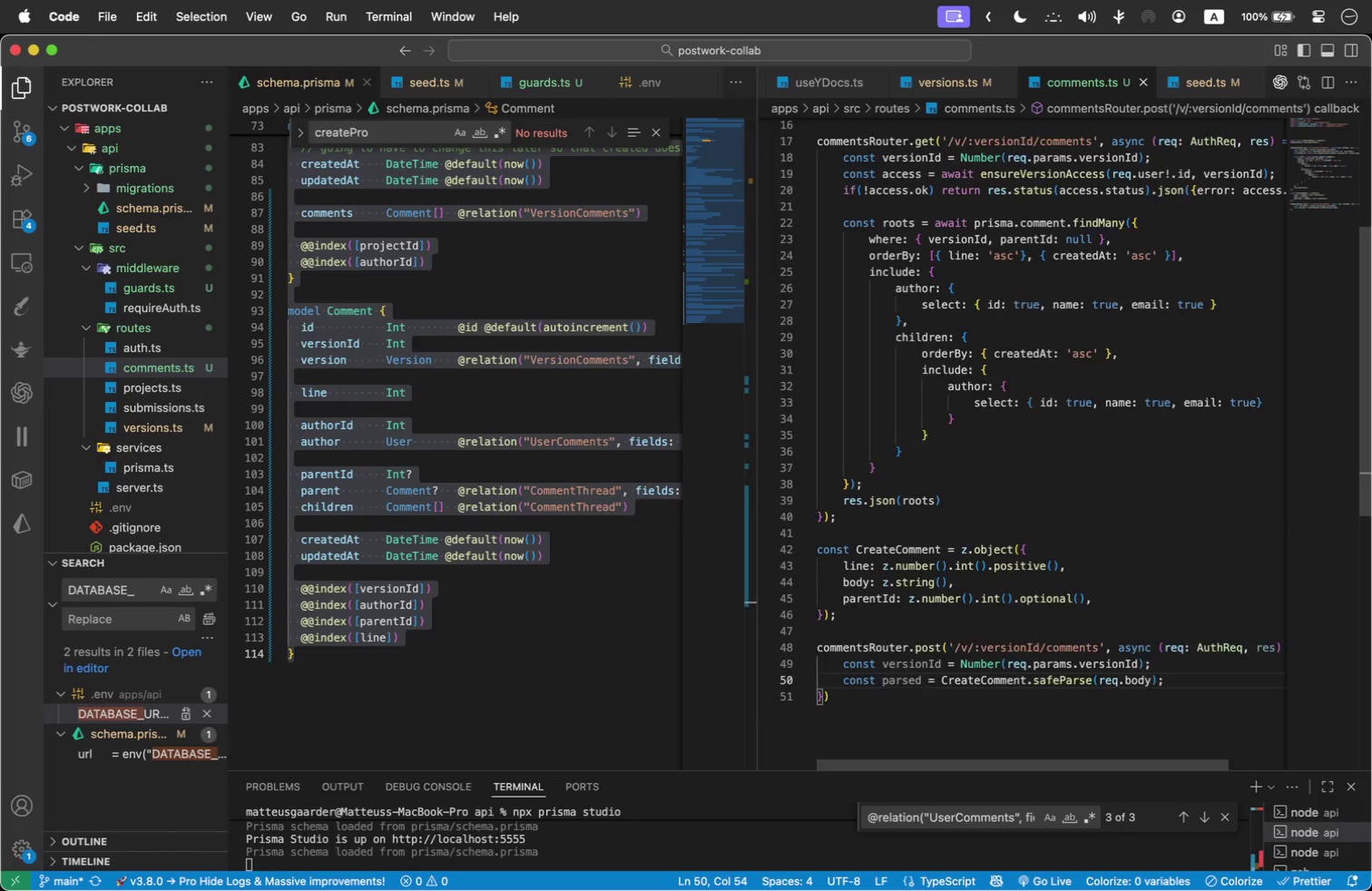 
key(Enter)
 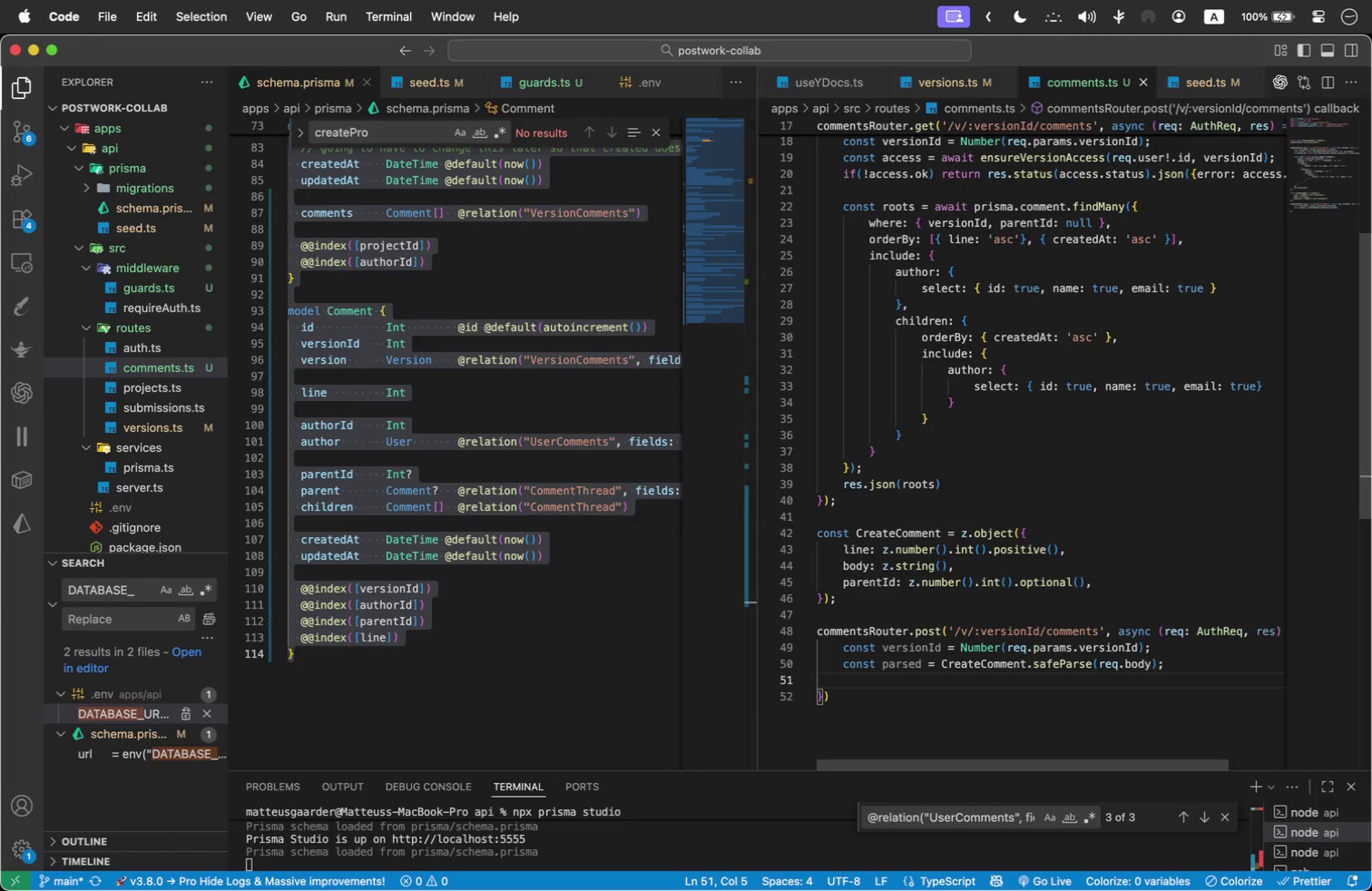 
type(if(!parsed.success)
 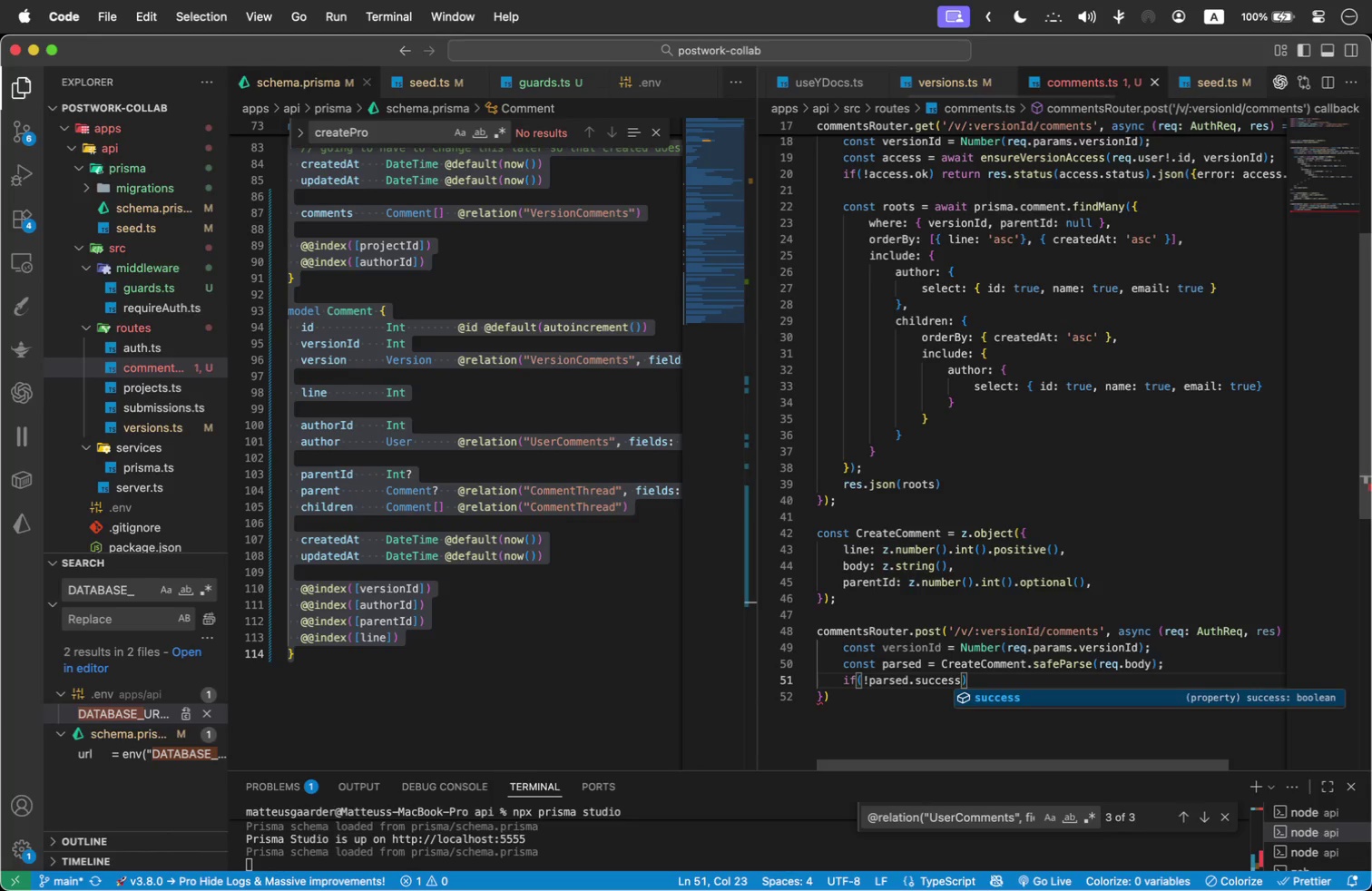 
key(ArrowRight)
 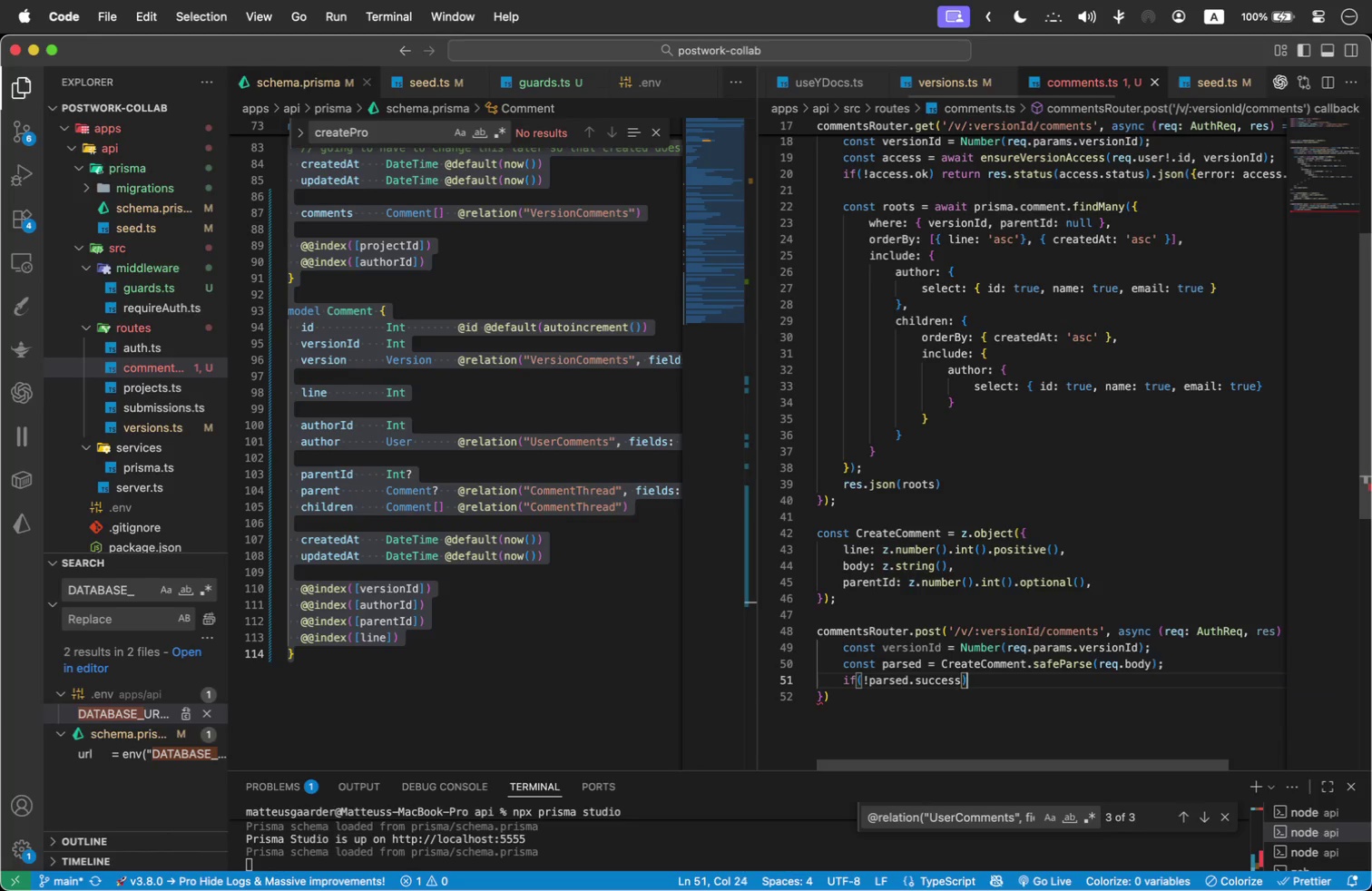 
type( return res.status(400)
 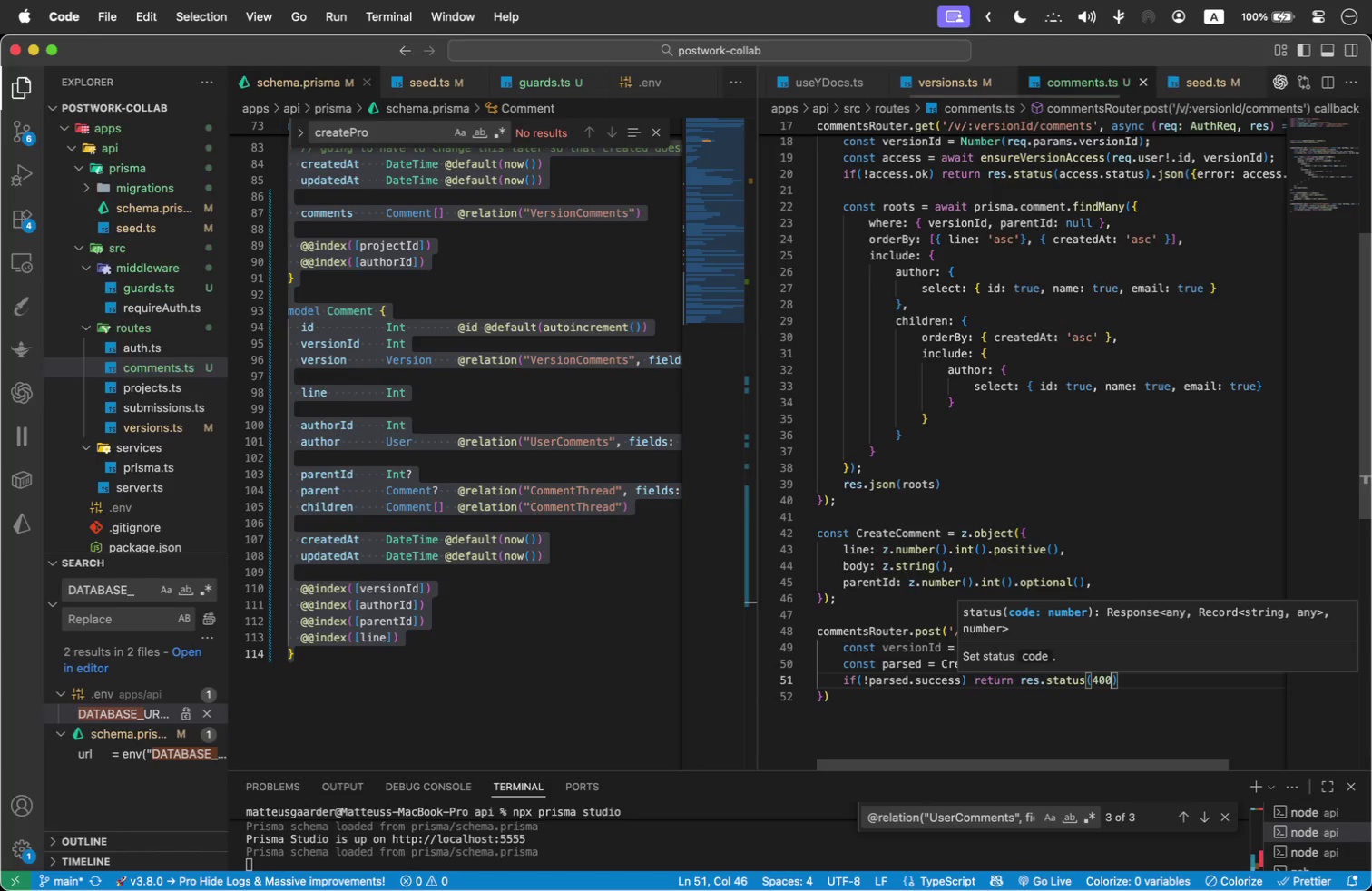 
key(ArrowRight)
 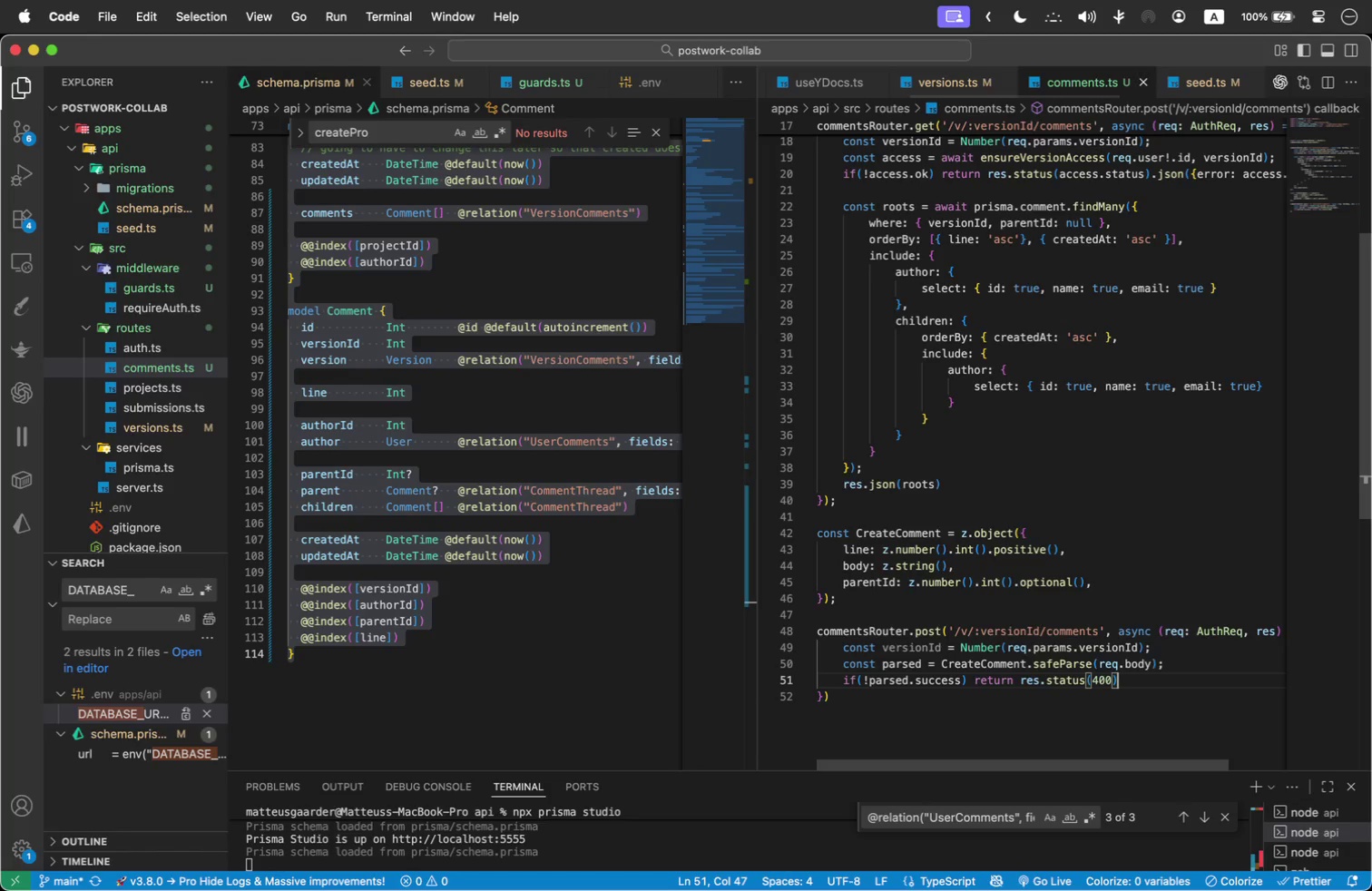 
type(.json(parsed.error.flatten())
 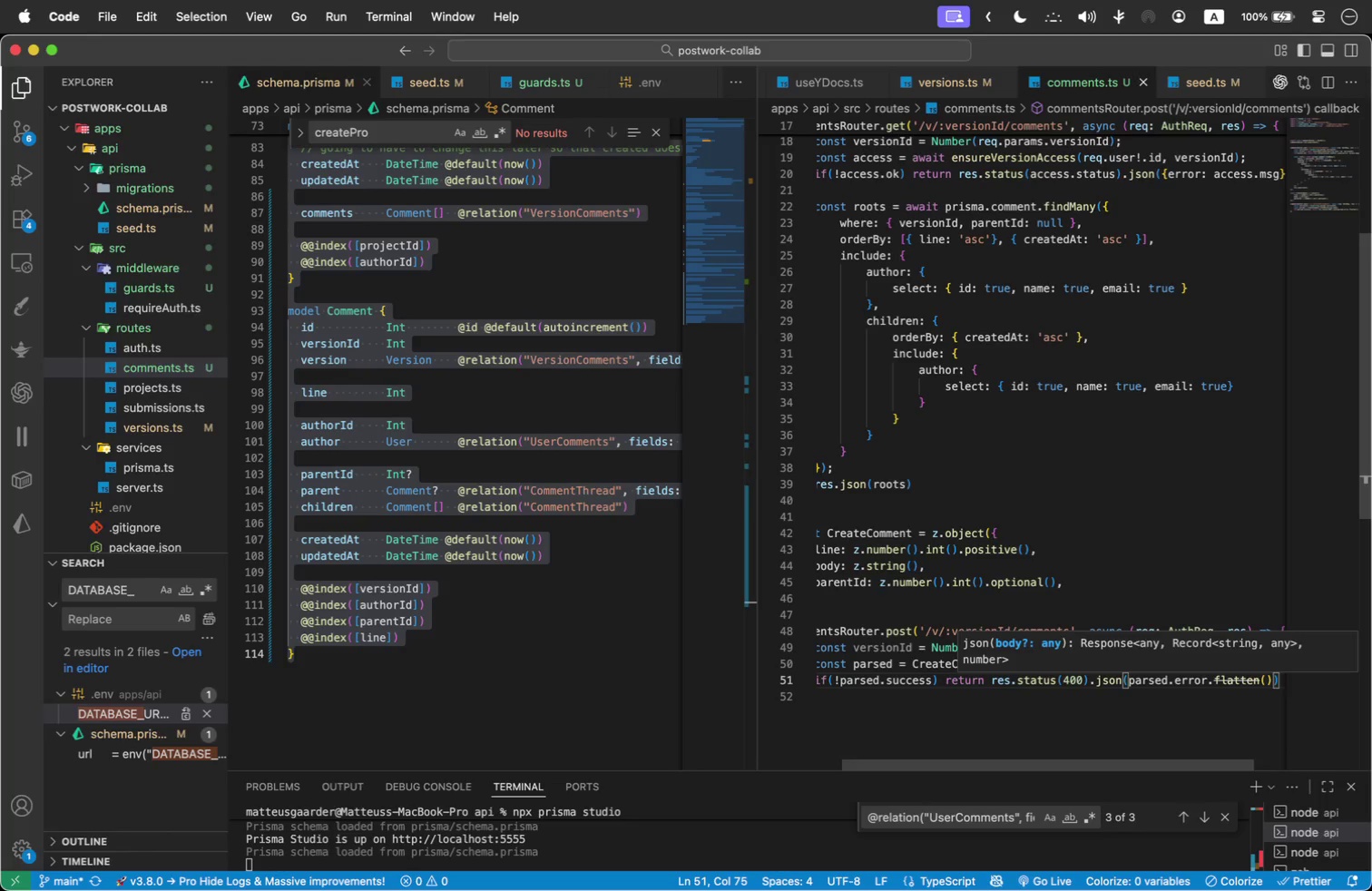 
key(ArrowRight)
 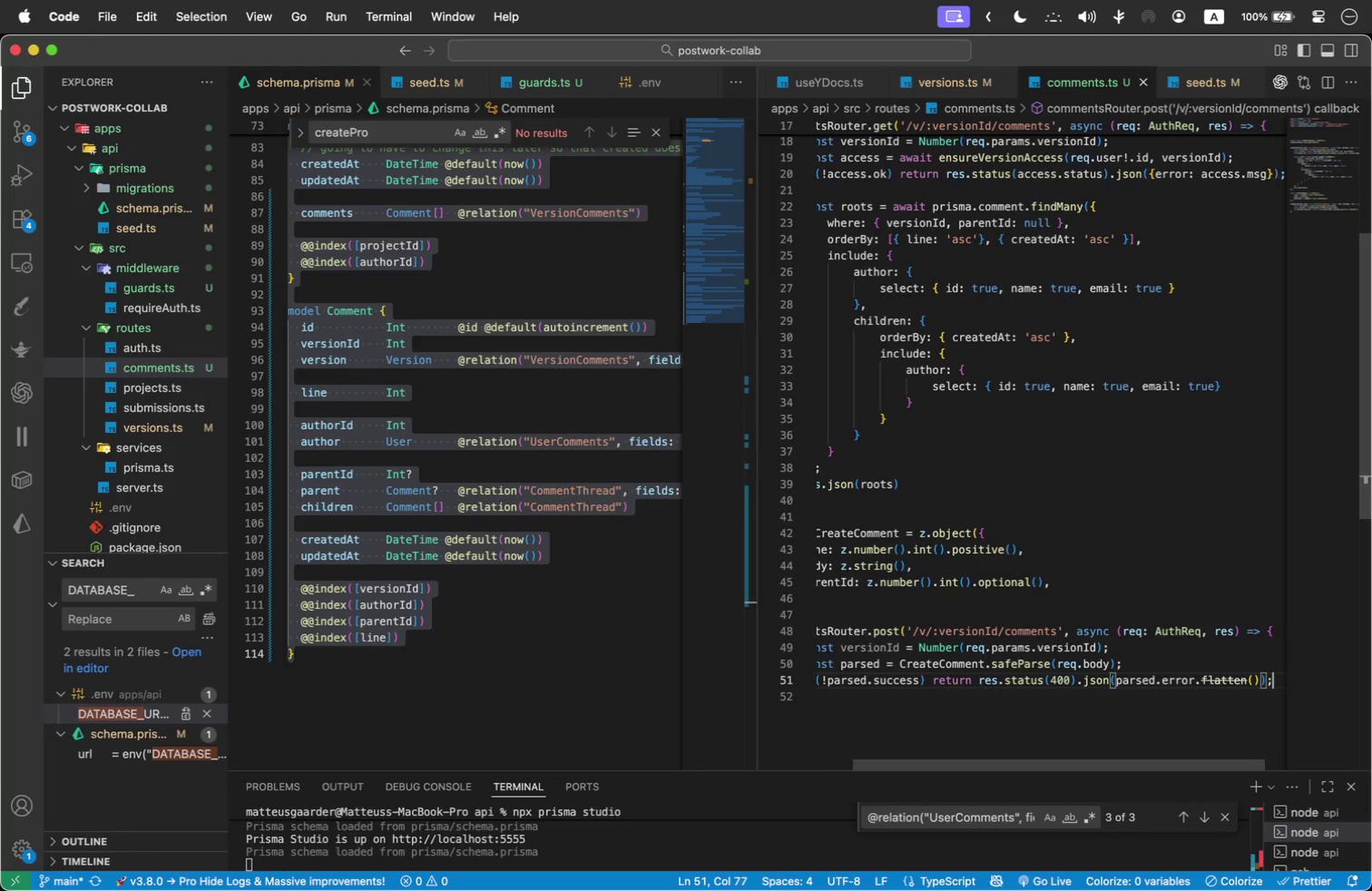 
key(Semicolon)
 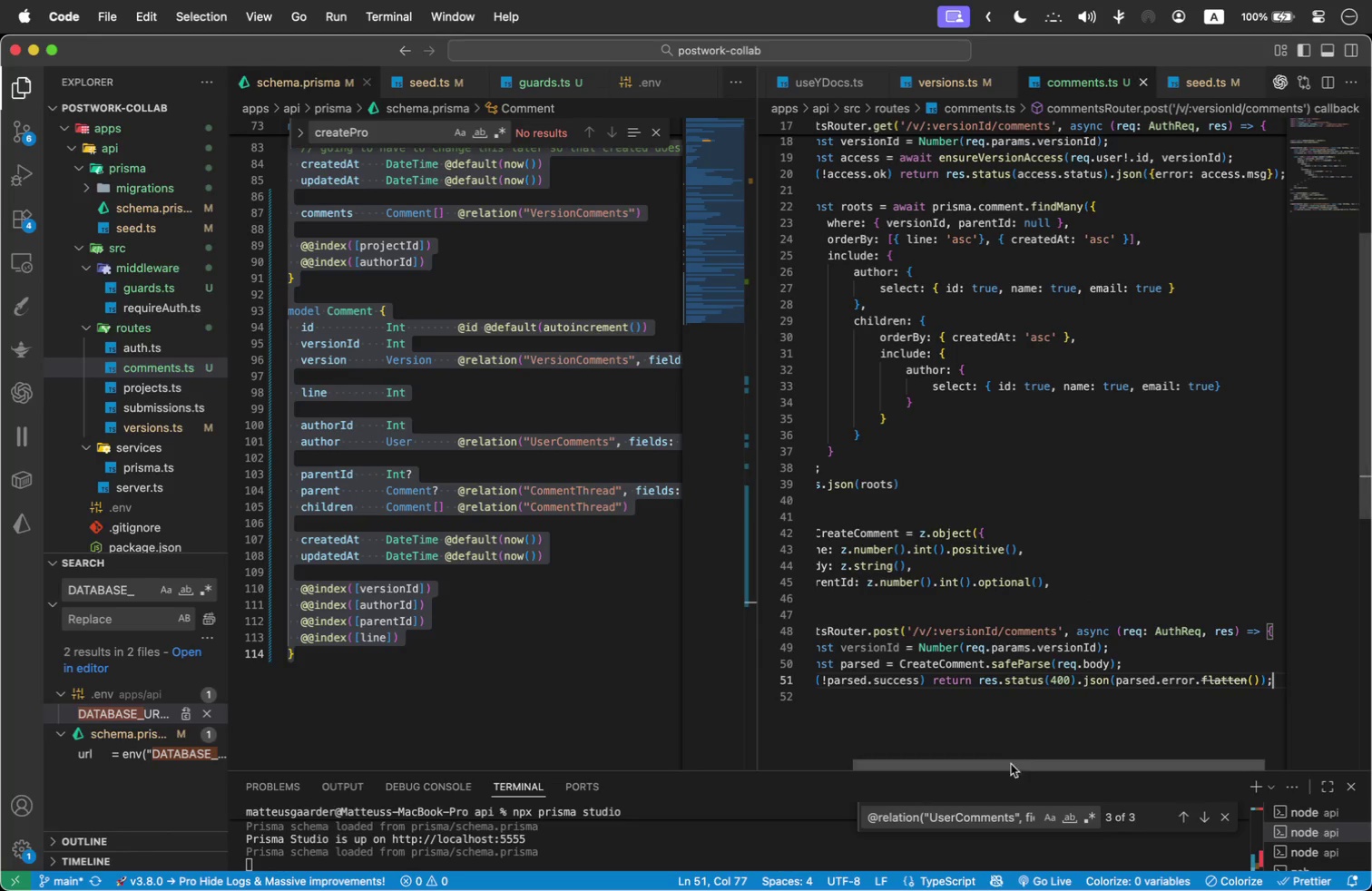 
left_click_drag(start_coordinate=[1016, 762], to_coordinate=[891, 757])
 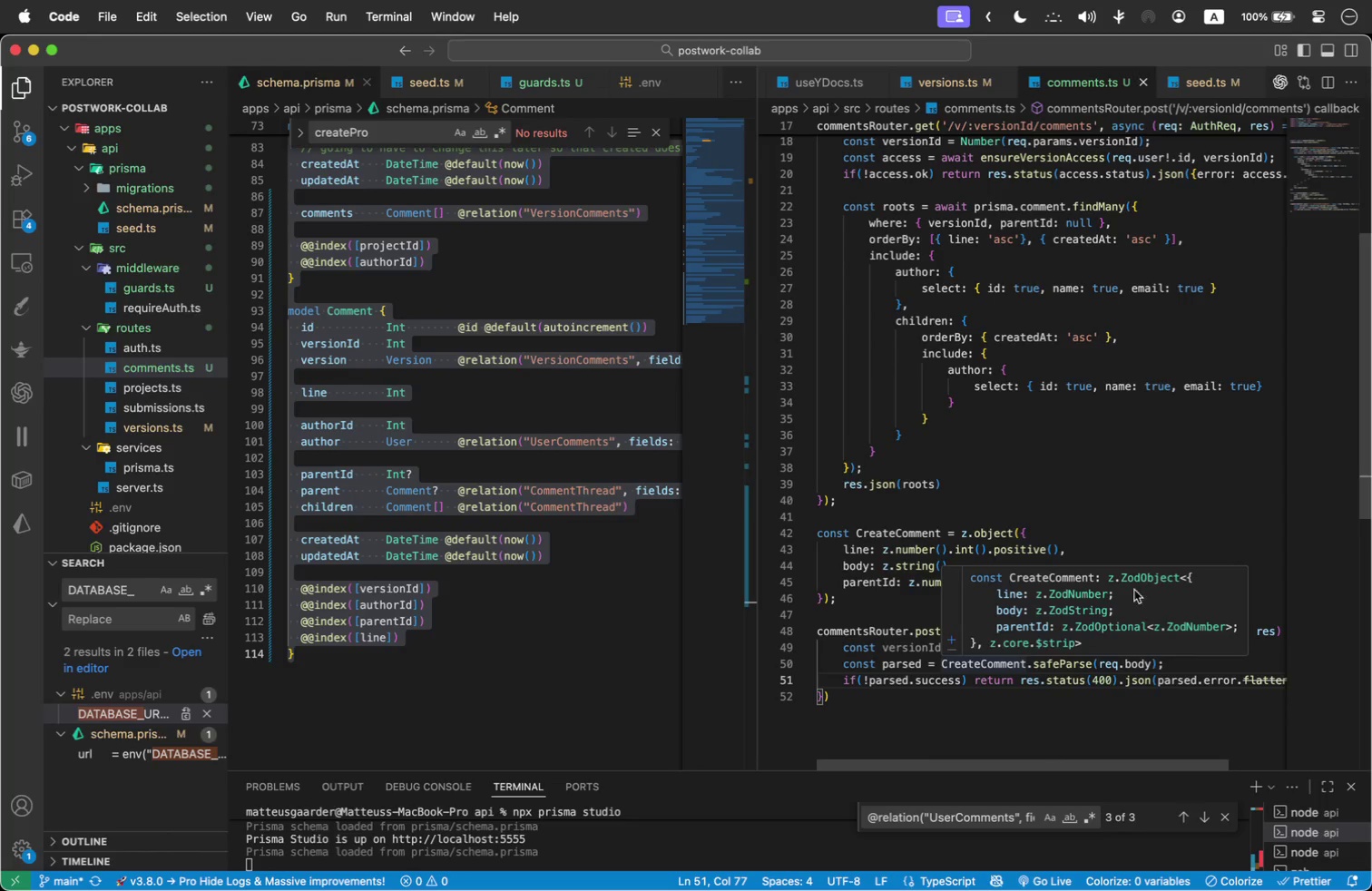 
key(Enter)
 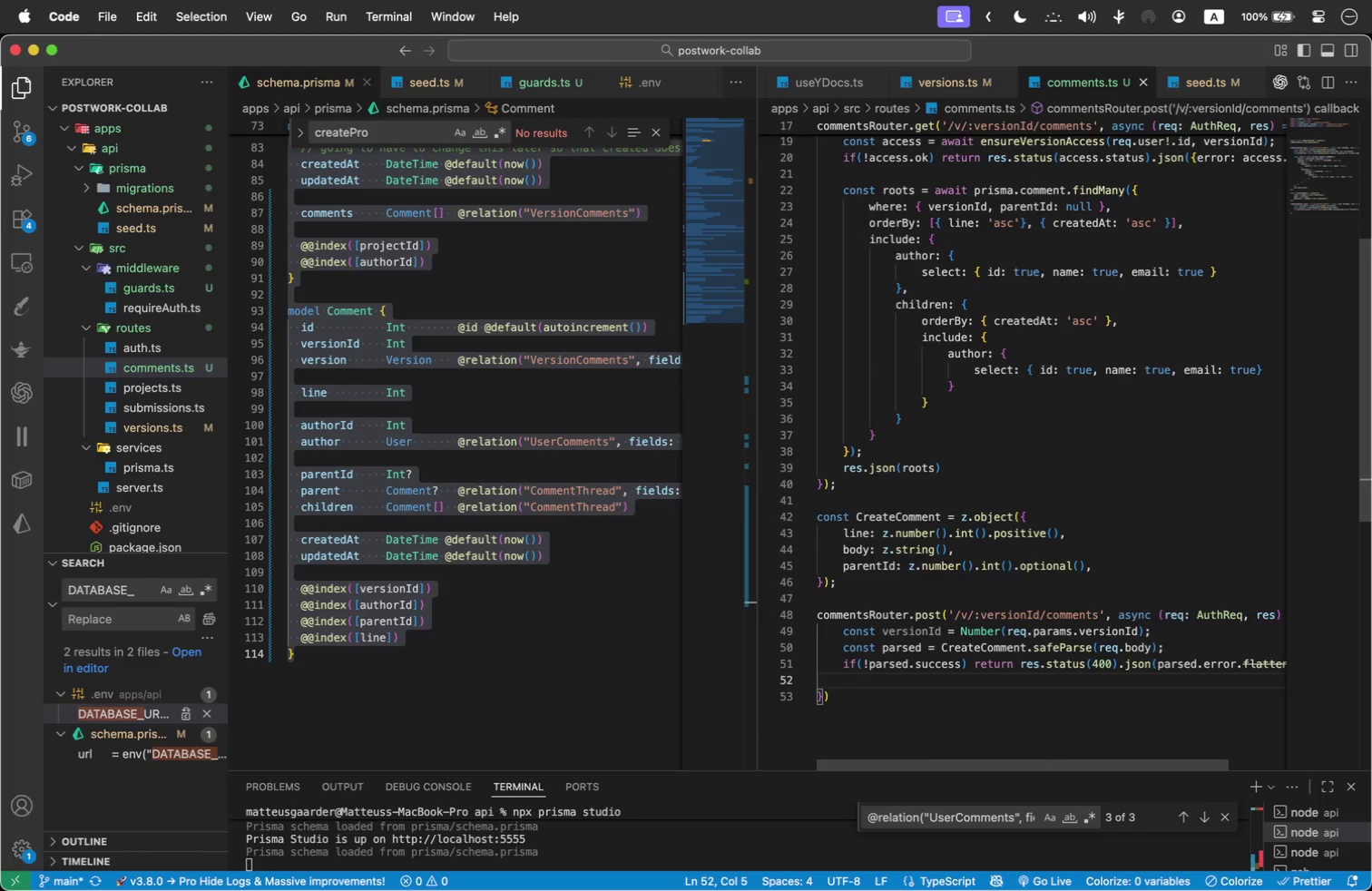 
key(Enter)
 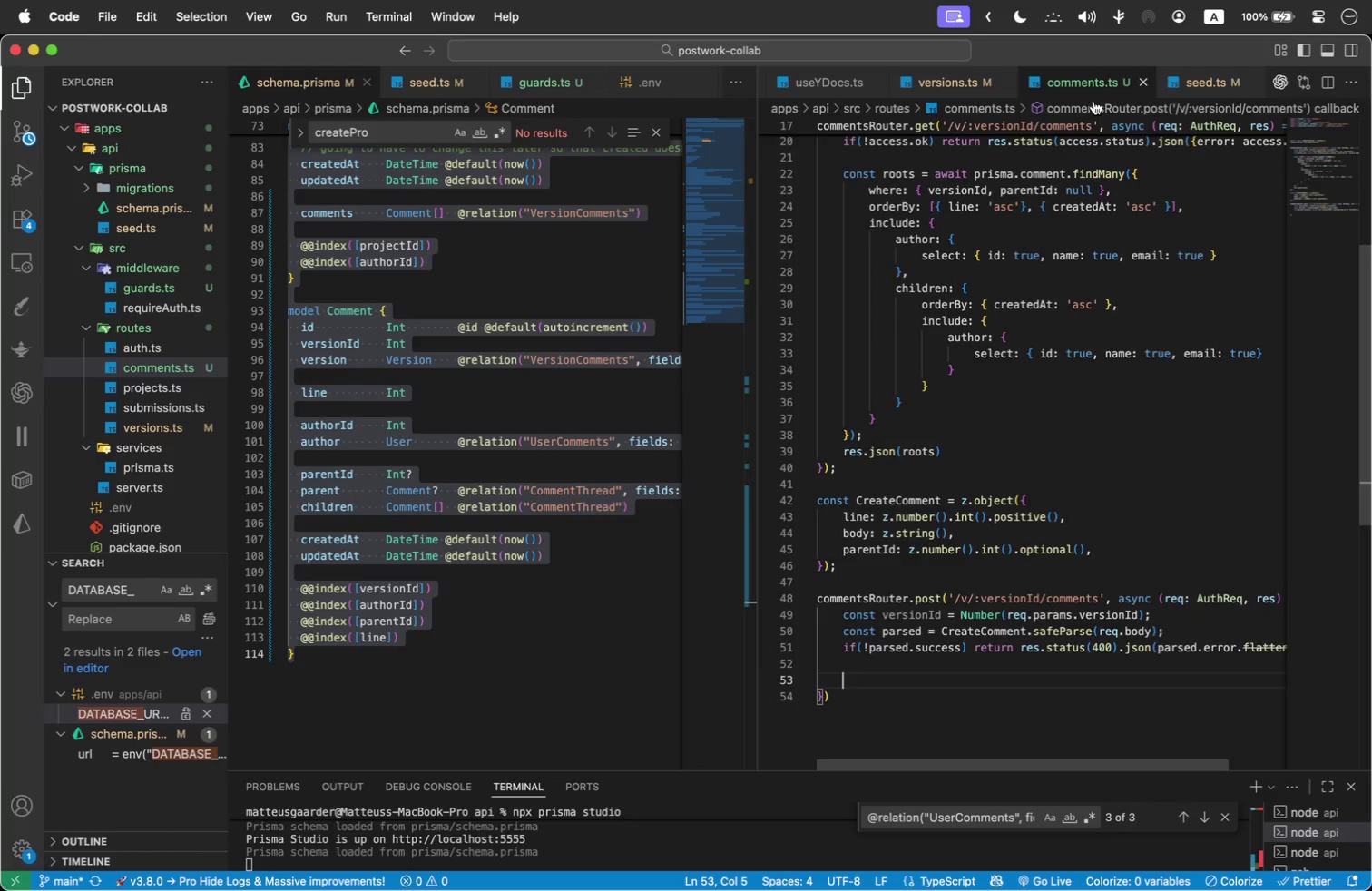 
scroll: coordinate [1194, 263], scroll_direction: up, amount: 1.0
 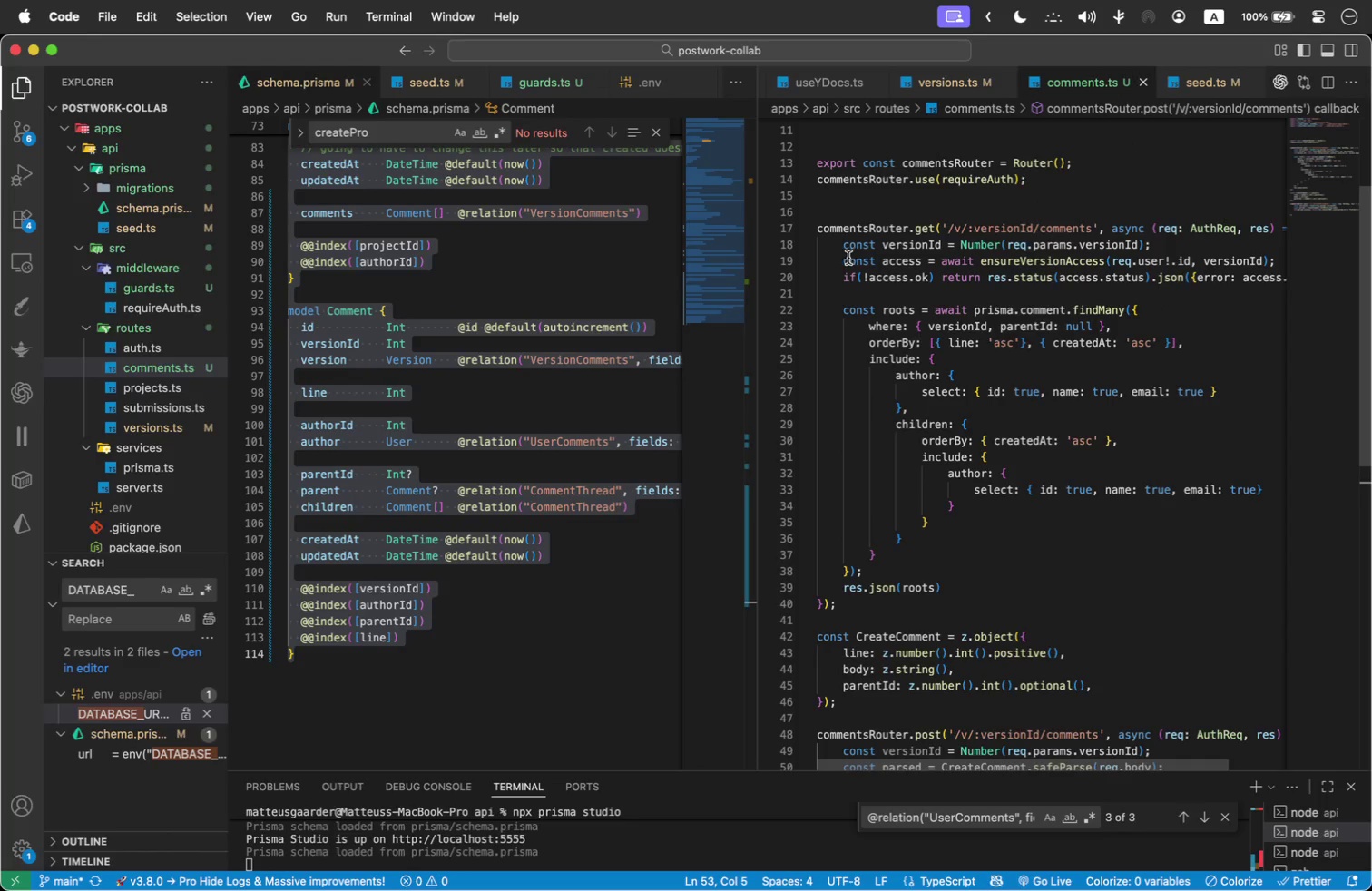 
left_click_drag(start_coordinate=[843, 259], to_coordinate=[1291, 274])
 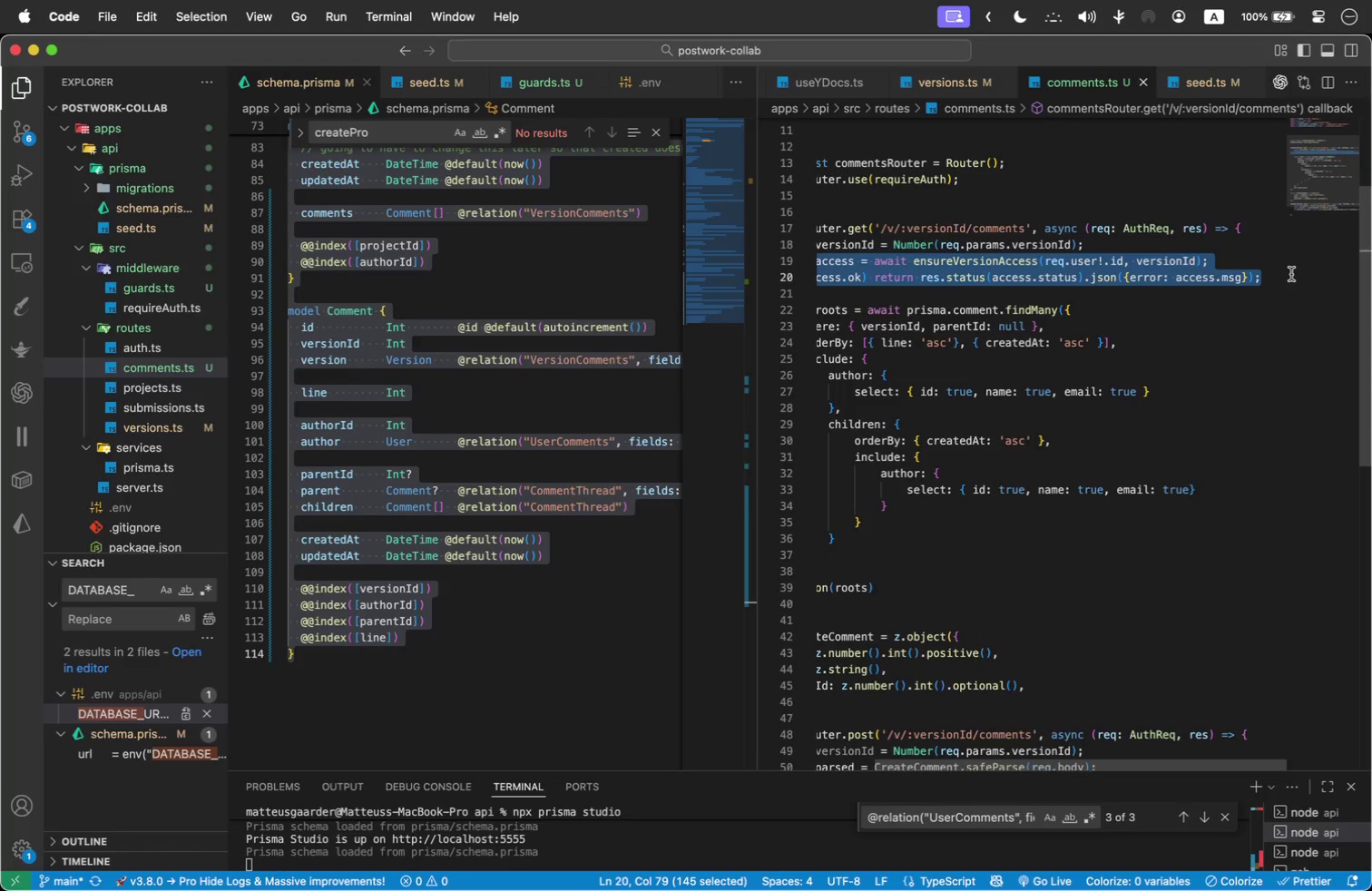 
key(Meta+C)
 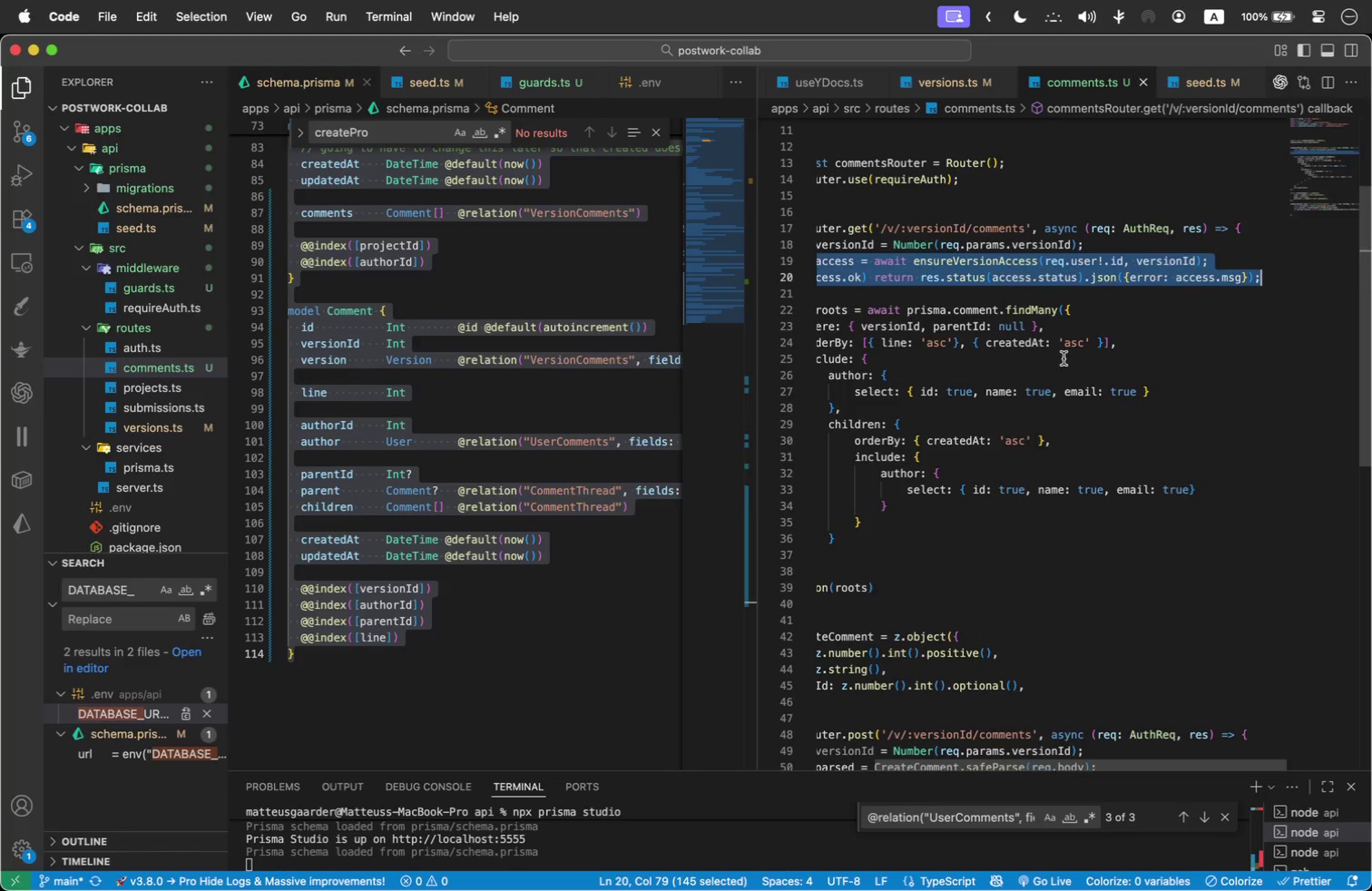 
left_click([1063, 358])
 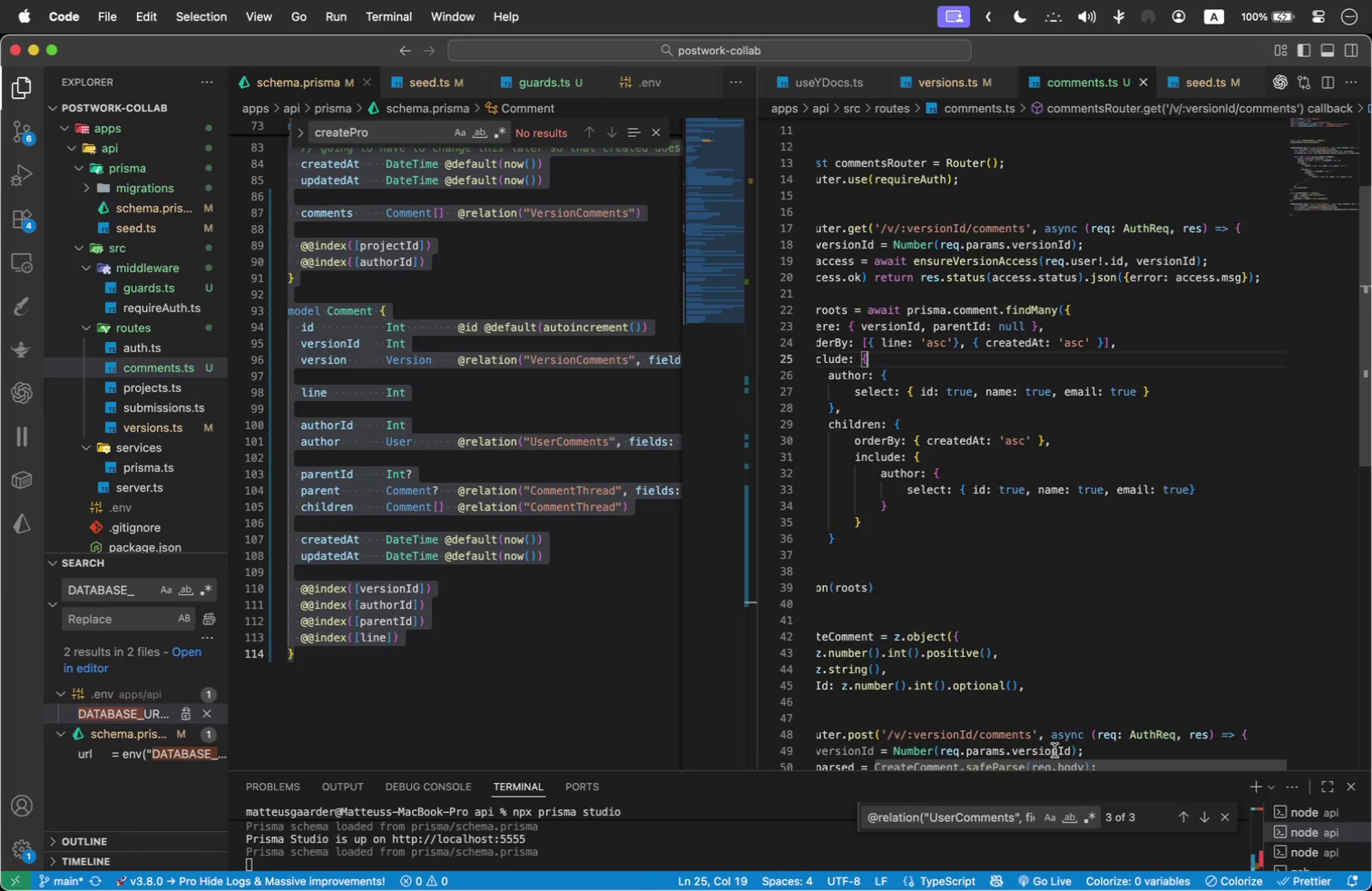 
left_click_drag(start_coordinate=[1073, 767], to_coordinate=[937, 743])
 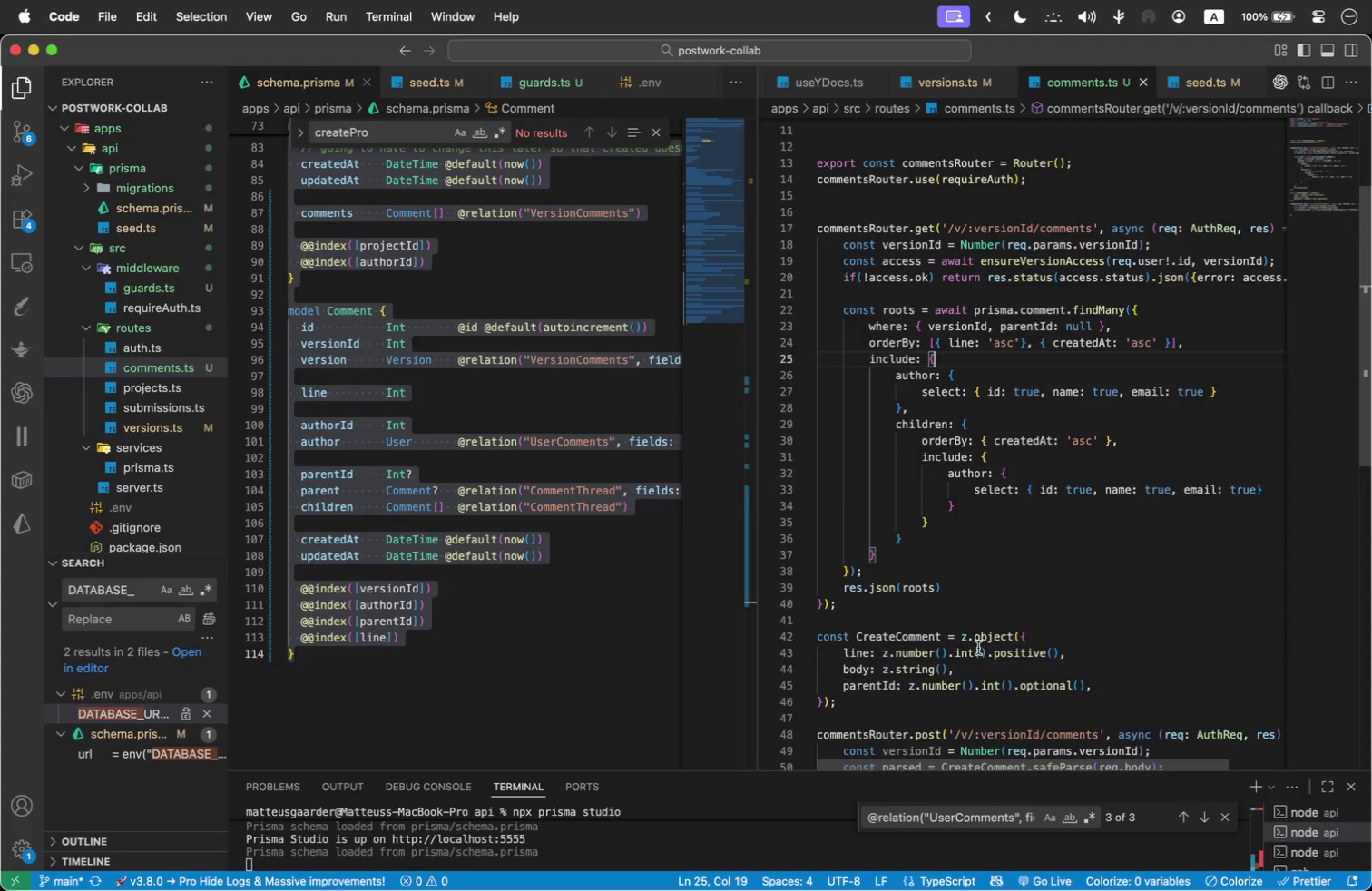 
scroll: coordinate [978, 648], scroll_direction: down, amount: 2.0
 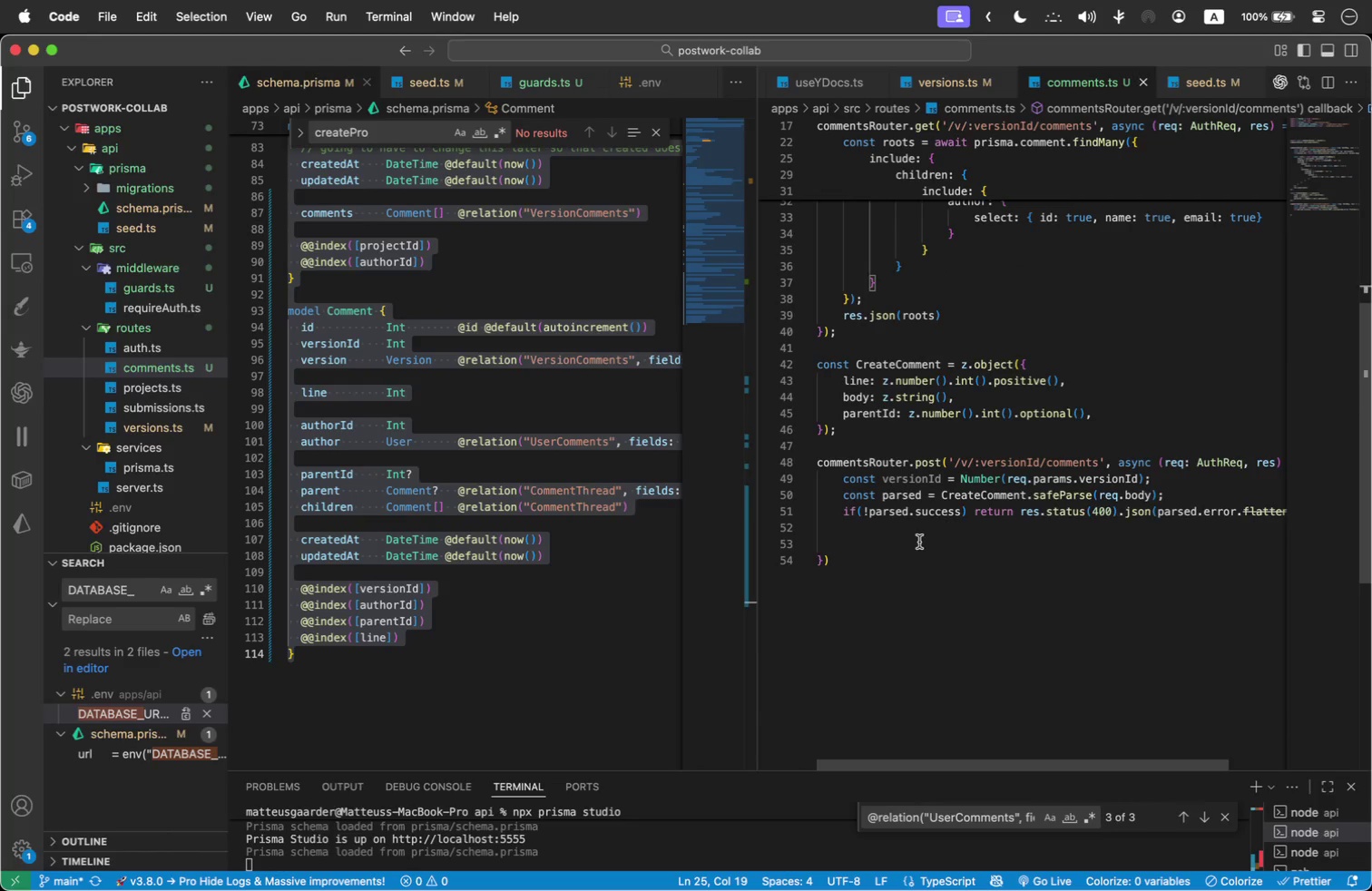 
left_click([919, 542])
 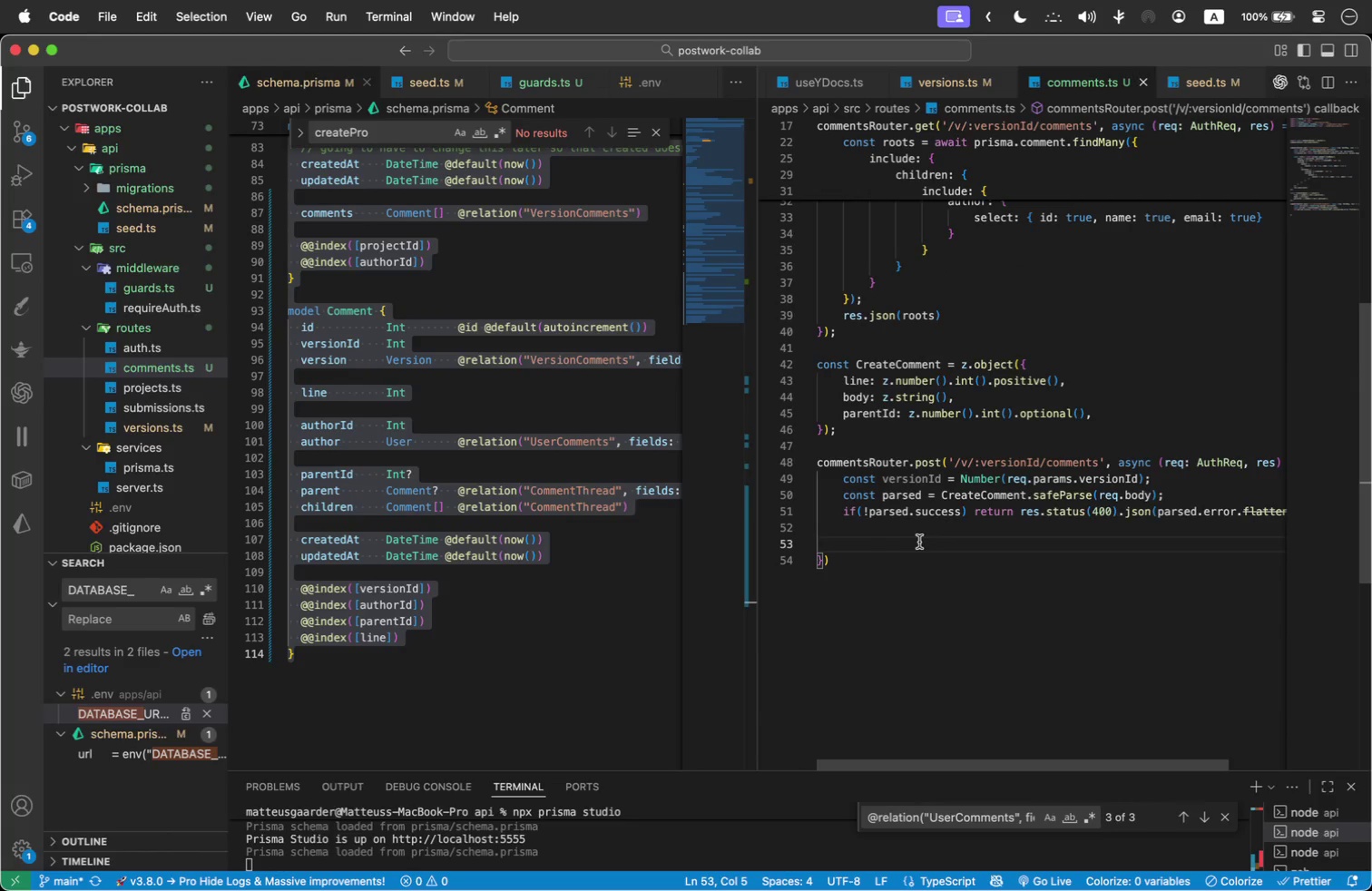 
key(Meta+V)
 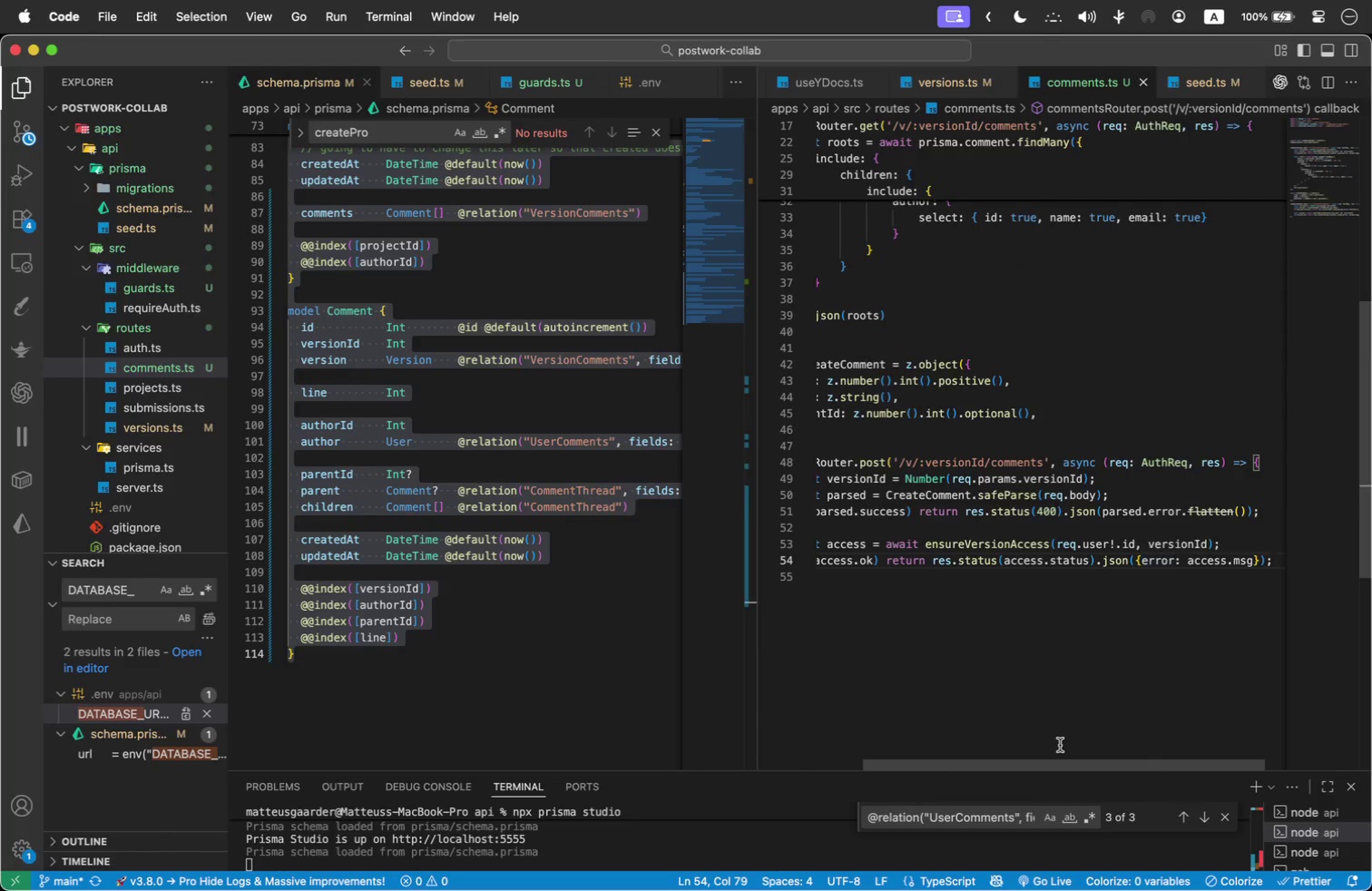 
left_click_drag(start_coordinate=[1060, 759], to_coordinate=[1044, 759])
 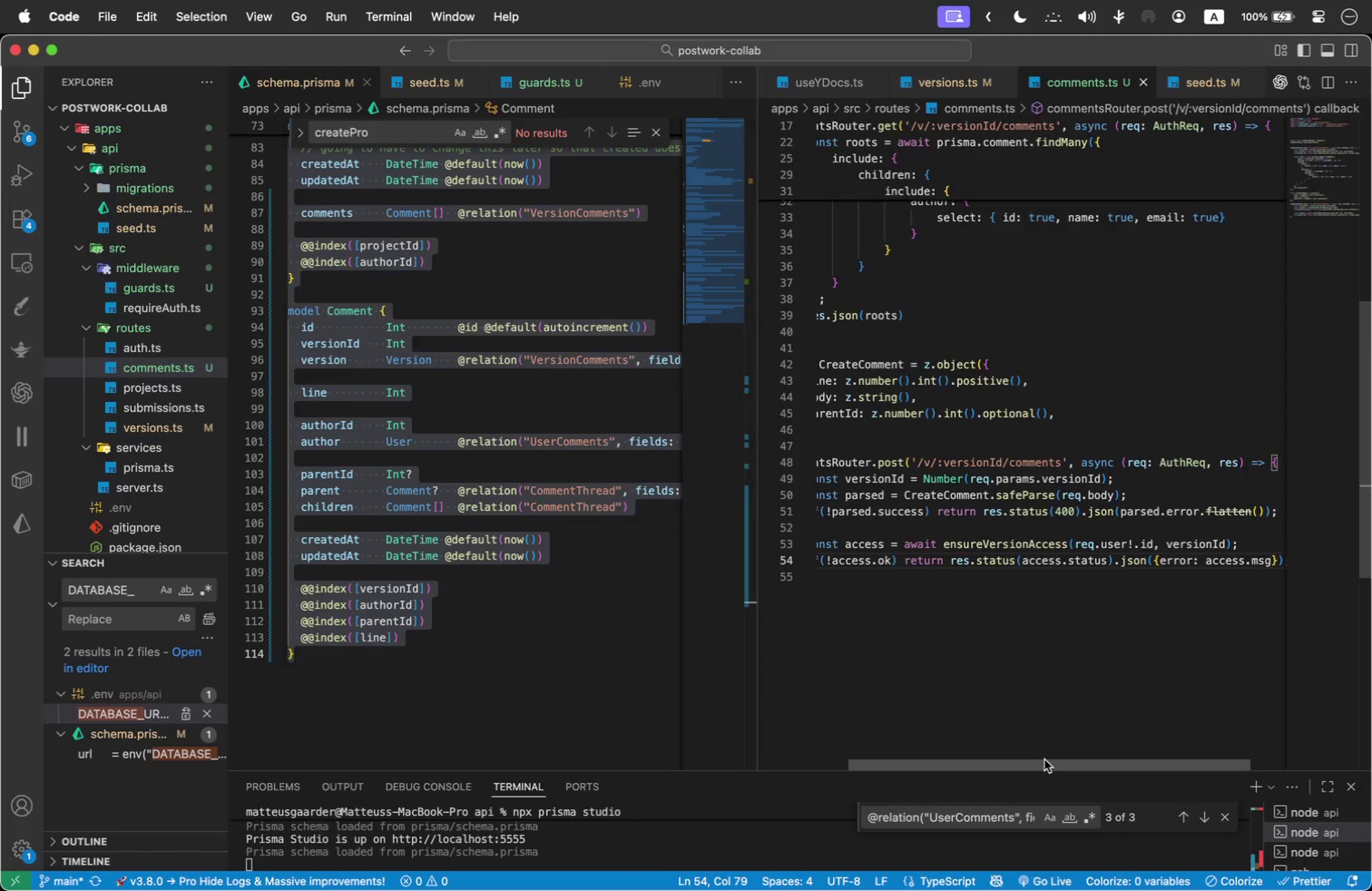 
left_click_drag(start_coordinate=[1044, 759], to_coordinate=[1153, 757])
 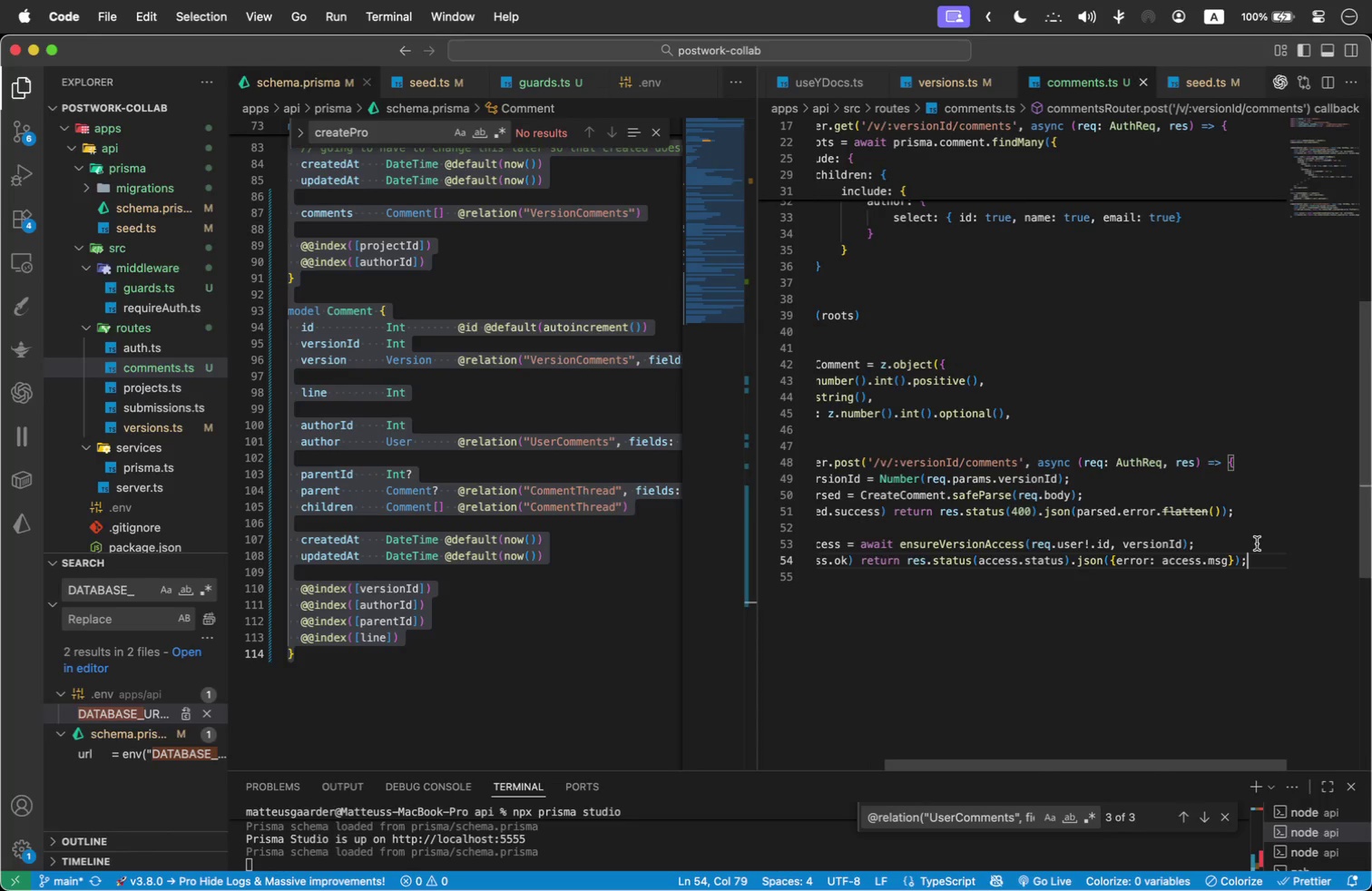 
key(Enter)
 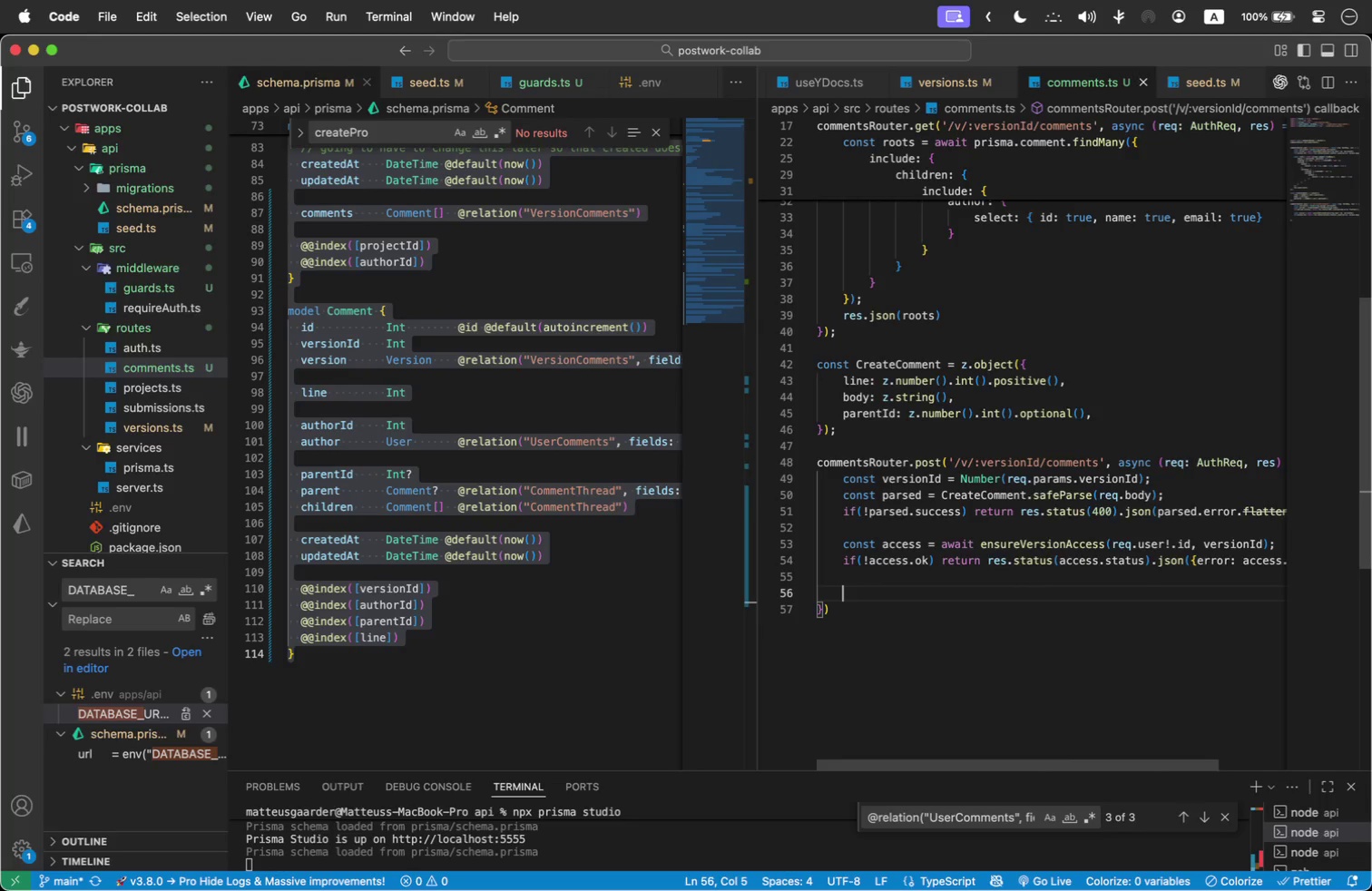 
key(Enter)
 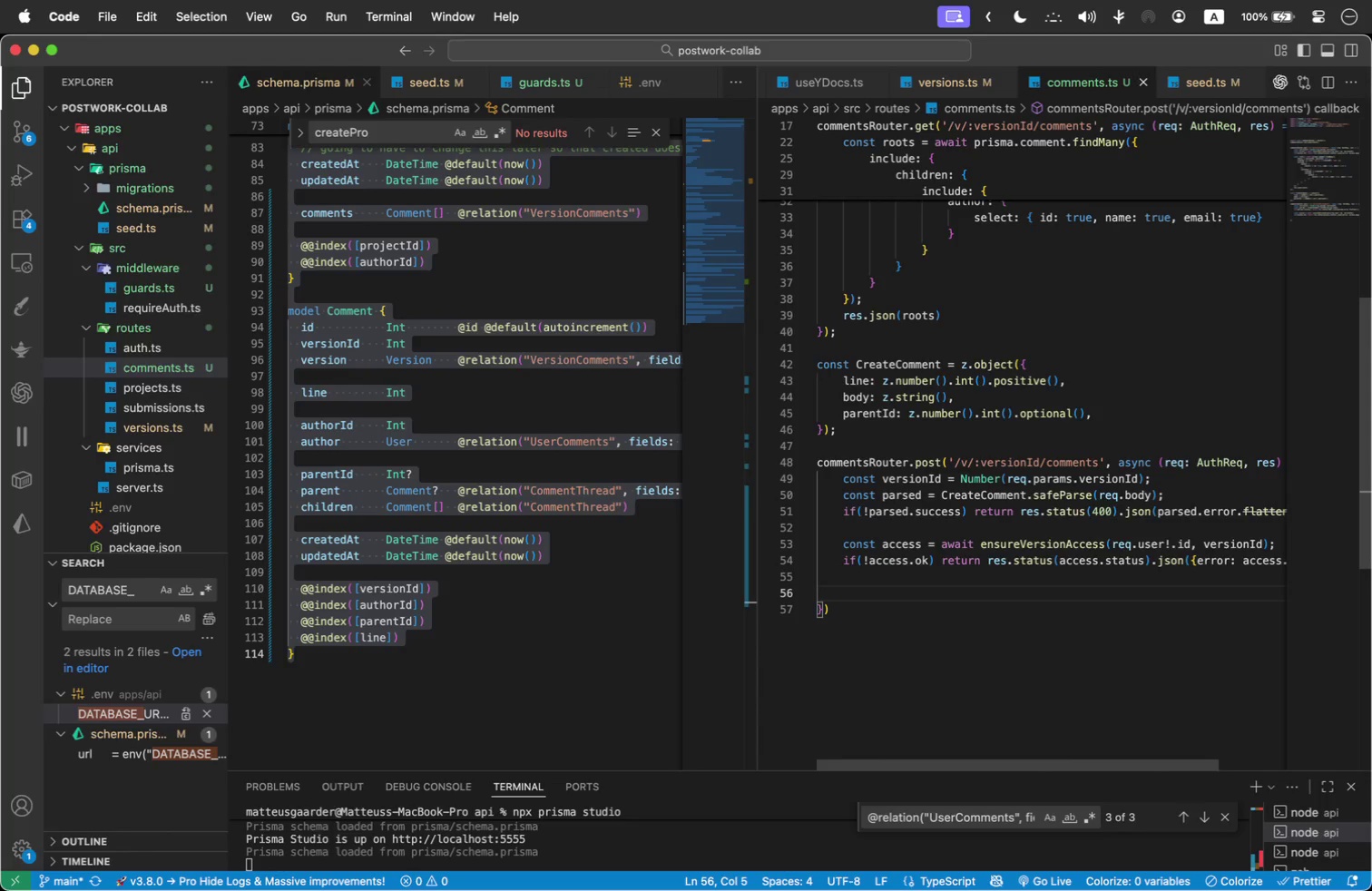 
type(if(parsed.data.p)
 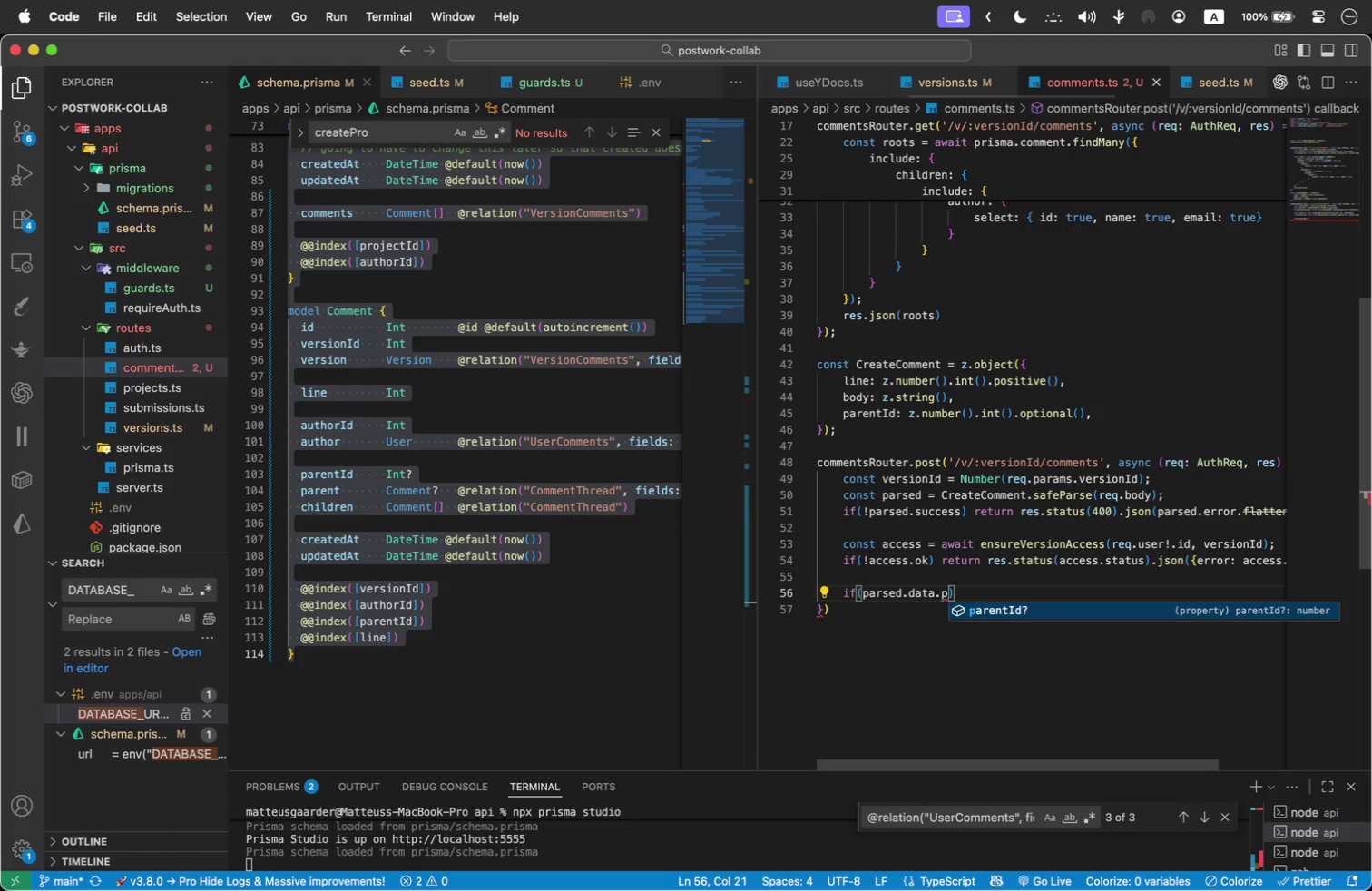 
key(Enter)
 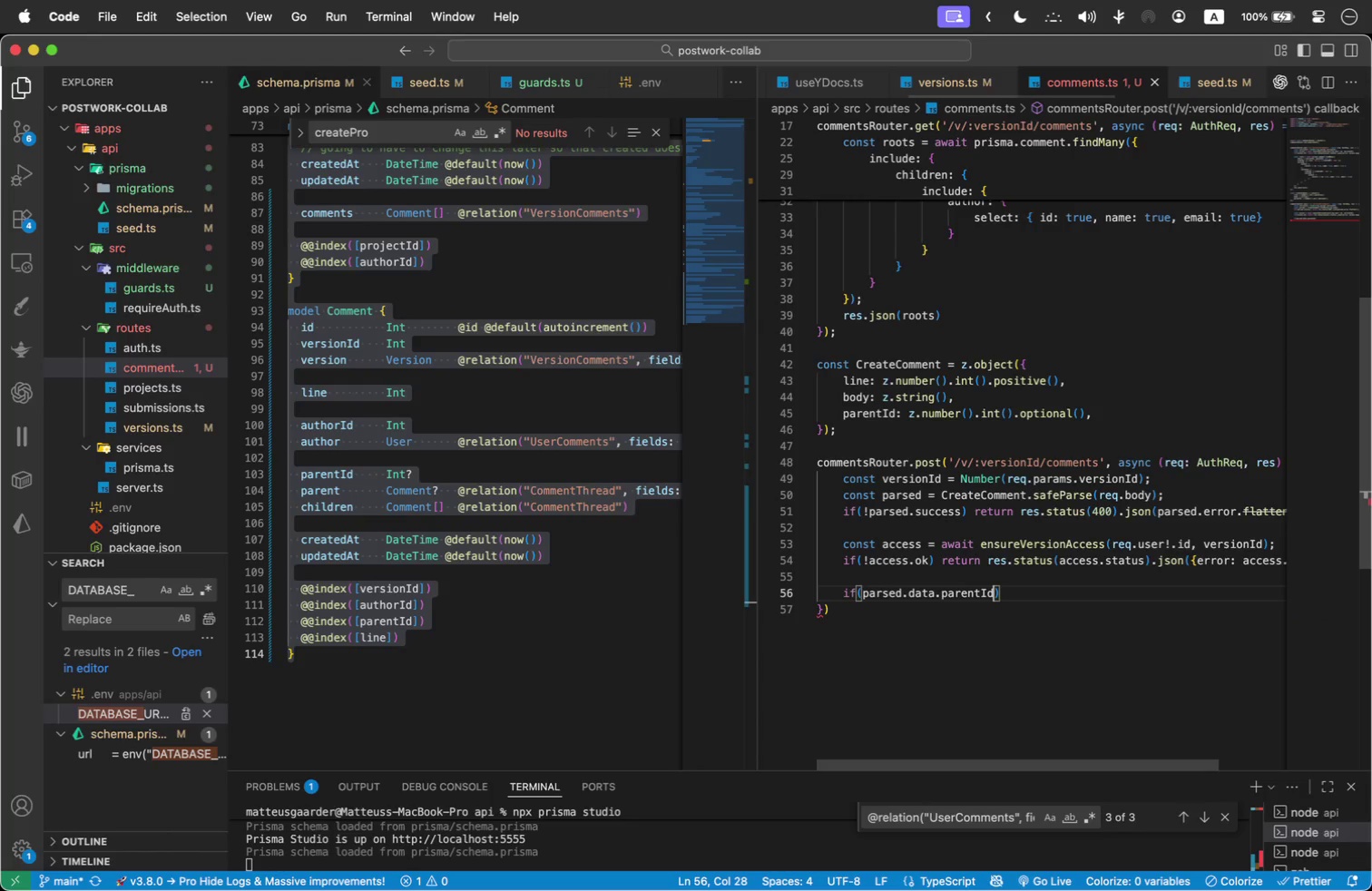 
key(ArrowRight)
 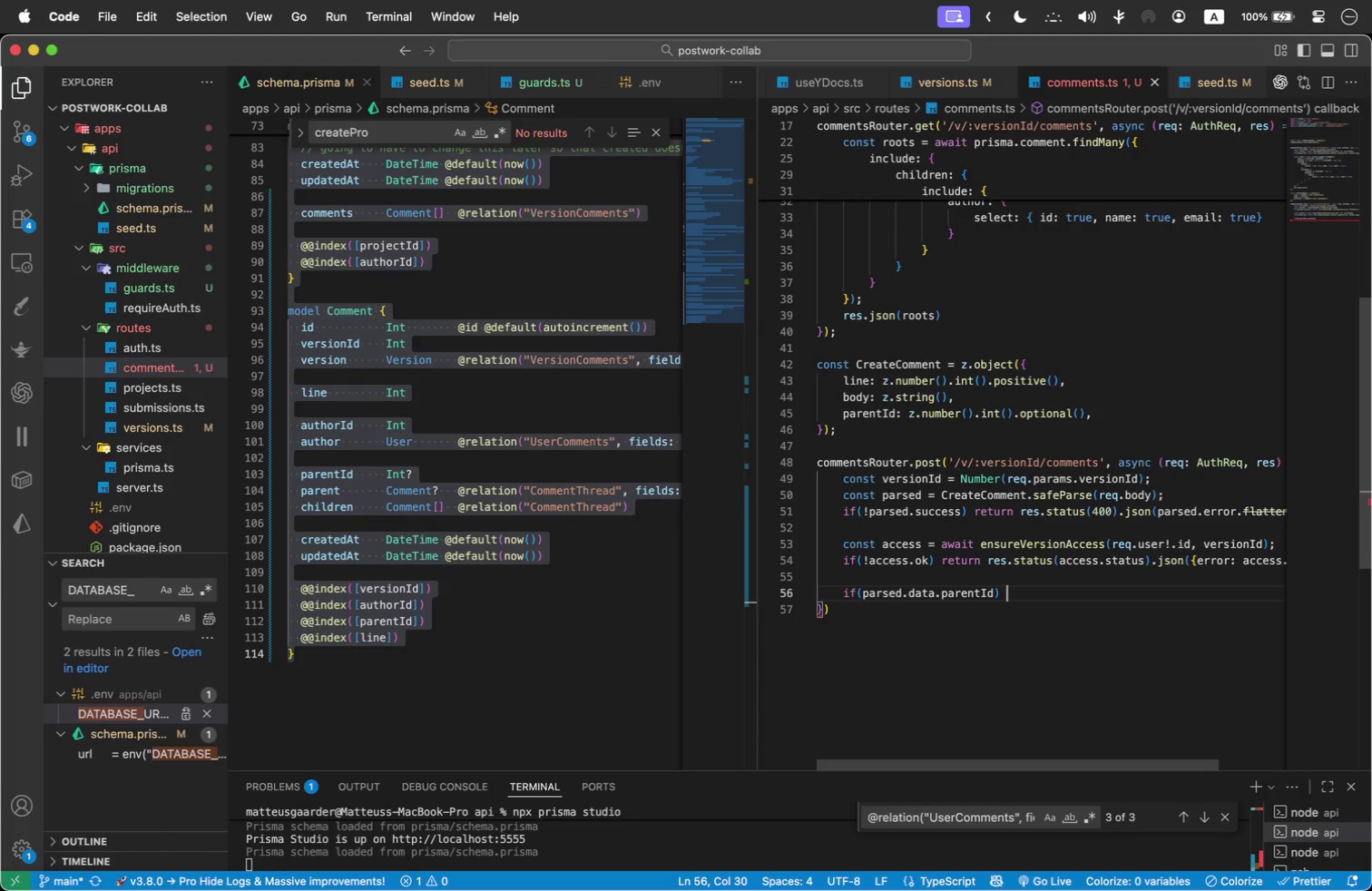 
key(Space)
 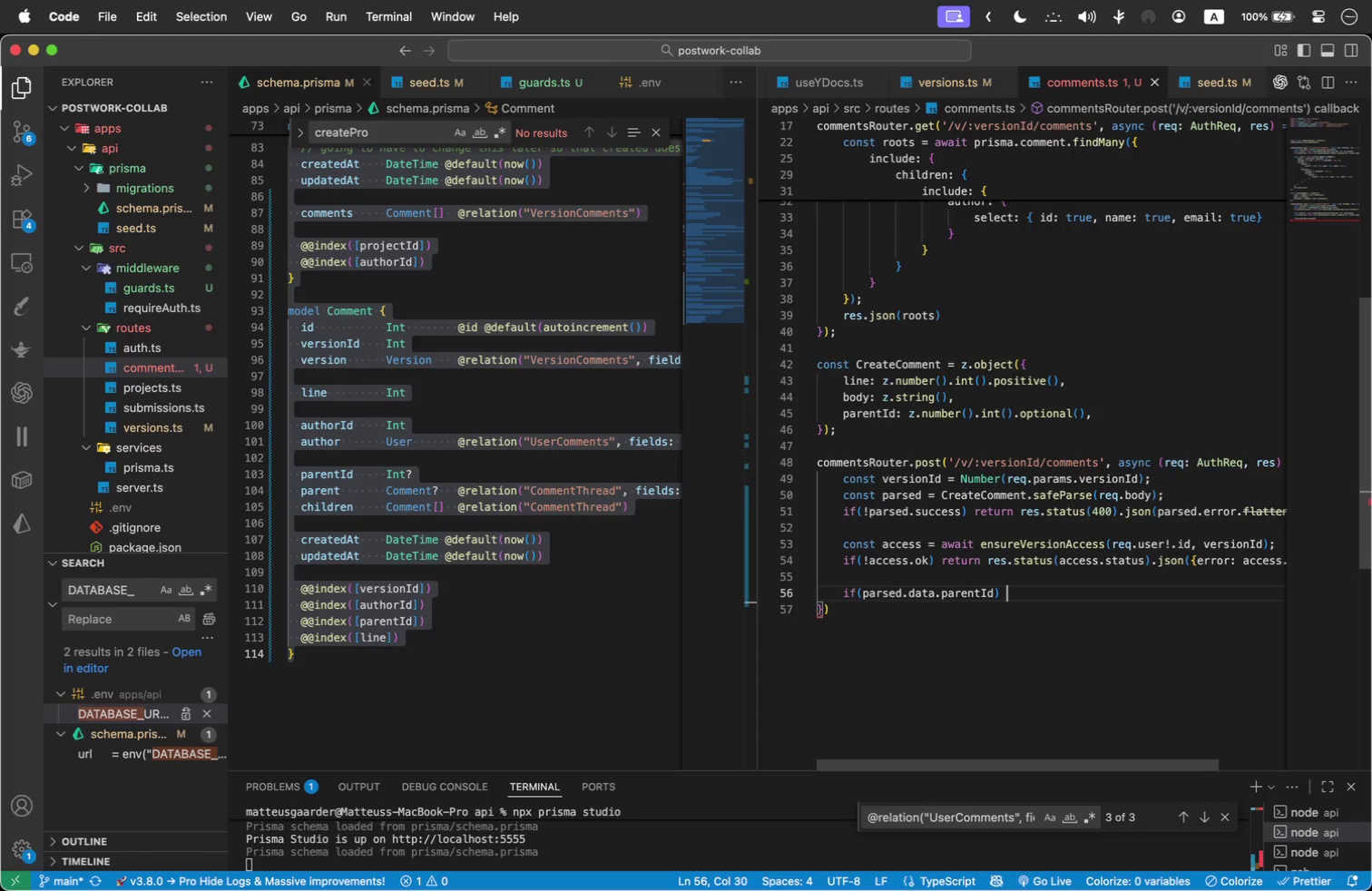 
key(Shift+BracketLeft)
 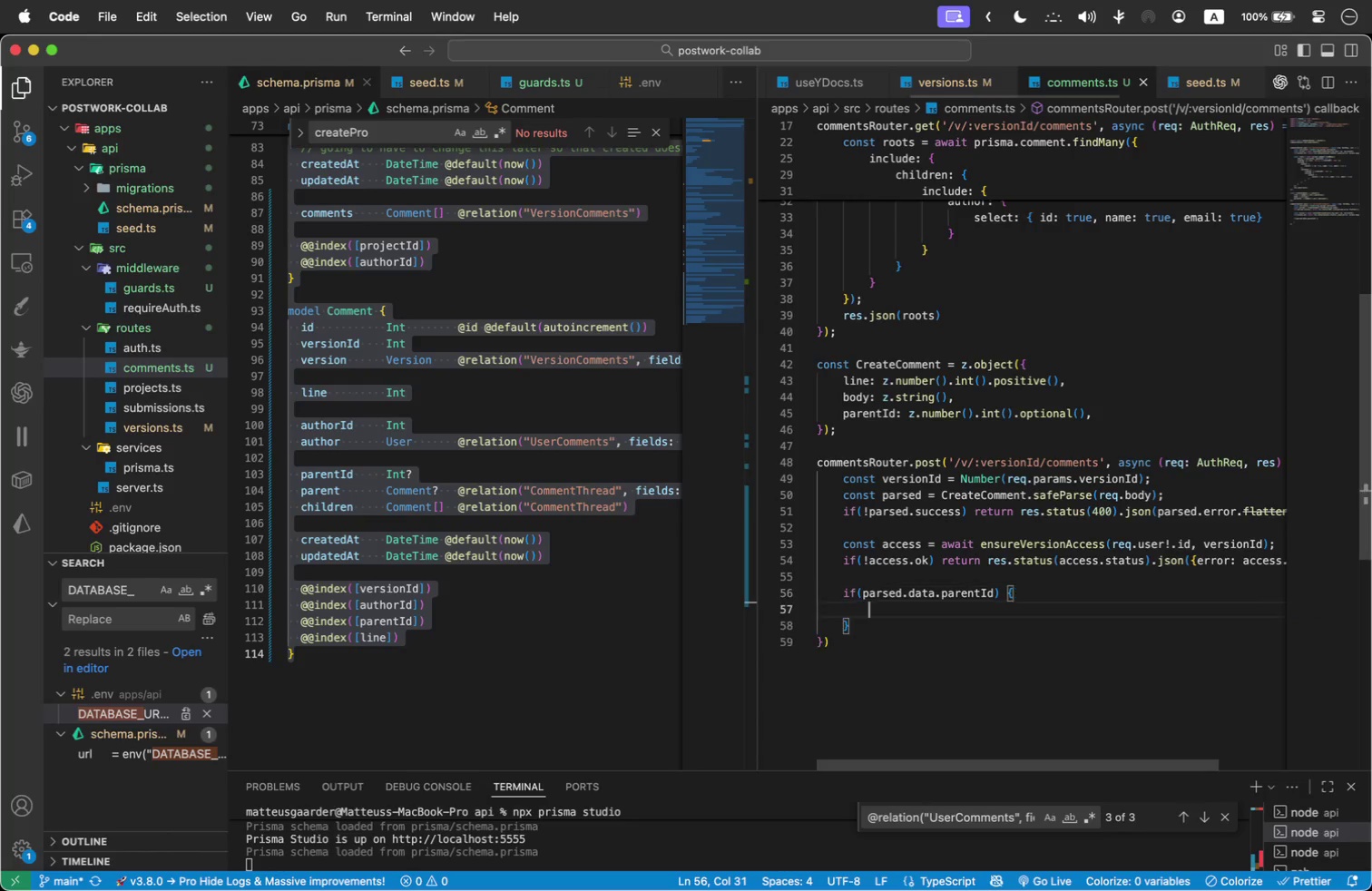 
key(Enter)
 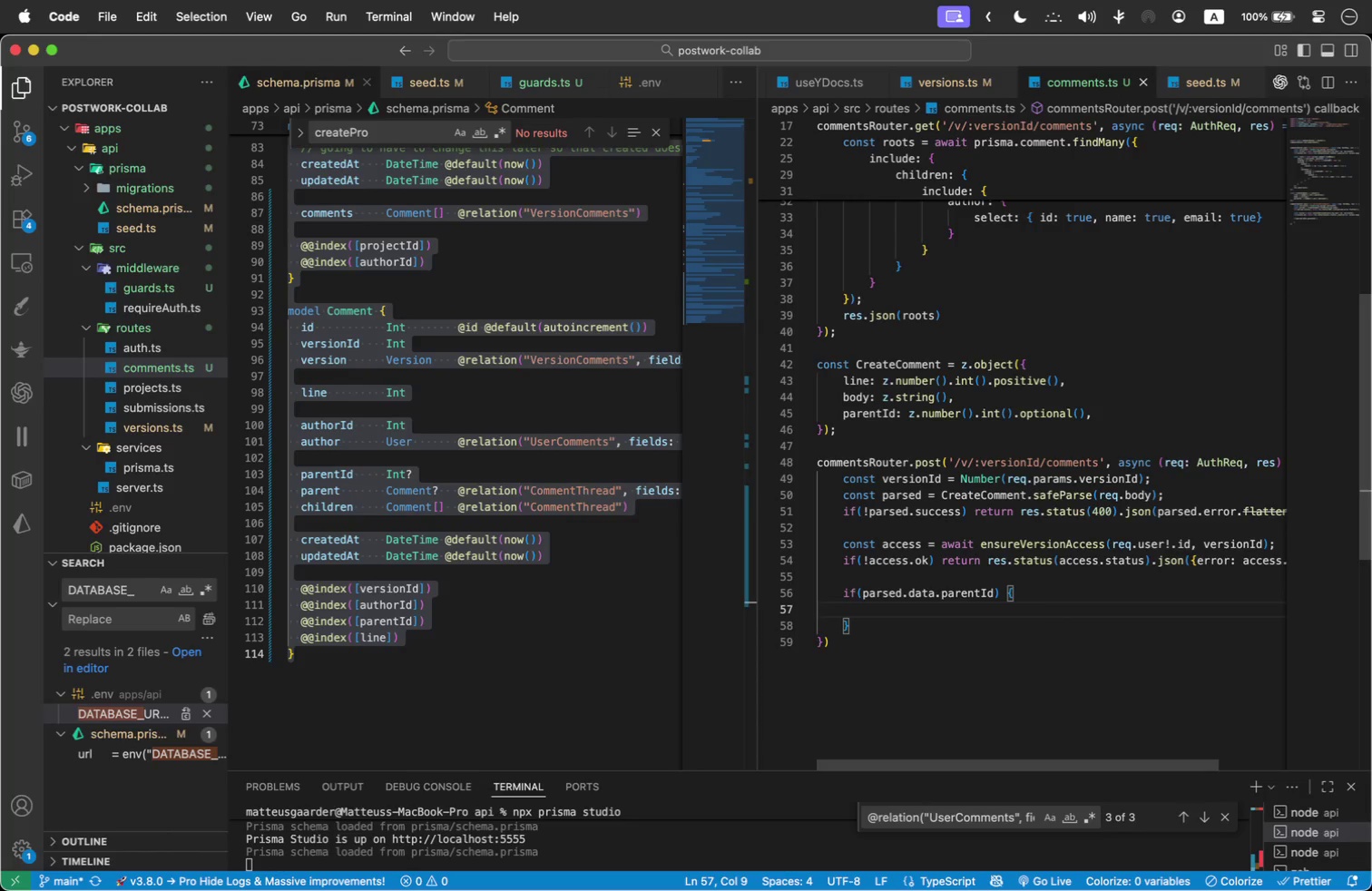 
type(const parent = await prisma.comment.findUnique({ where: { id: parsed.data.pa)
 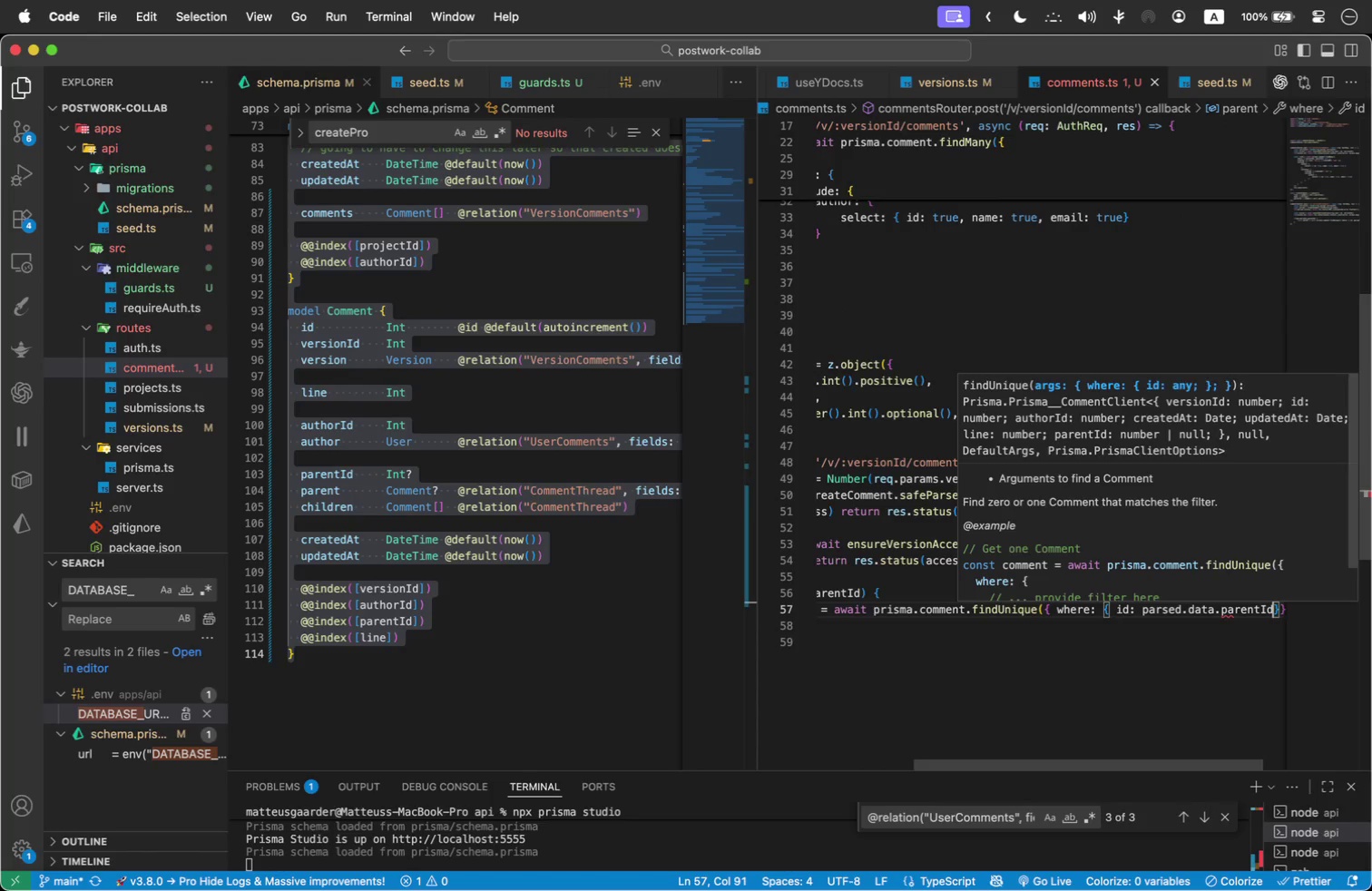 
 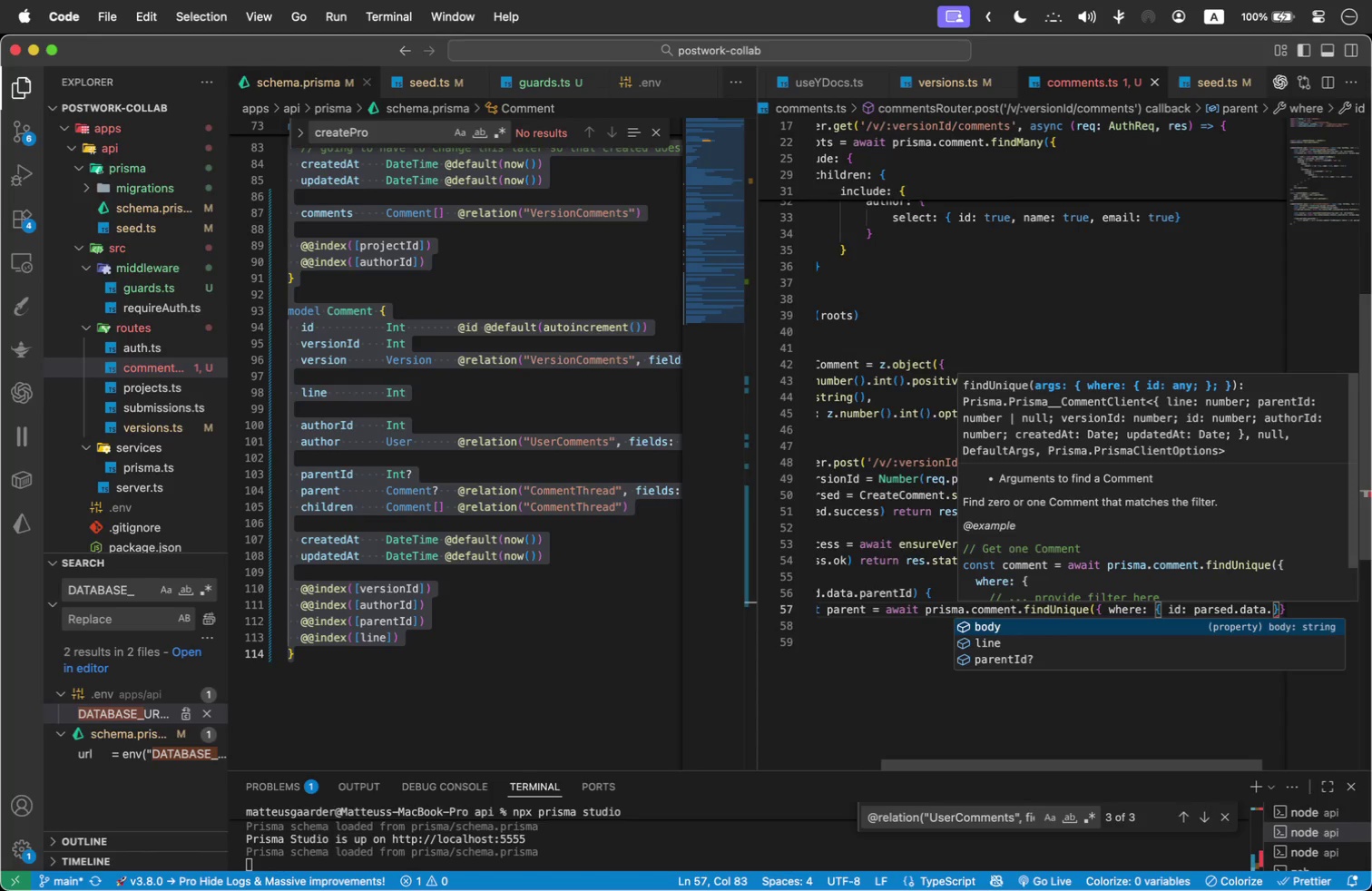 
key(Enter)
 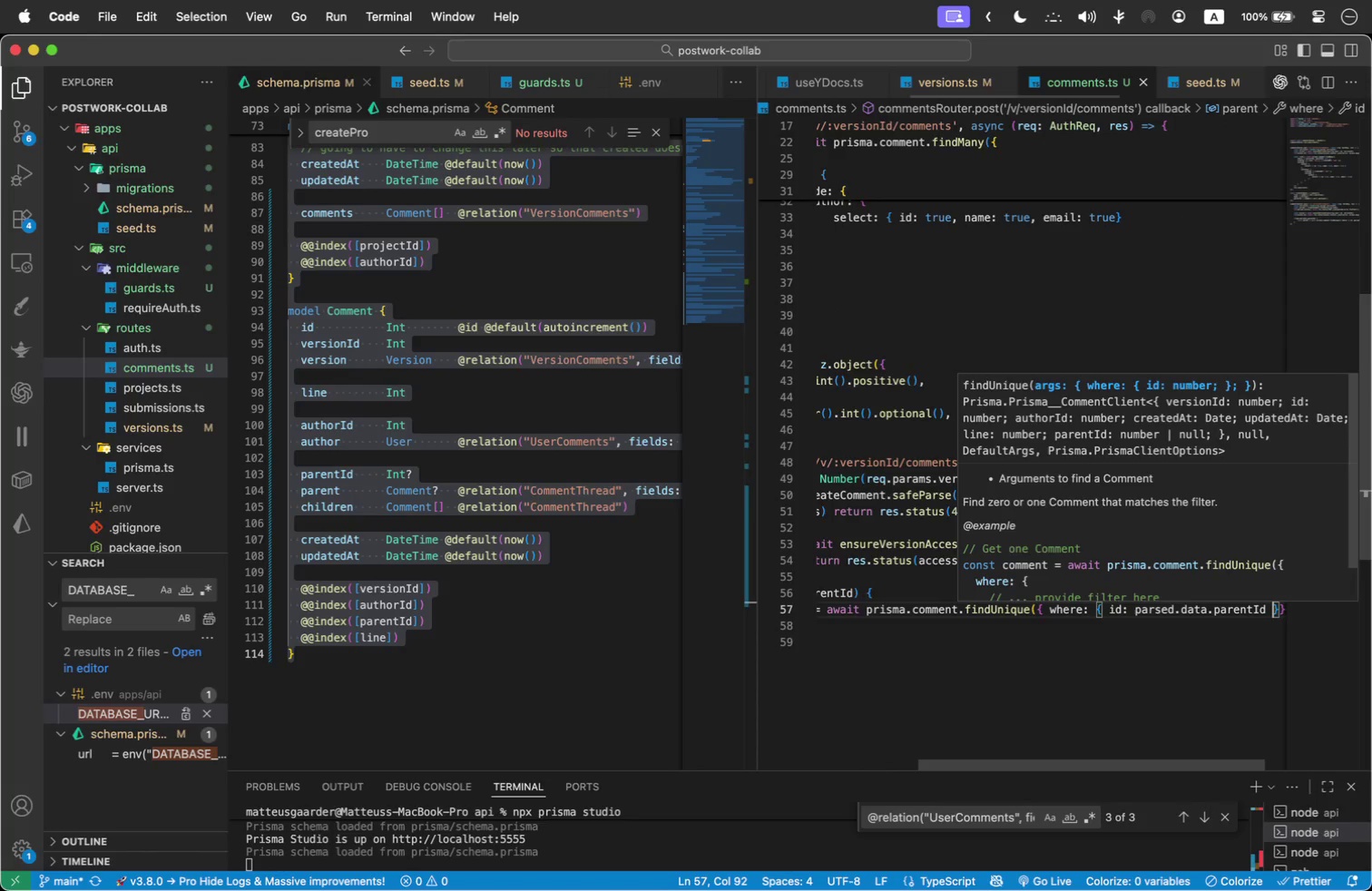 
key(Space)
 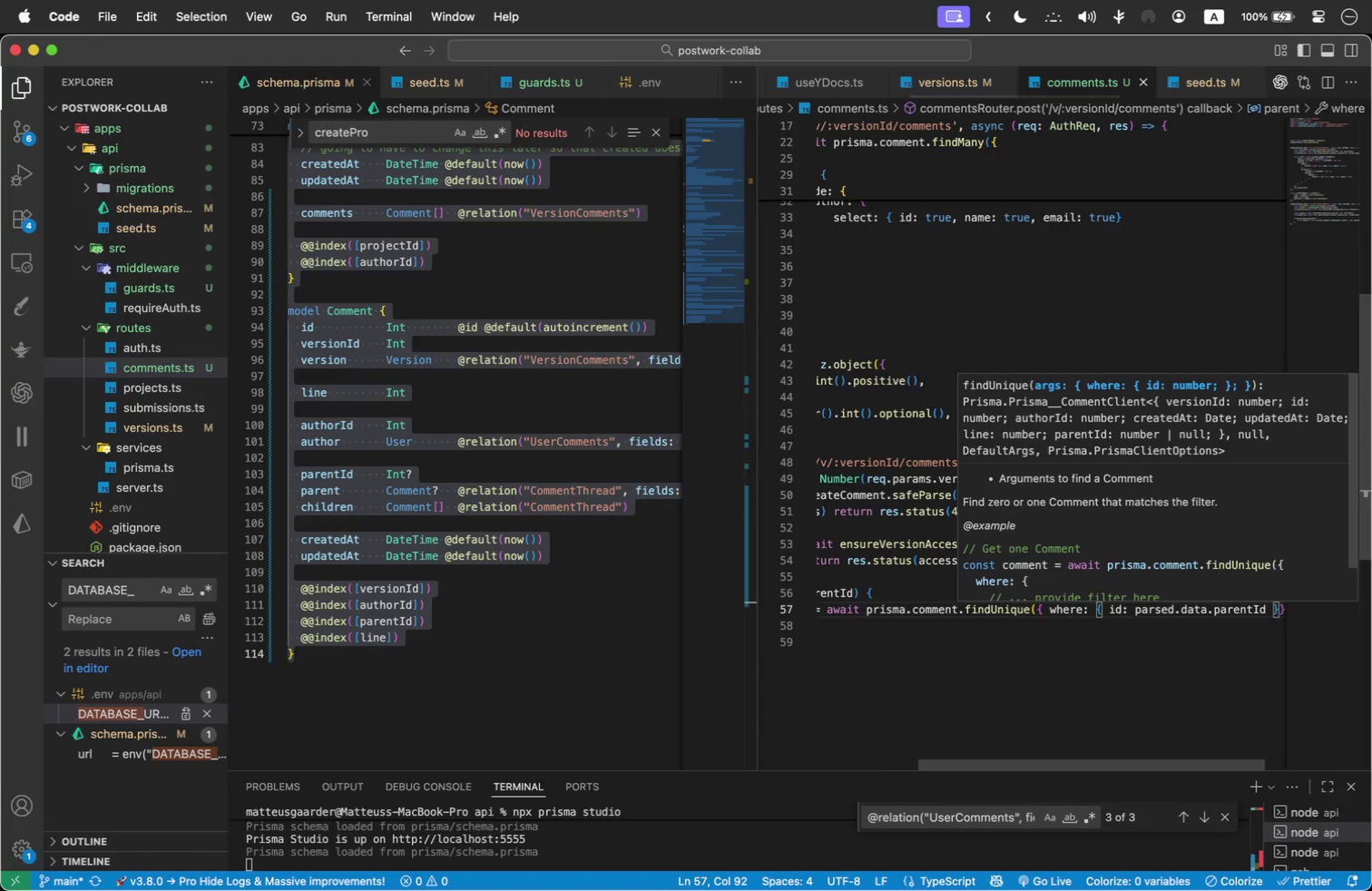 
key(ArrowRight)
 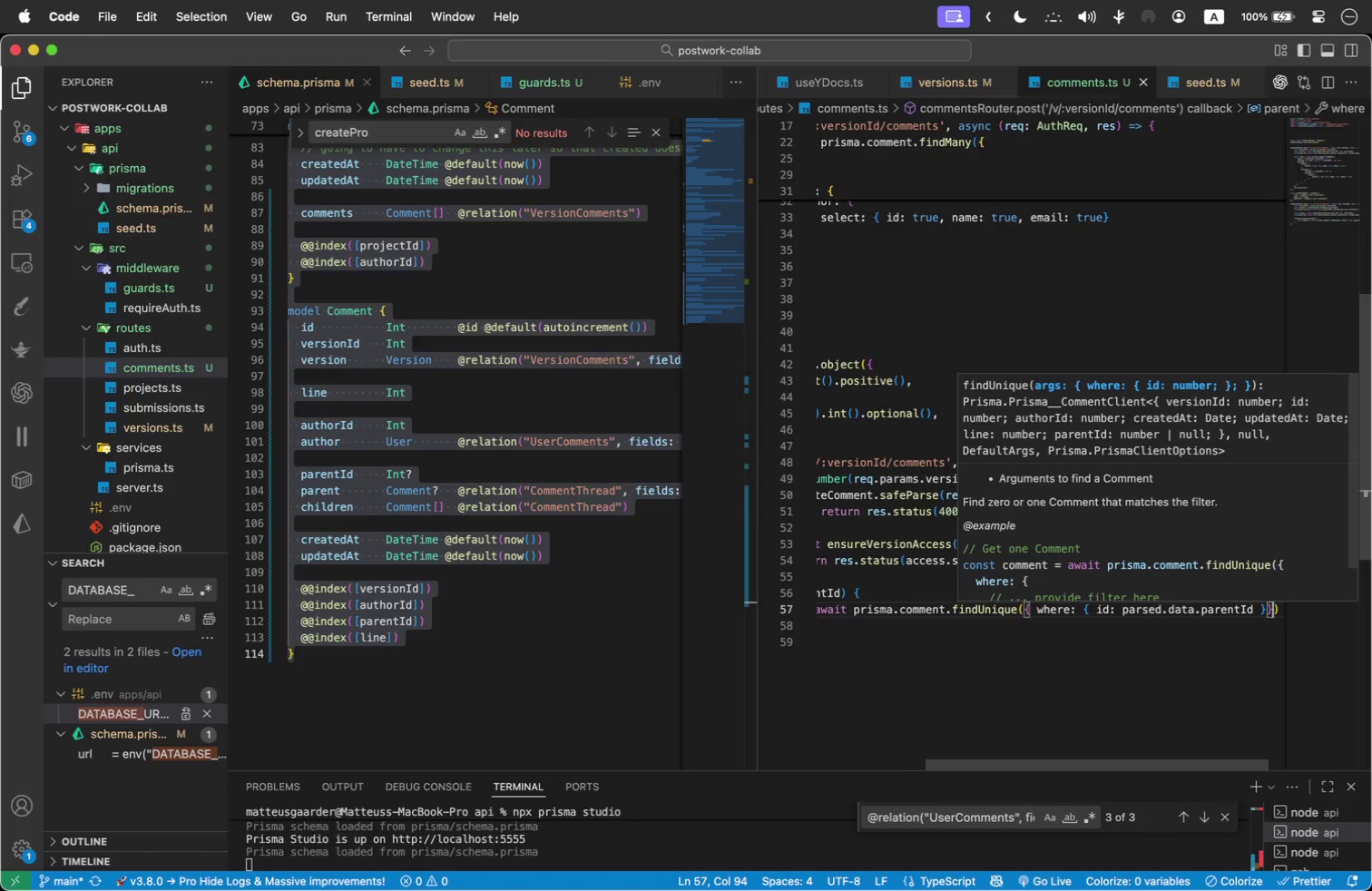 
key(ArrowRight)
 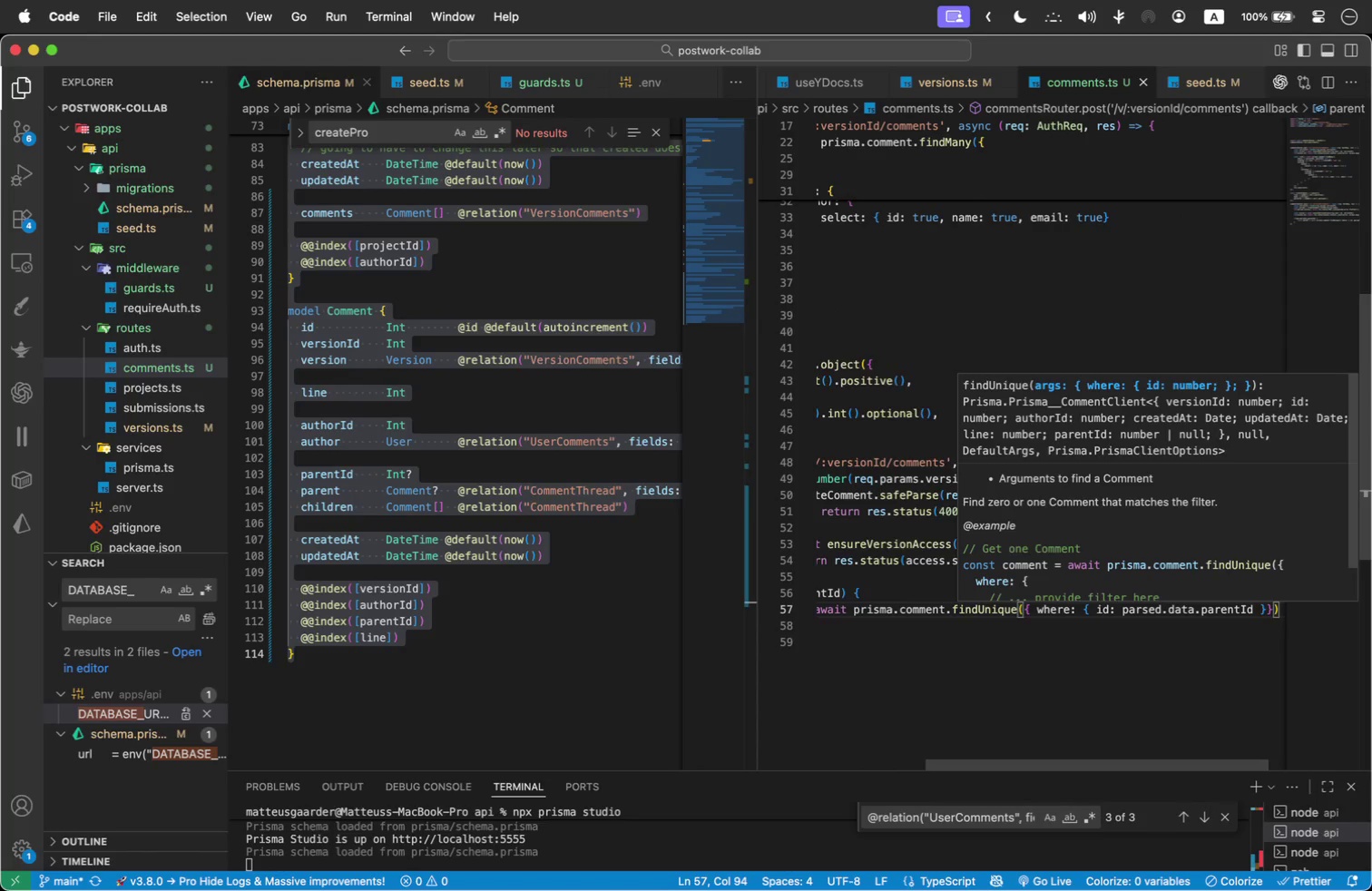 
key(ArrowRight)
 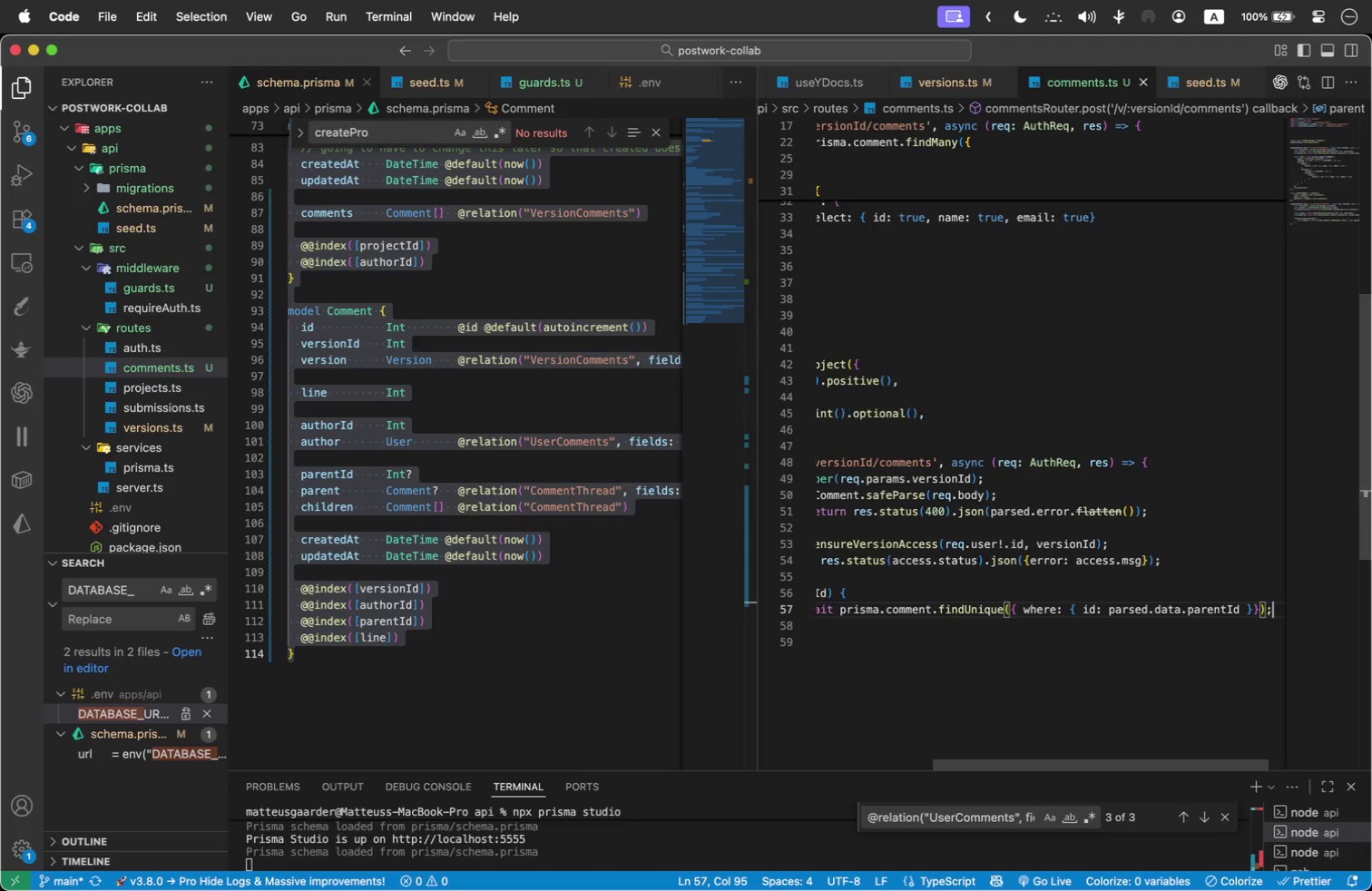 
key(Semicolon)
 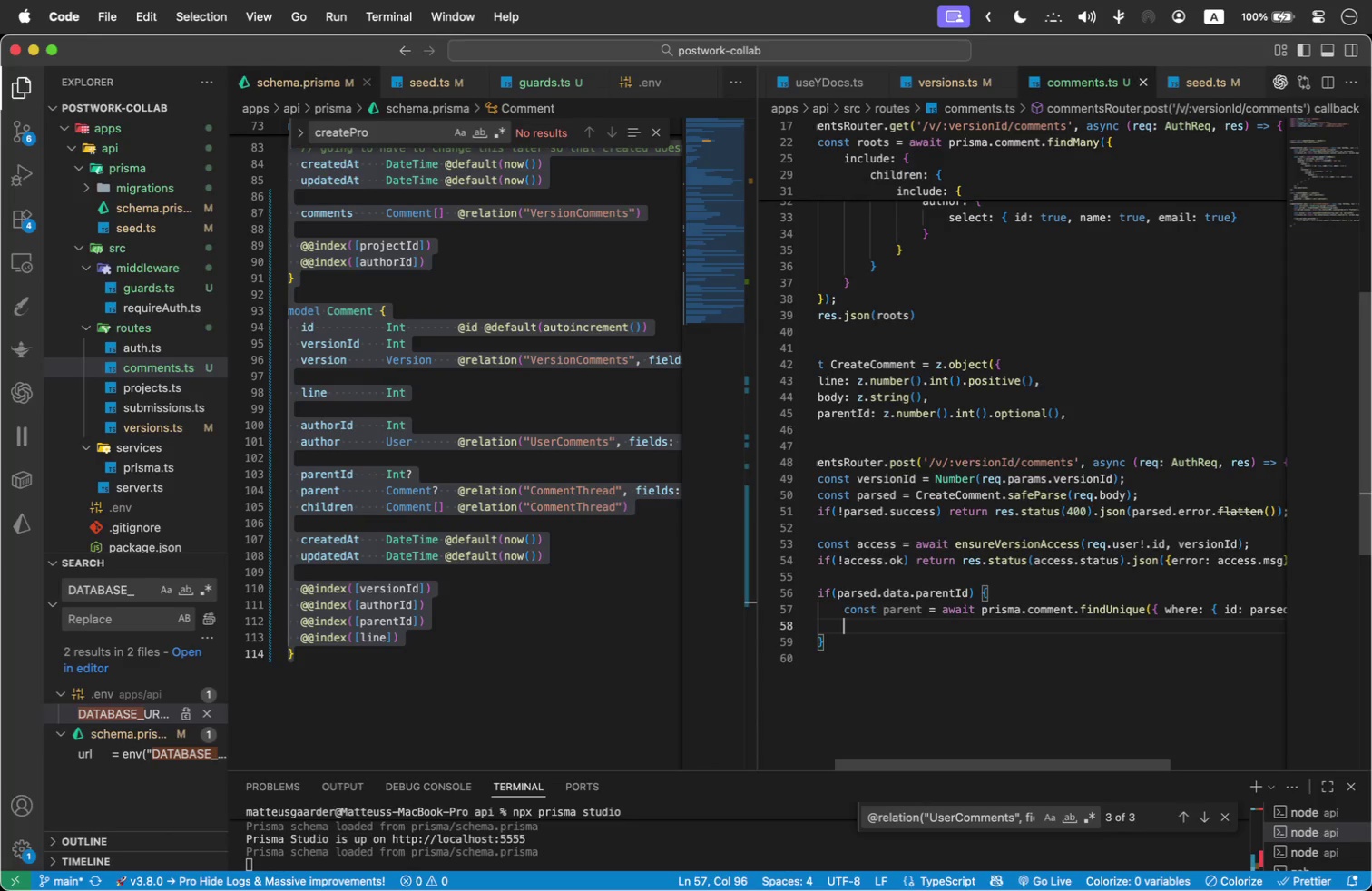 
key(Enter)
 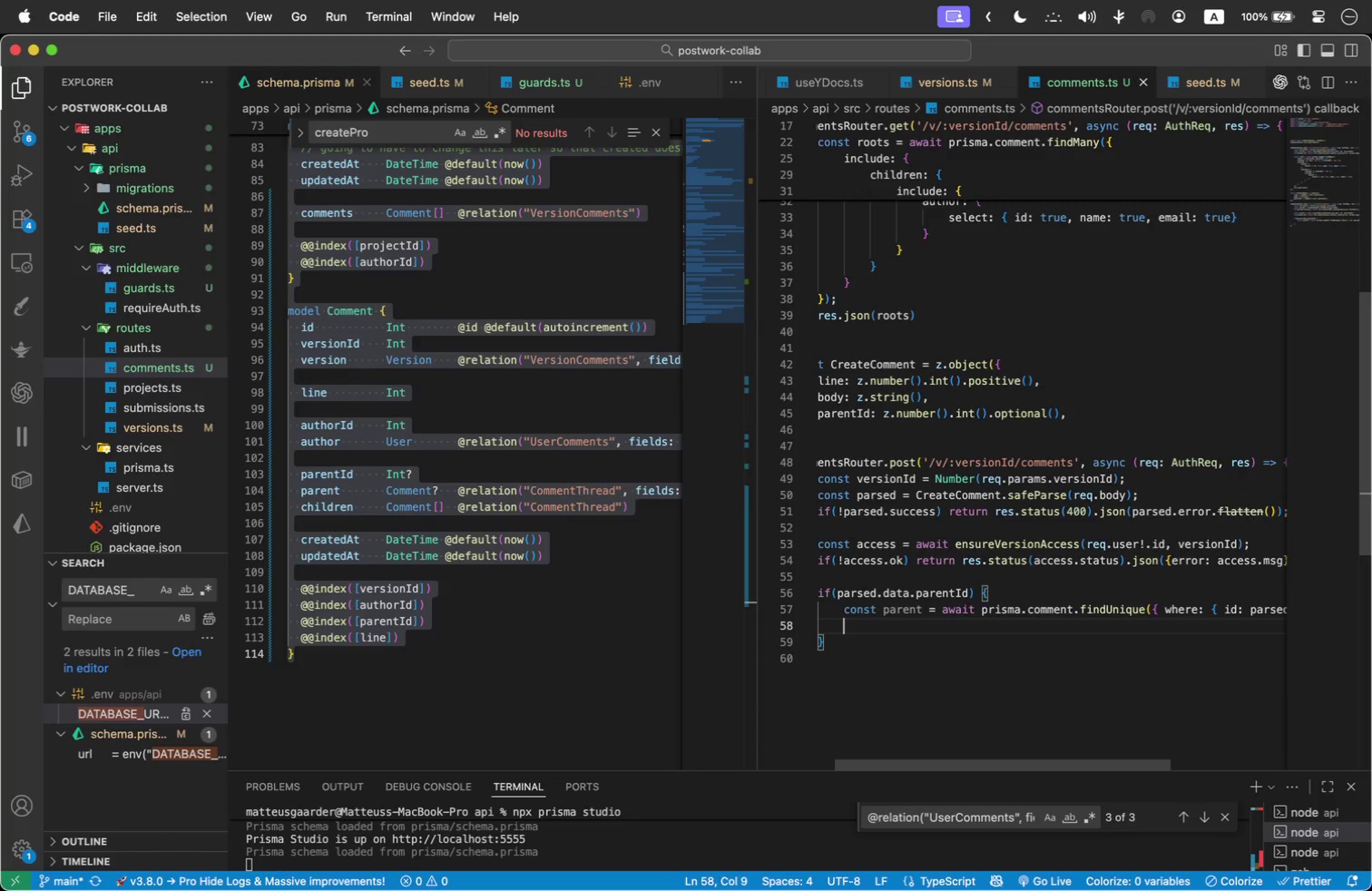 
type(if(!parent)
 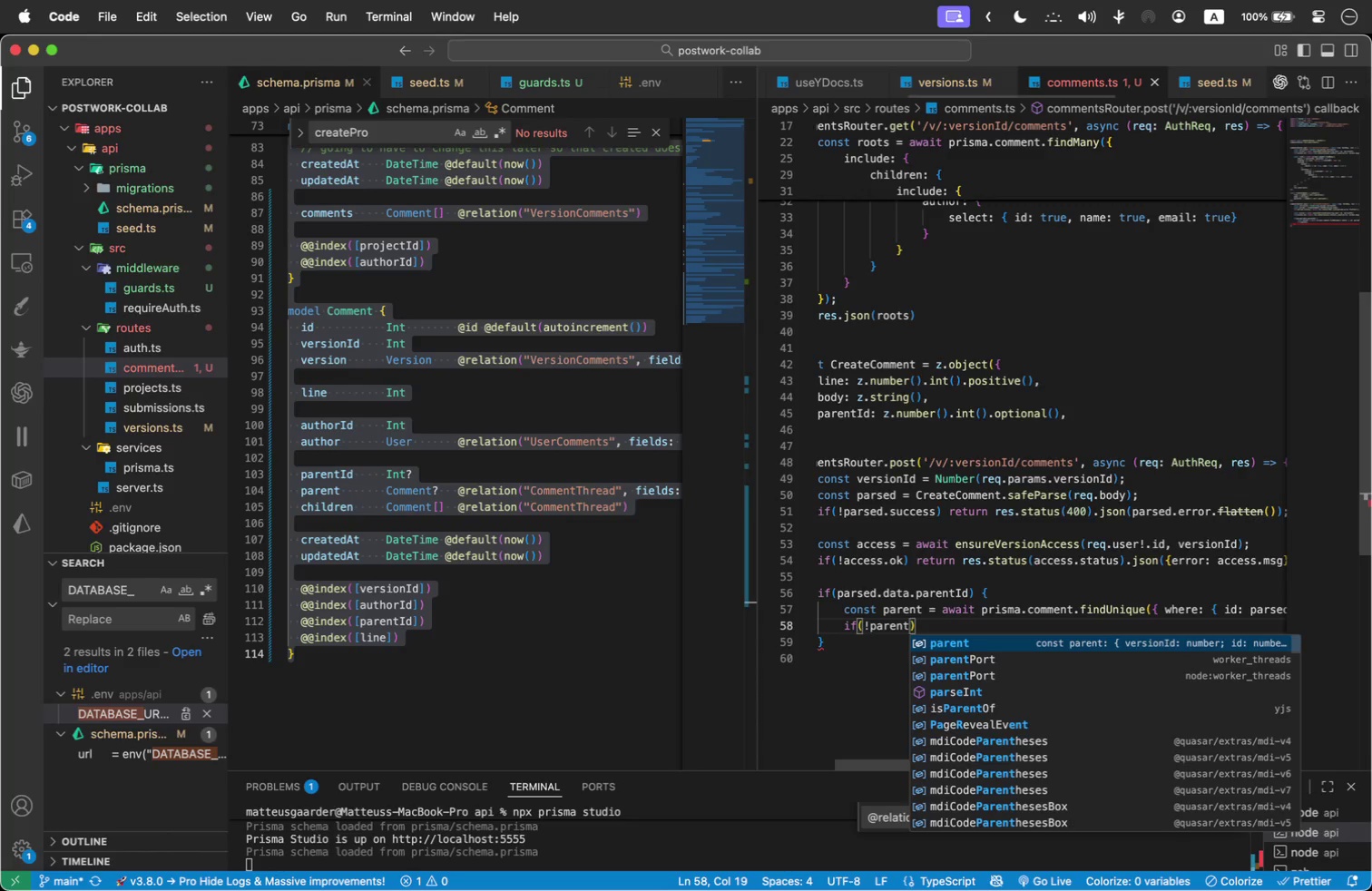 
key(ArrowRight)
 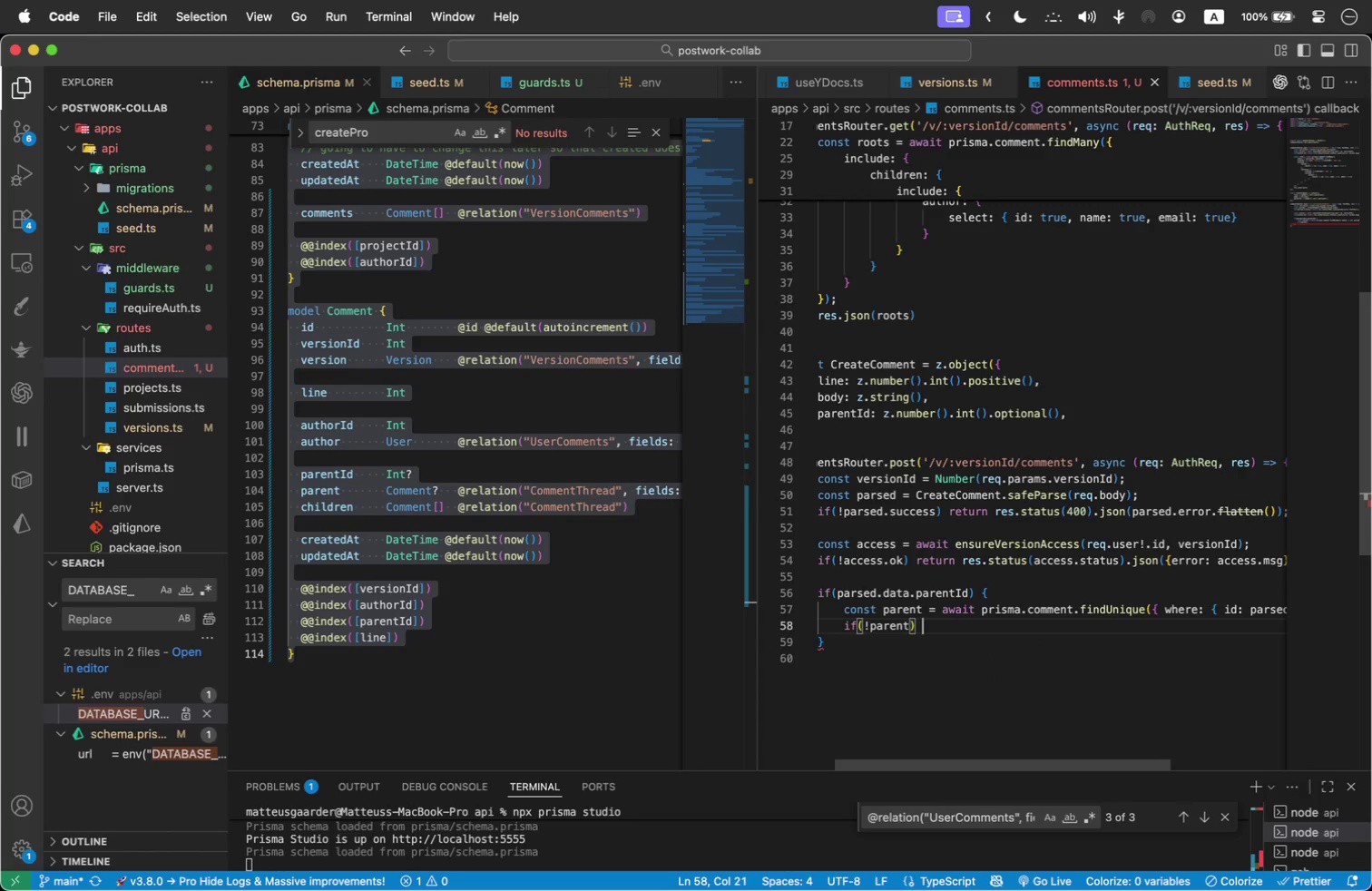 
key(Space)
 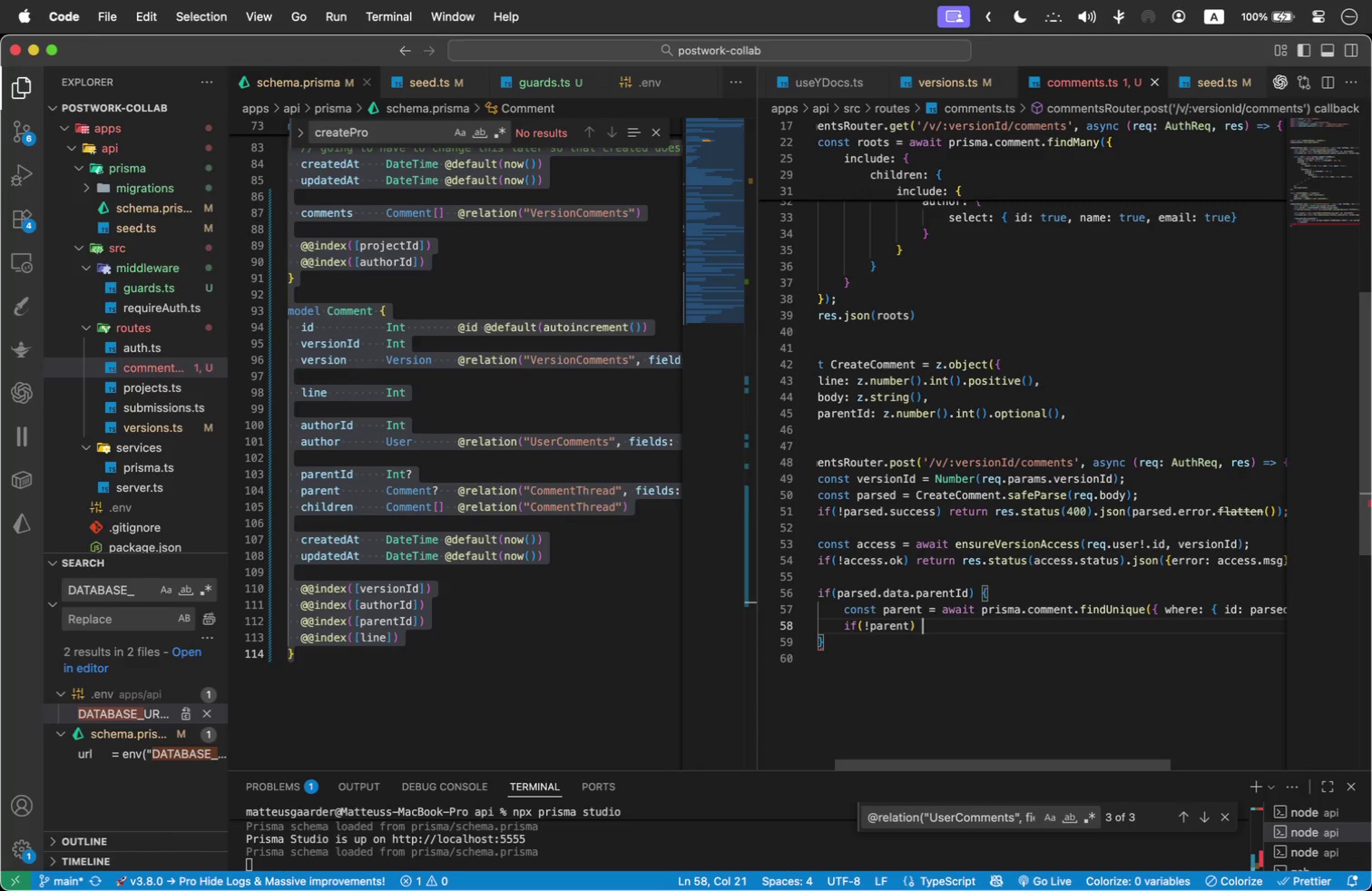 
key(Shift+BracketLeft)
 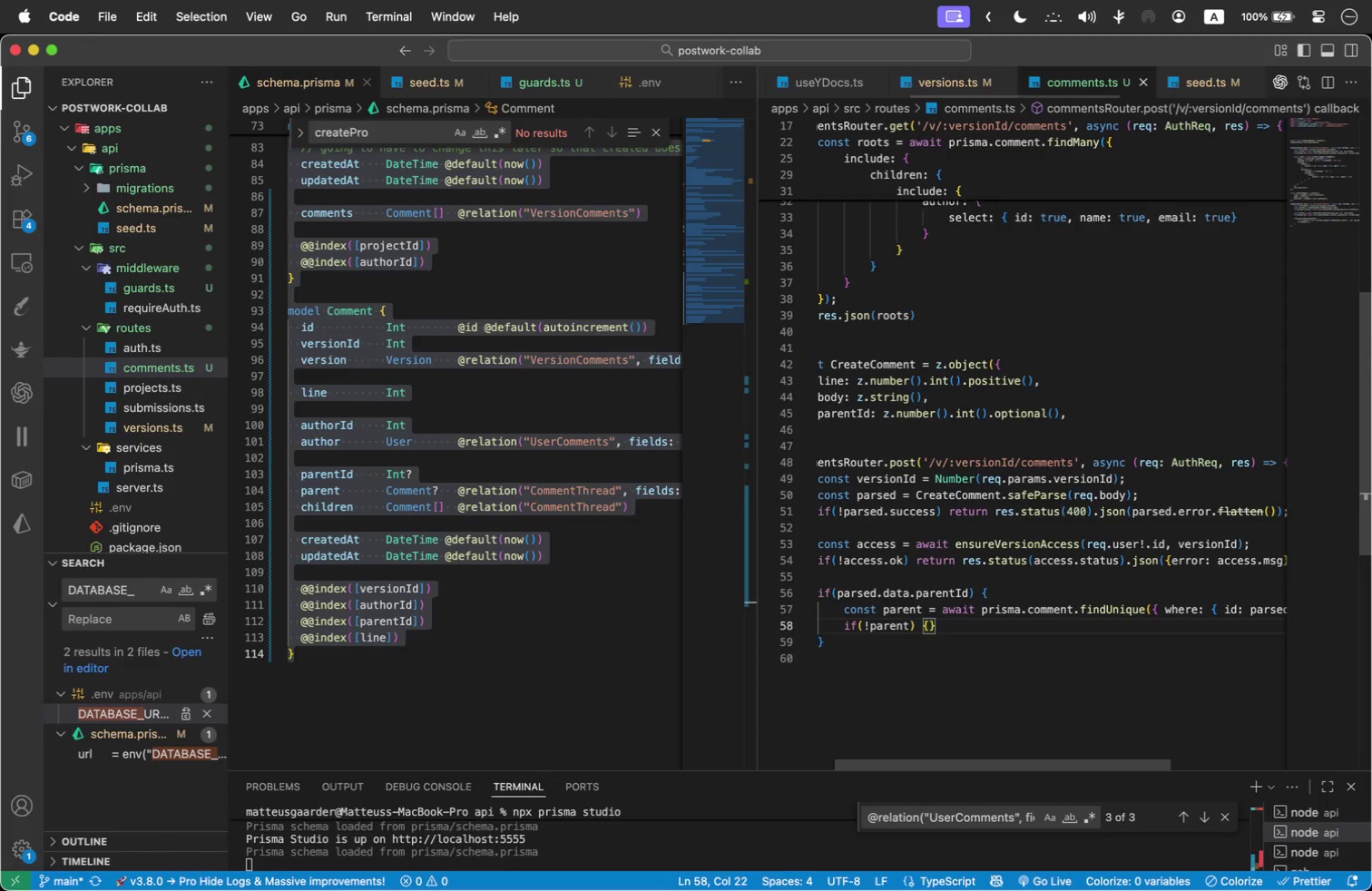 
key(Enter)
 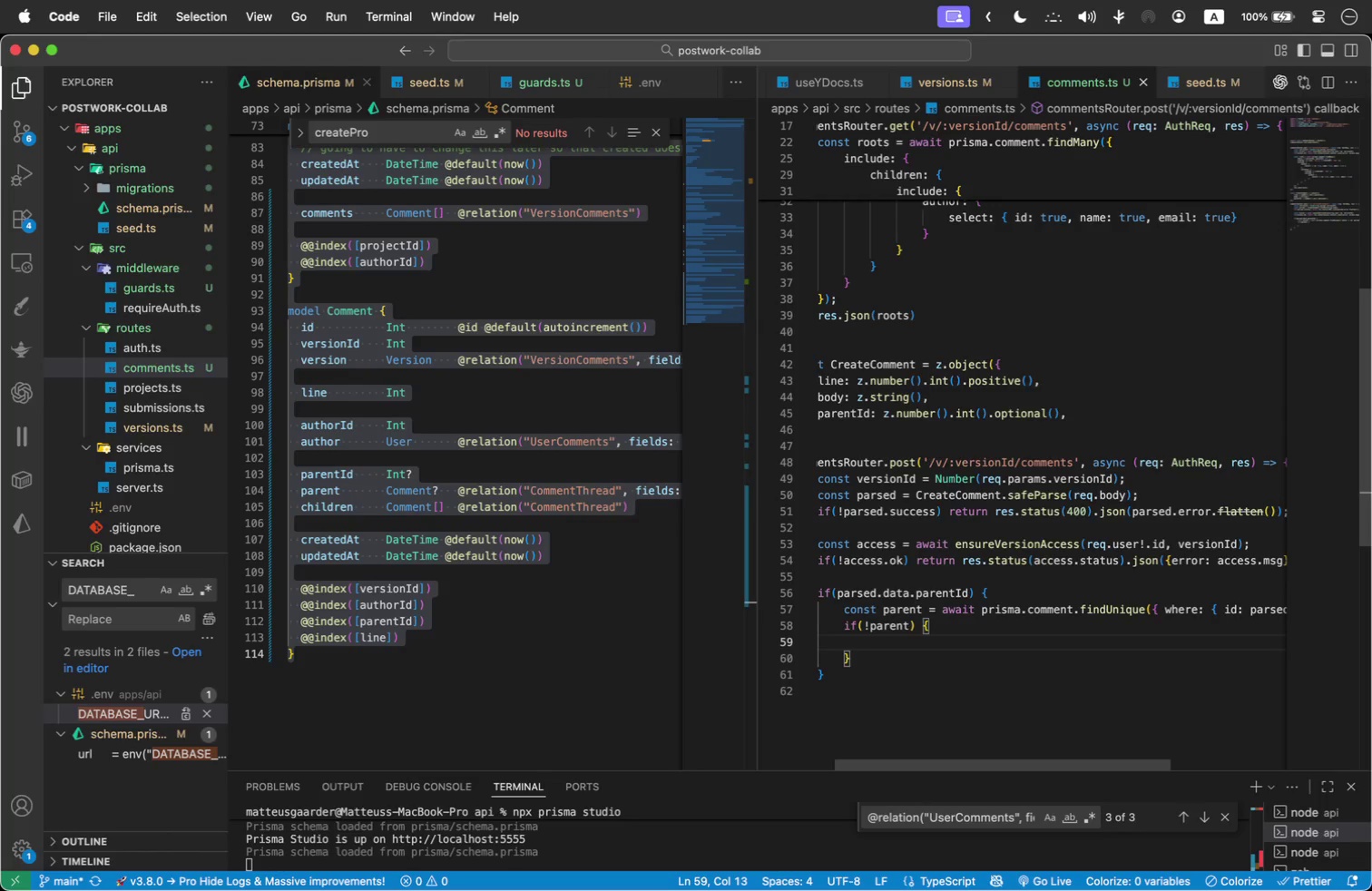 
wait(6.21)
 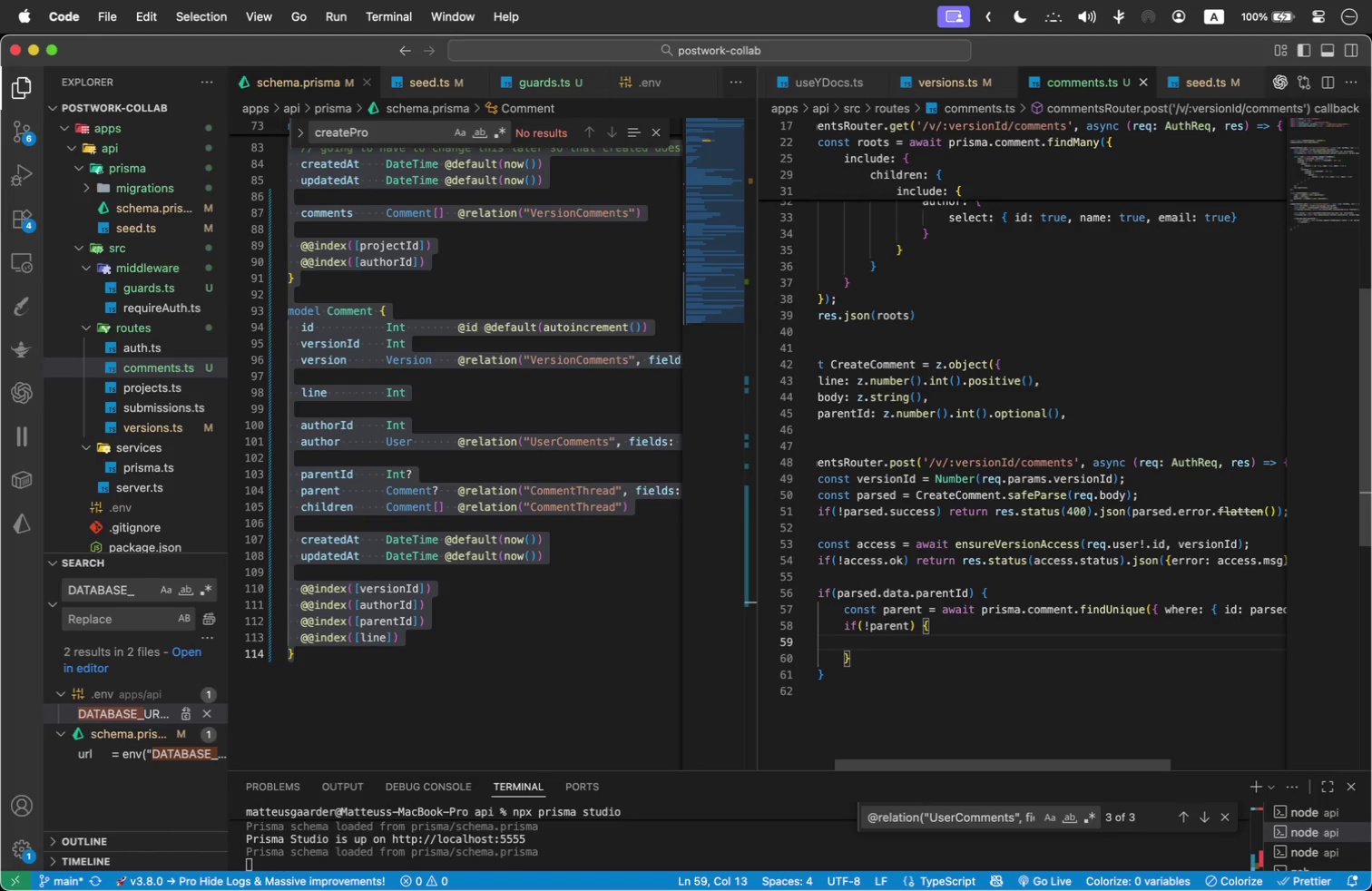 
left_click([908, 631])
 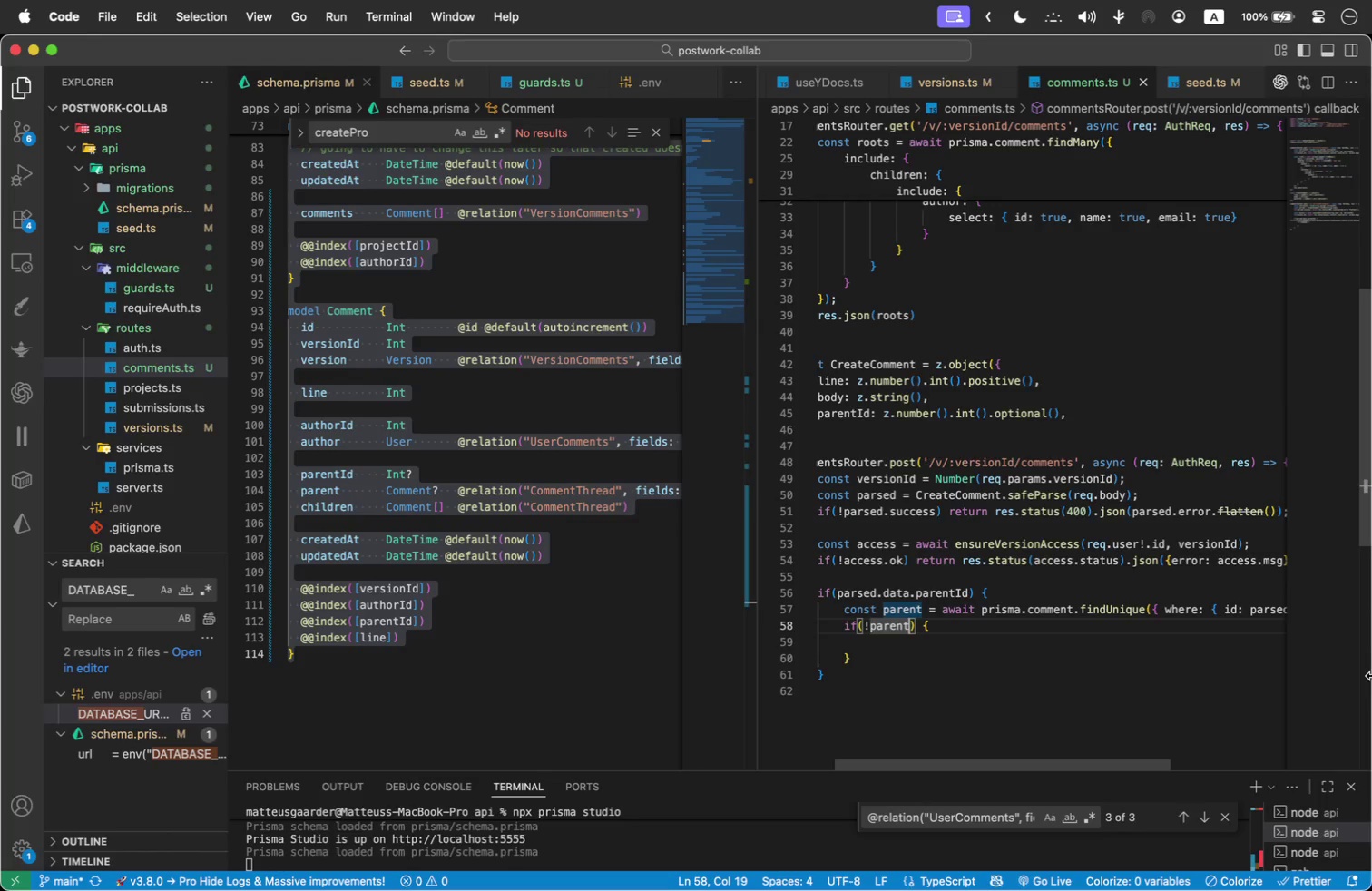 
type( || parent.v)
 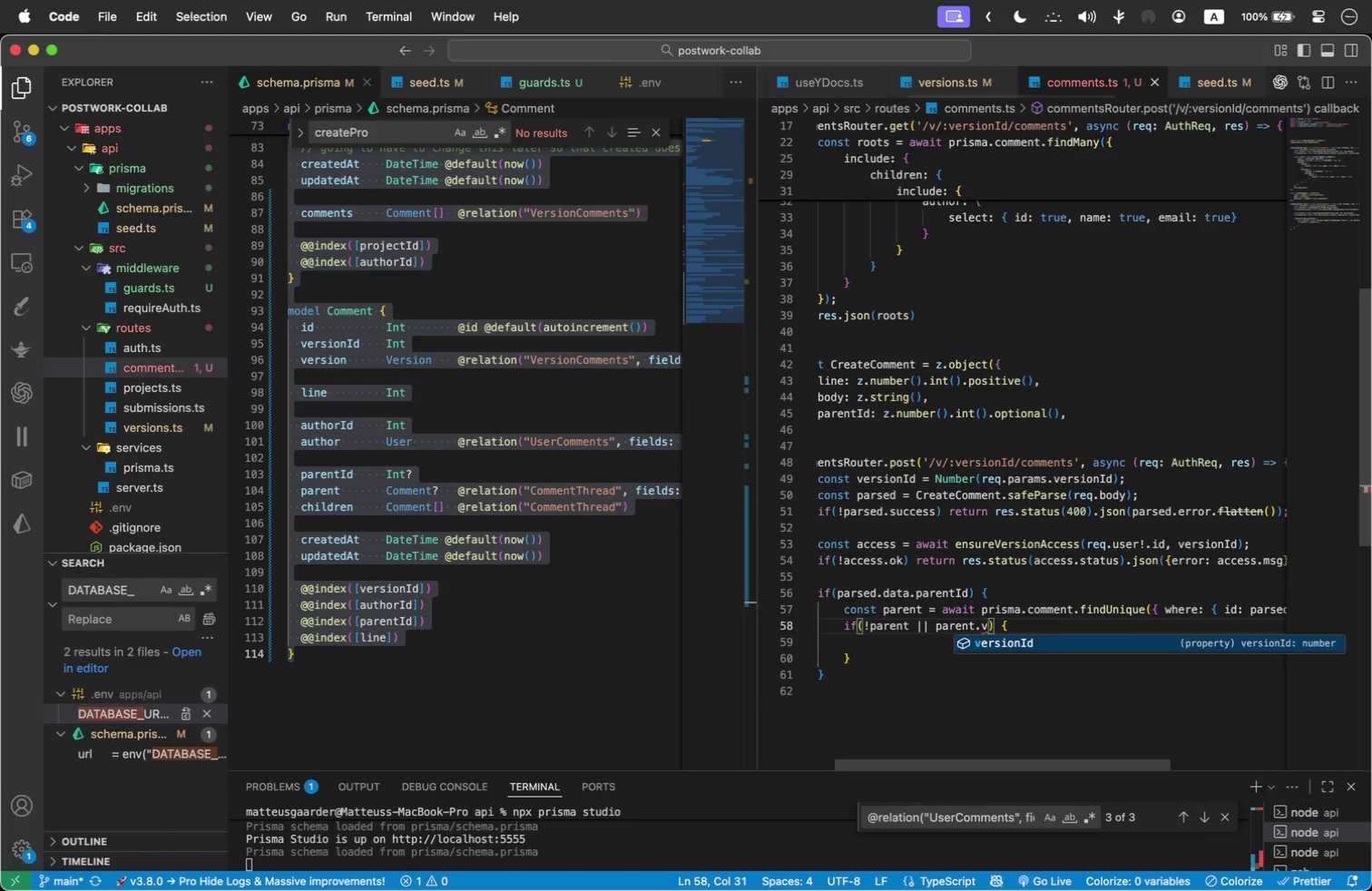 
key(Enter)
 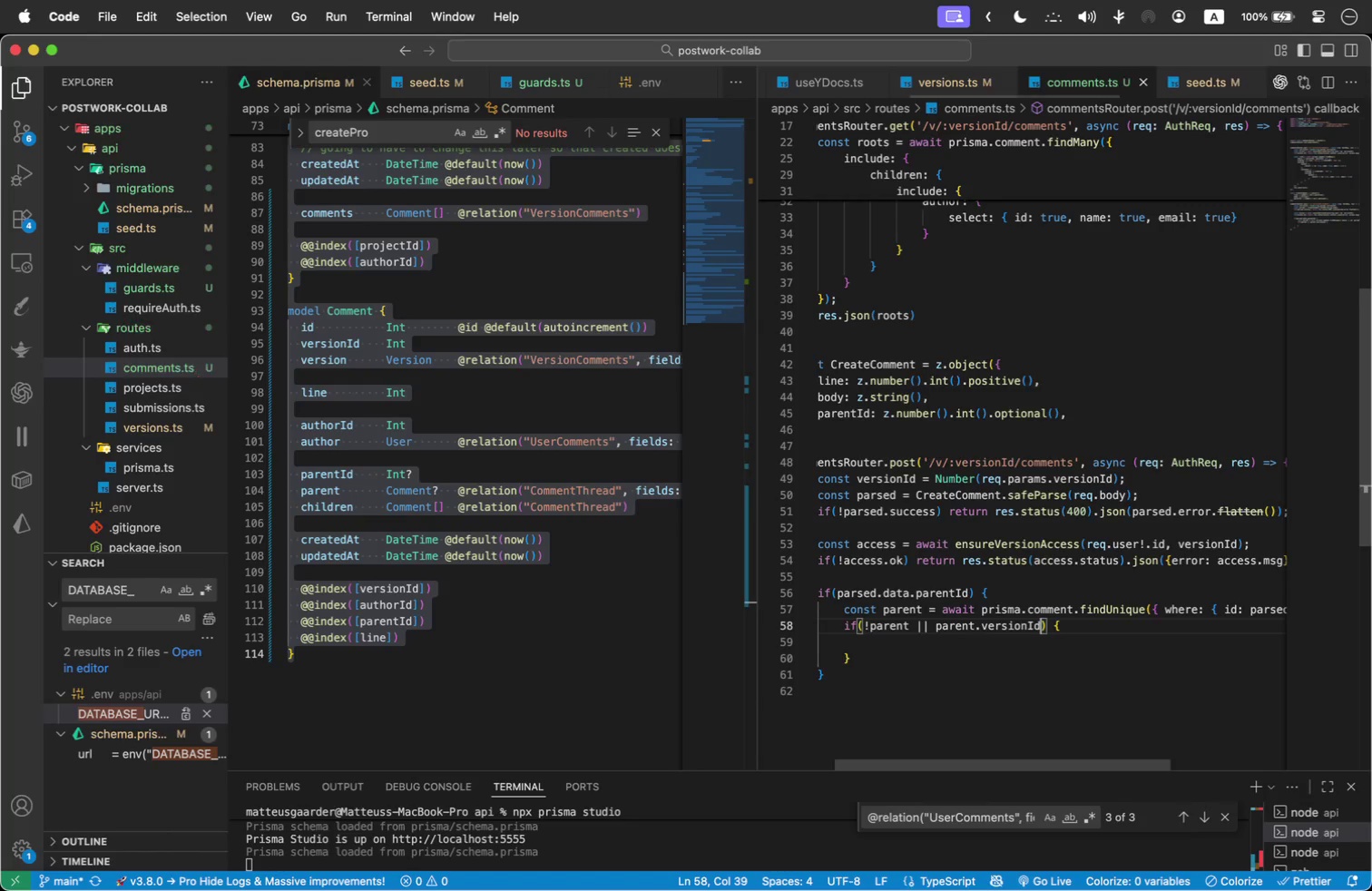 
type( !== id)
key(Backspace)
key(Backspace)
type(versionId)
 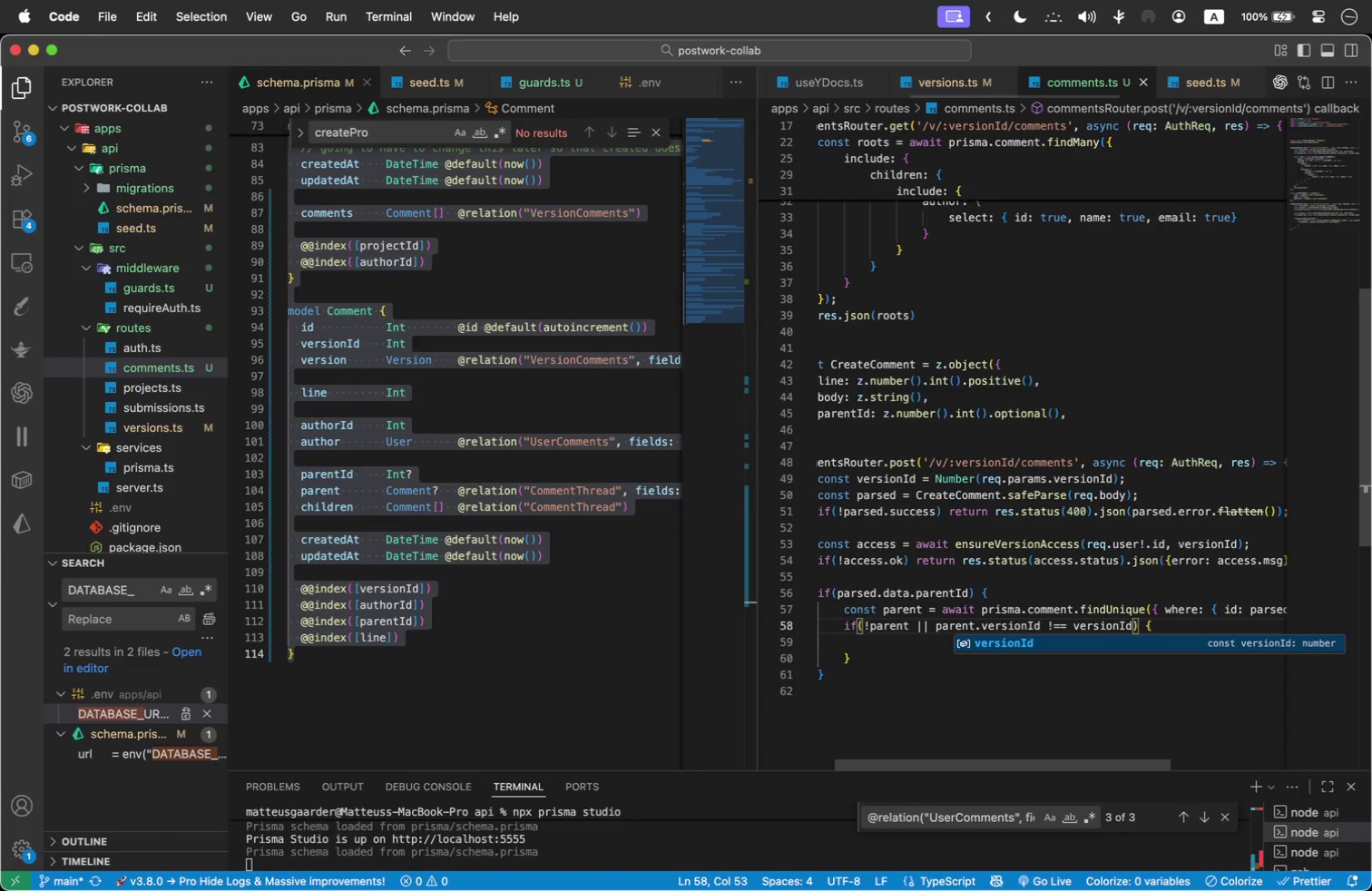 
key(ArrowDown)
 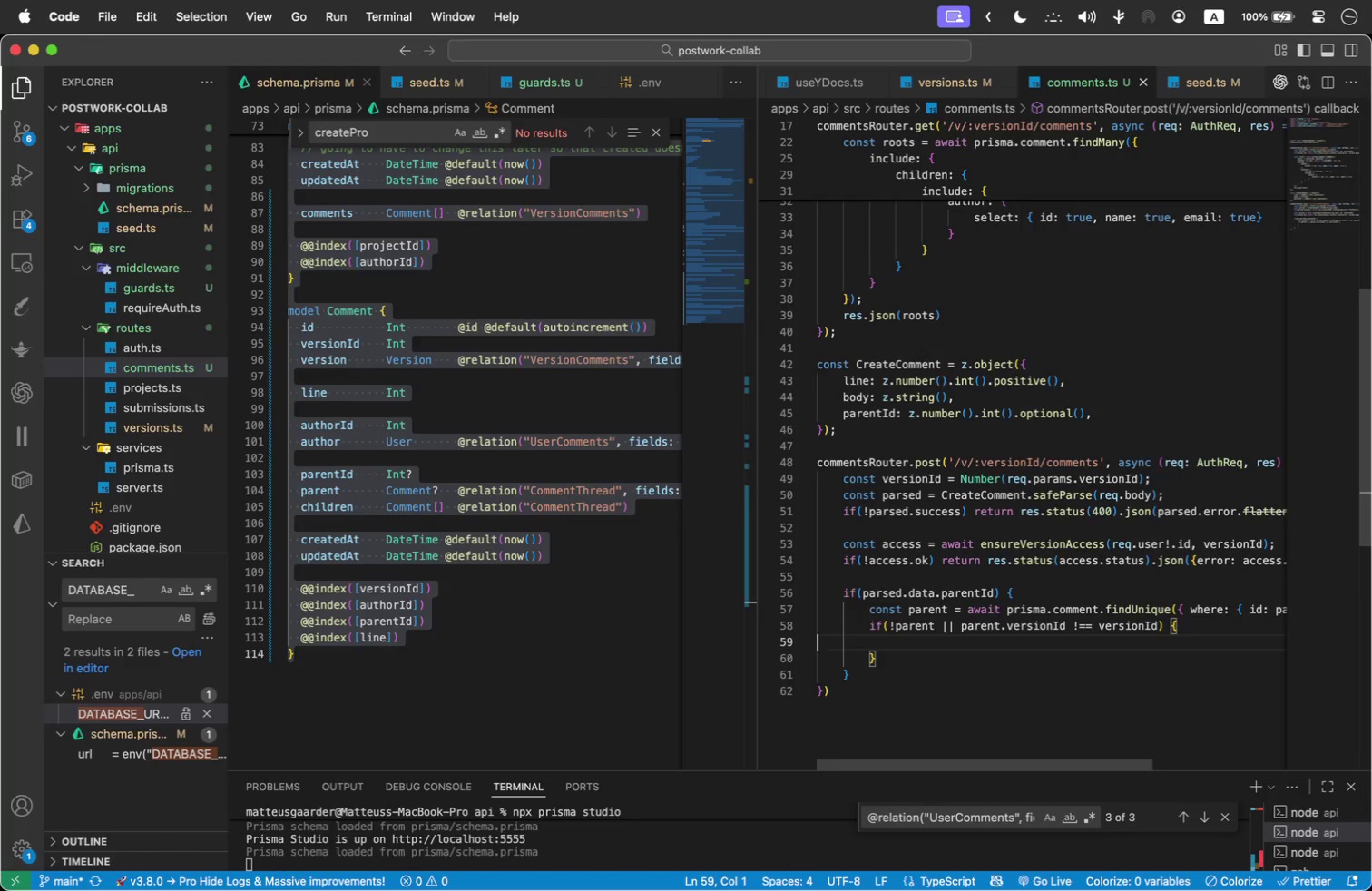 
key(Tab)
type(return res.status(400)
 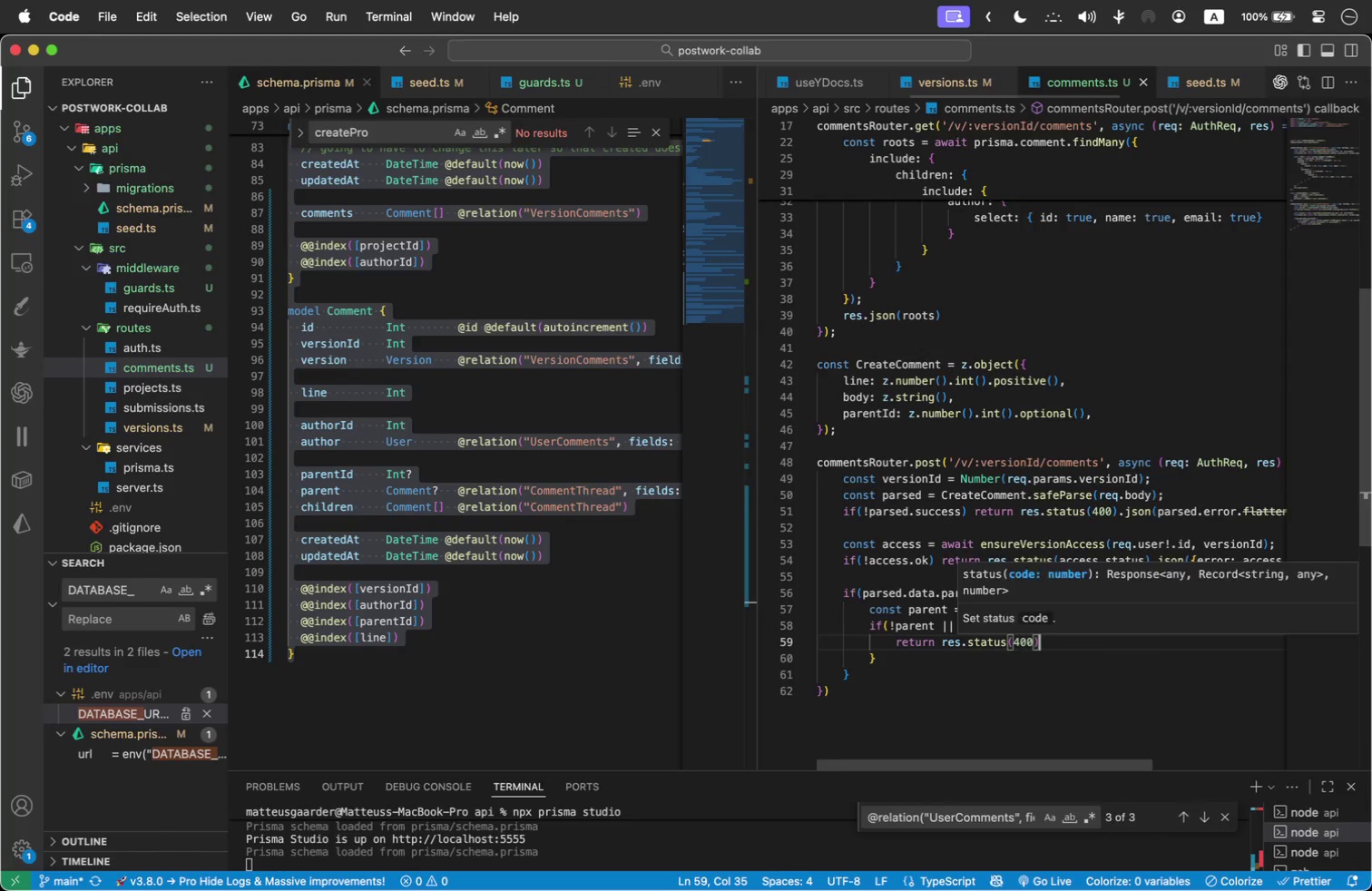 
 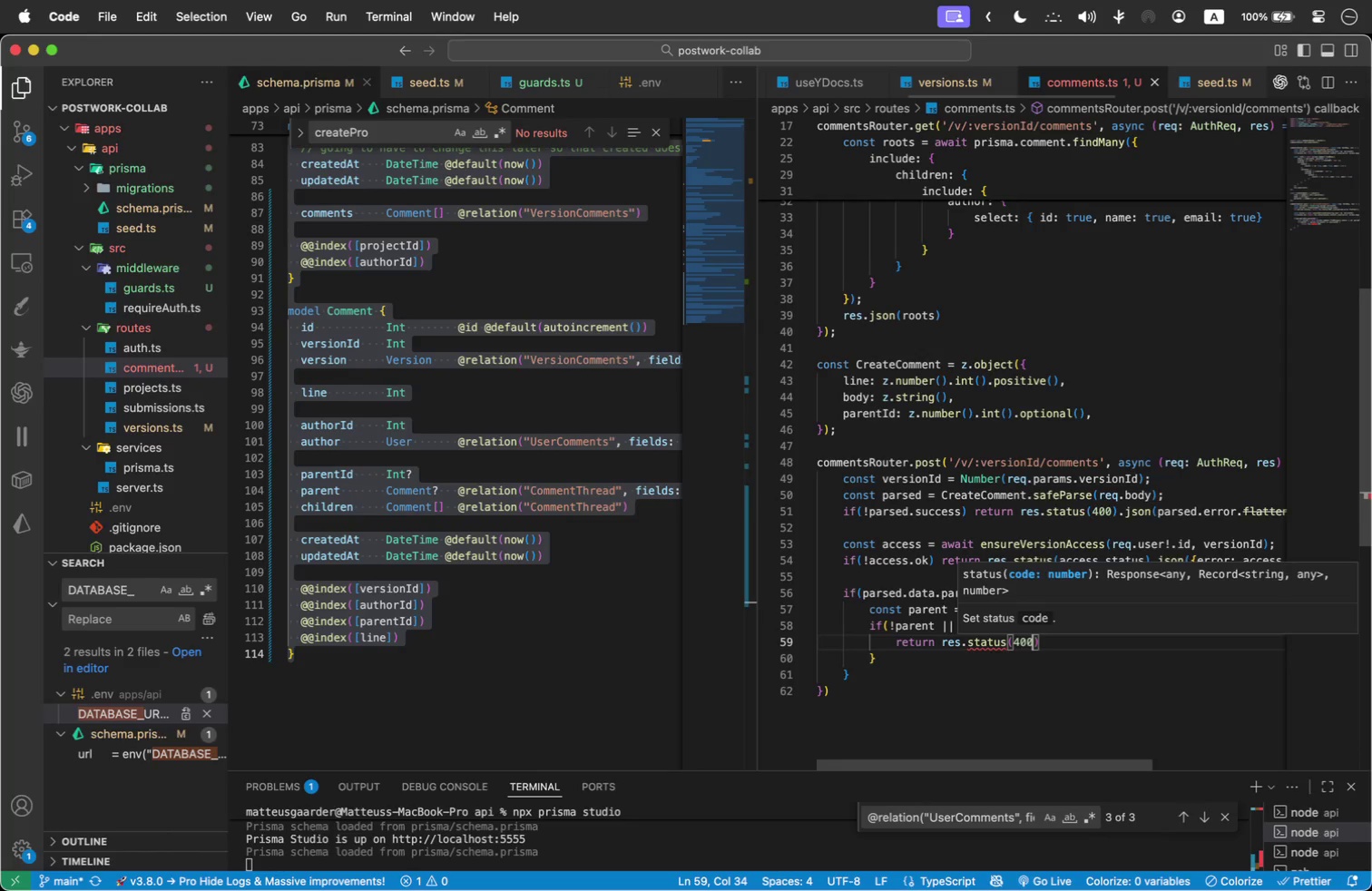 
key(ArrowRight)
 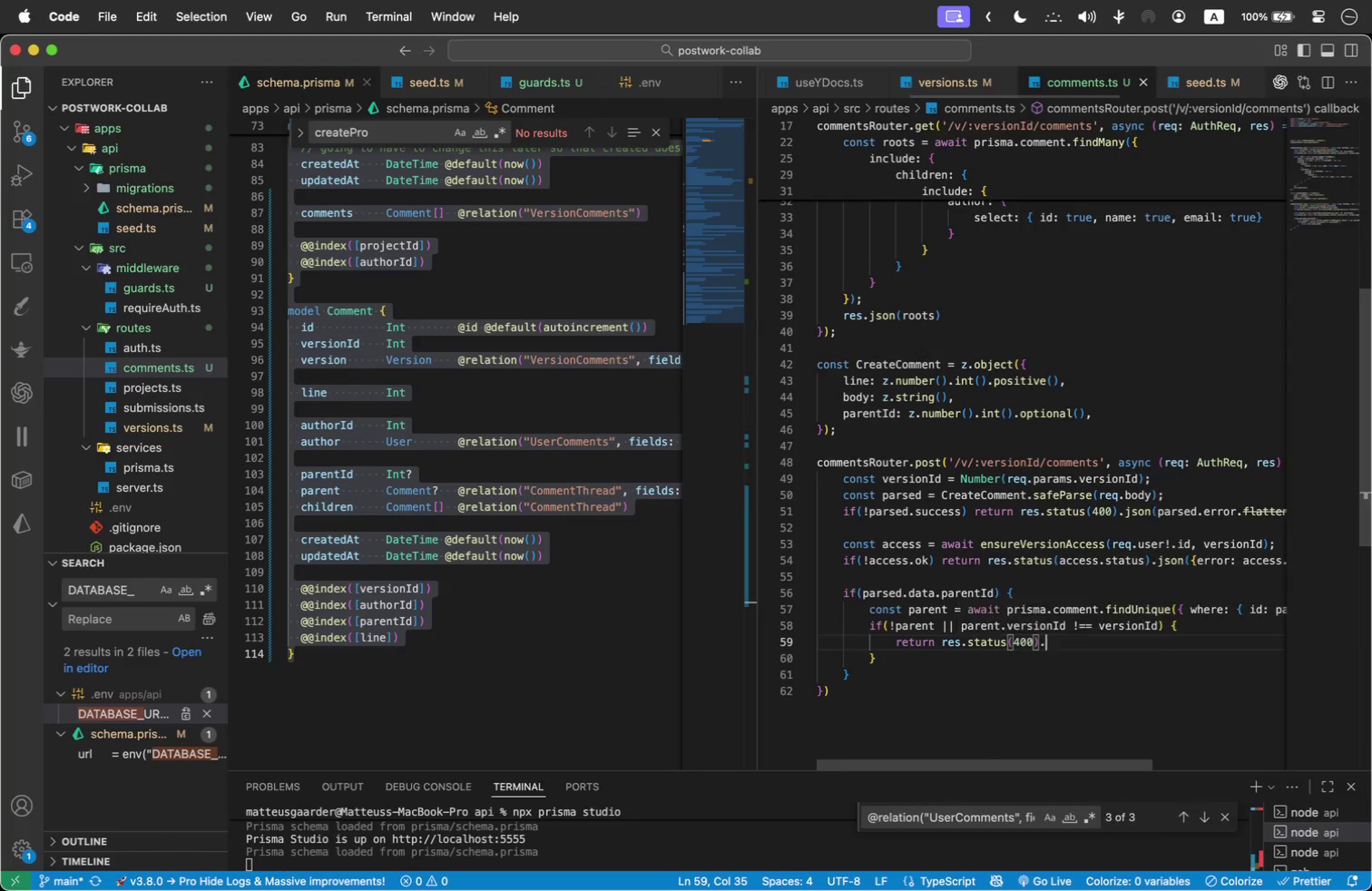 
type(.json({ error: 'invalid parentId for this version)
 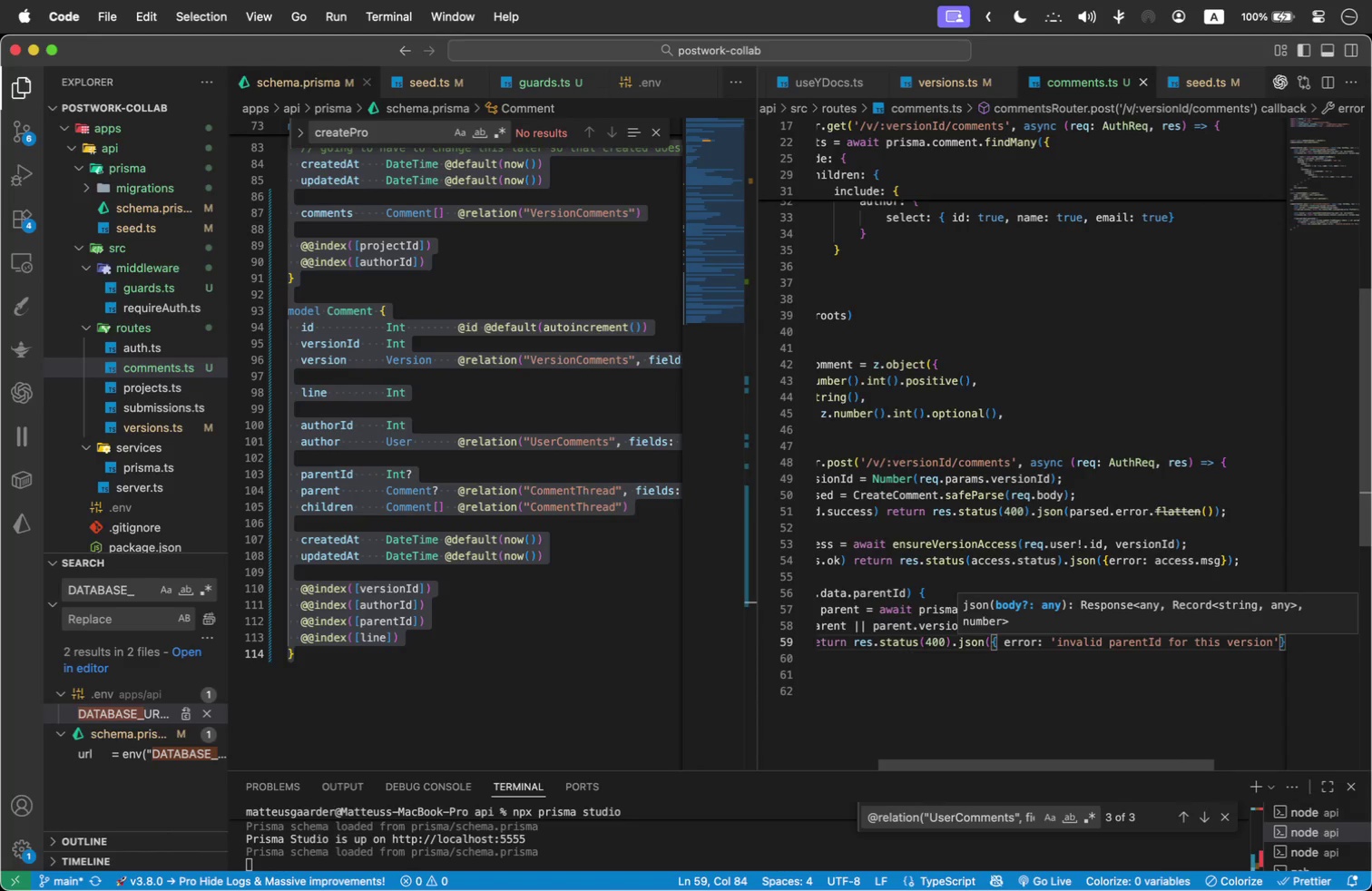 
key(ArrowRight)
 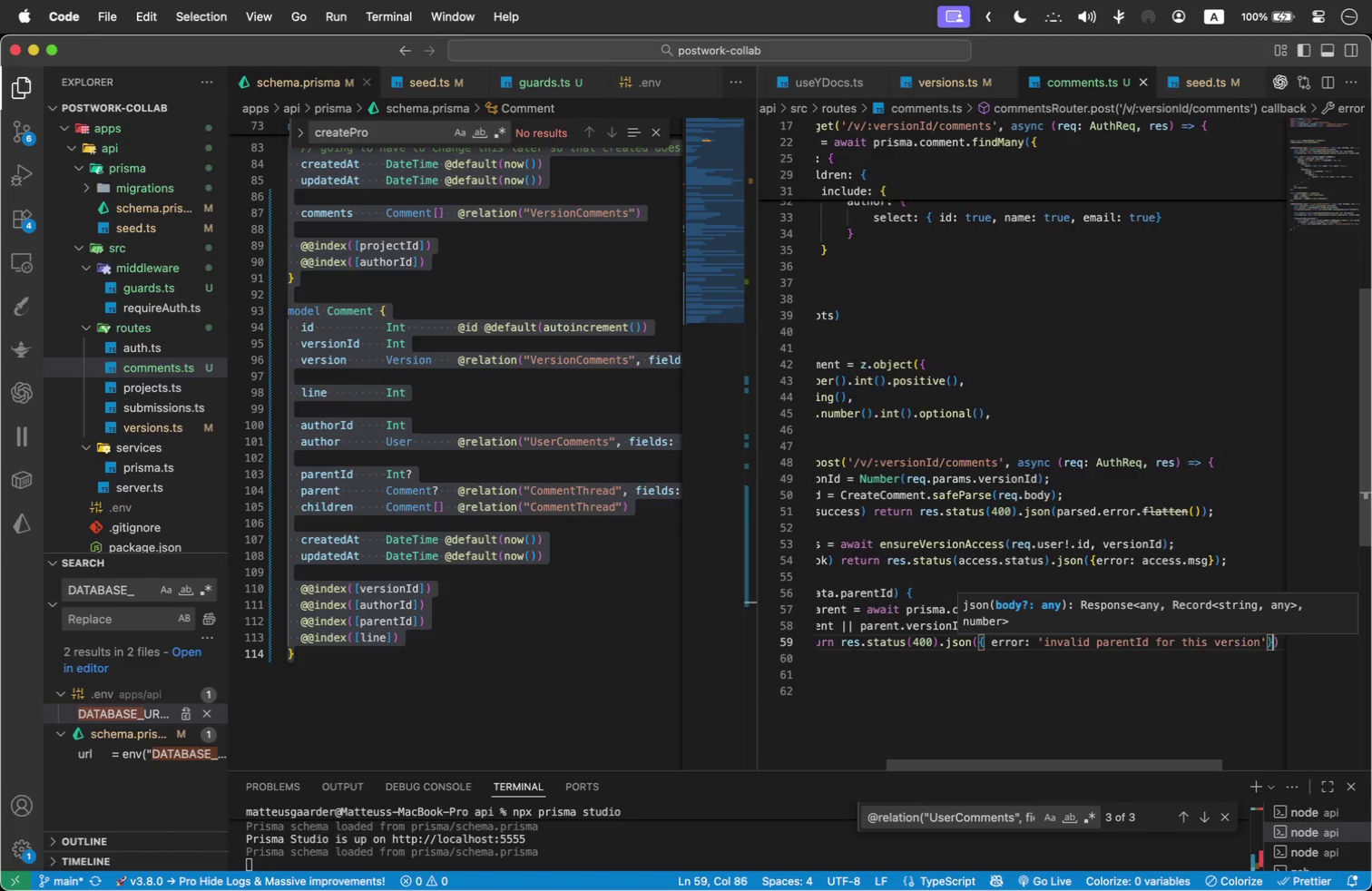 
key(ArrowRight)
 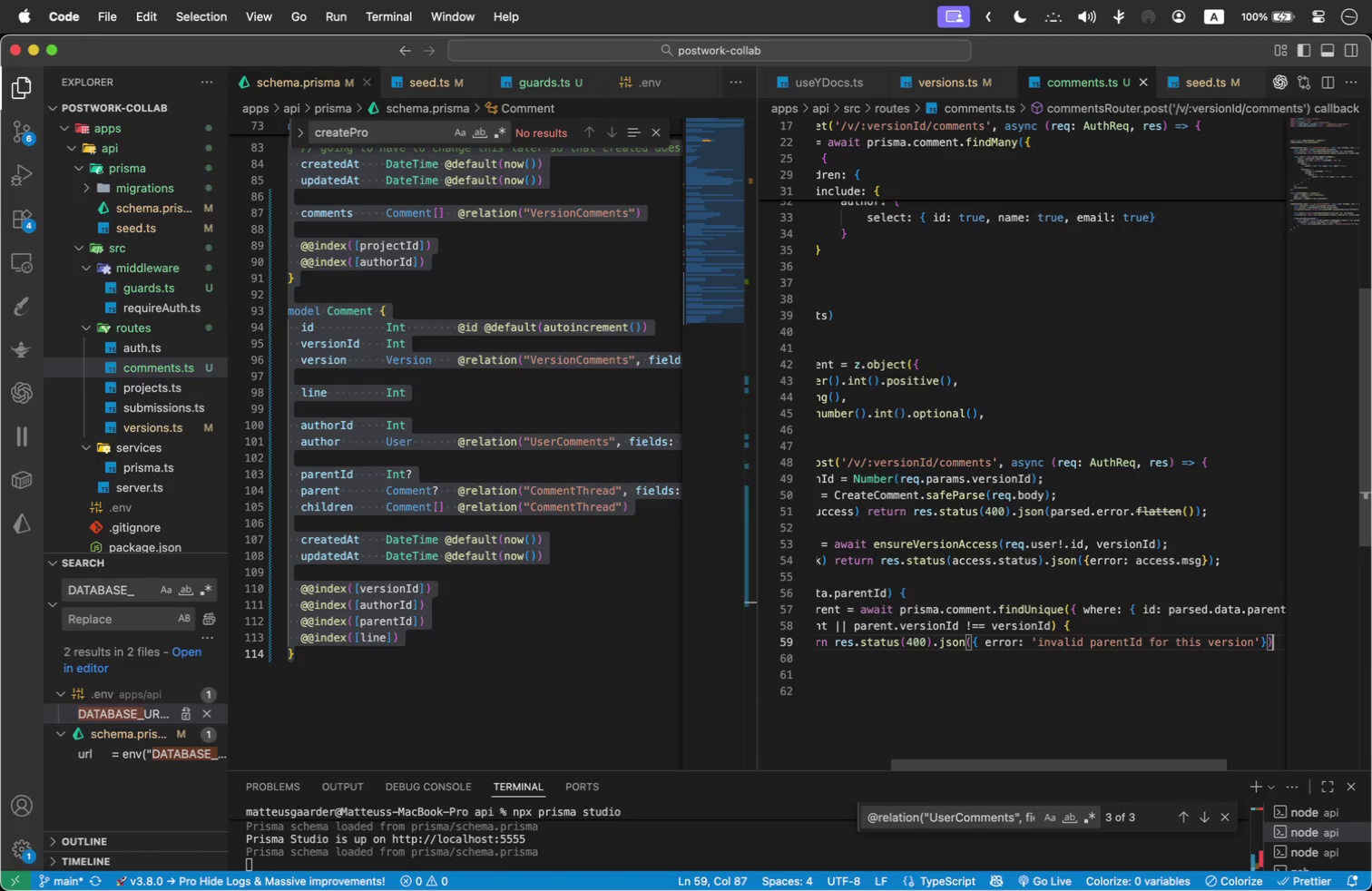 
key(ArrowRight)
 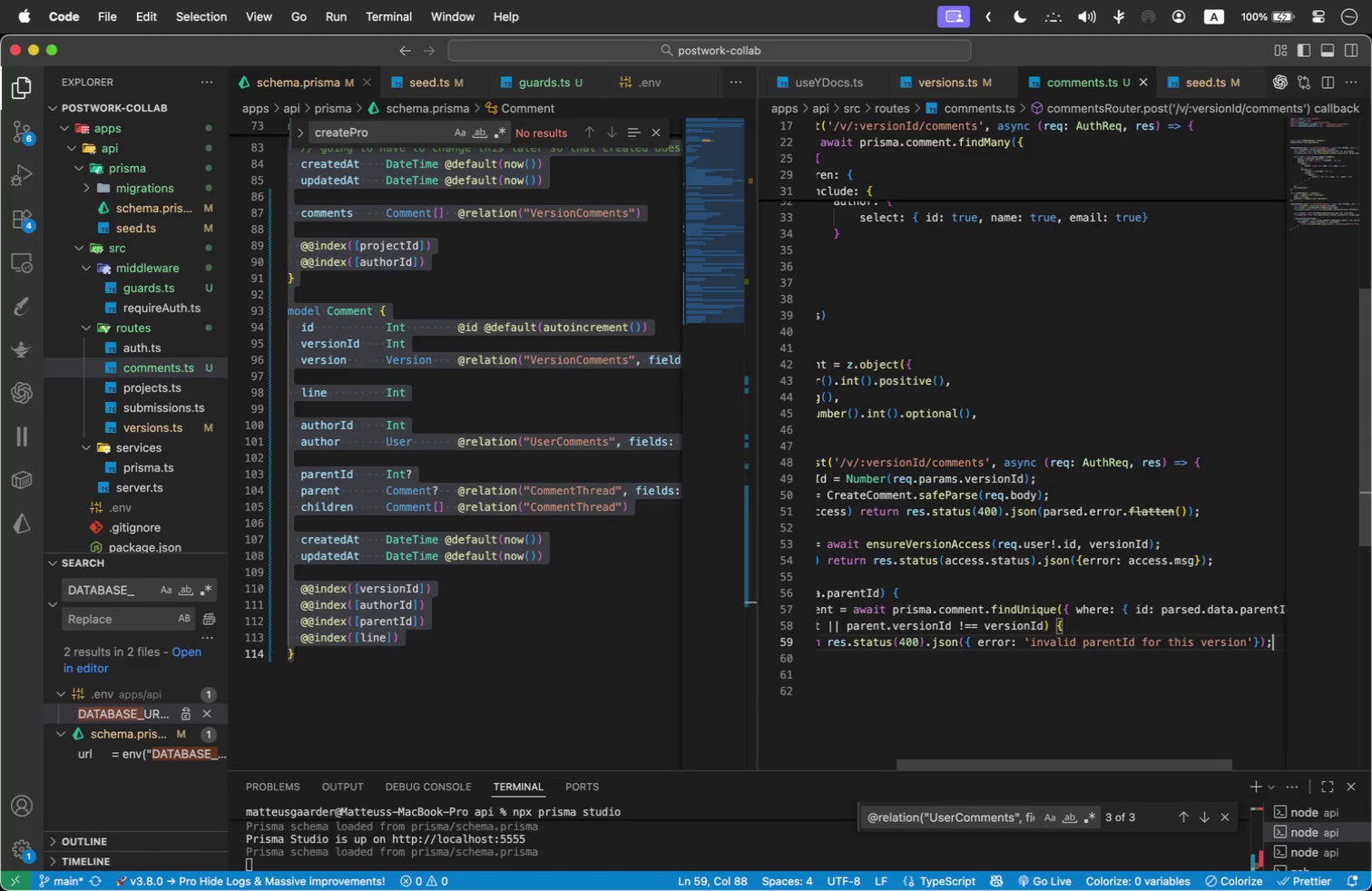 
key(Semicolon)
 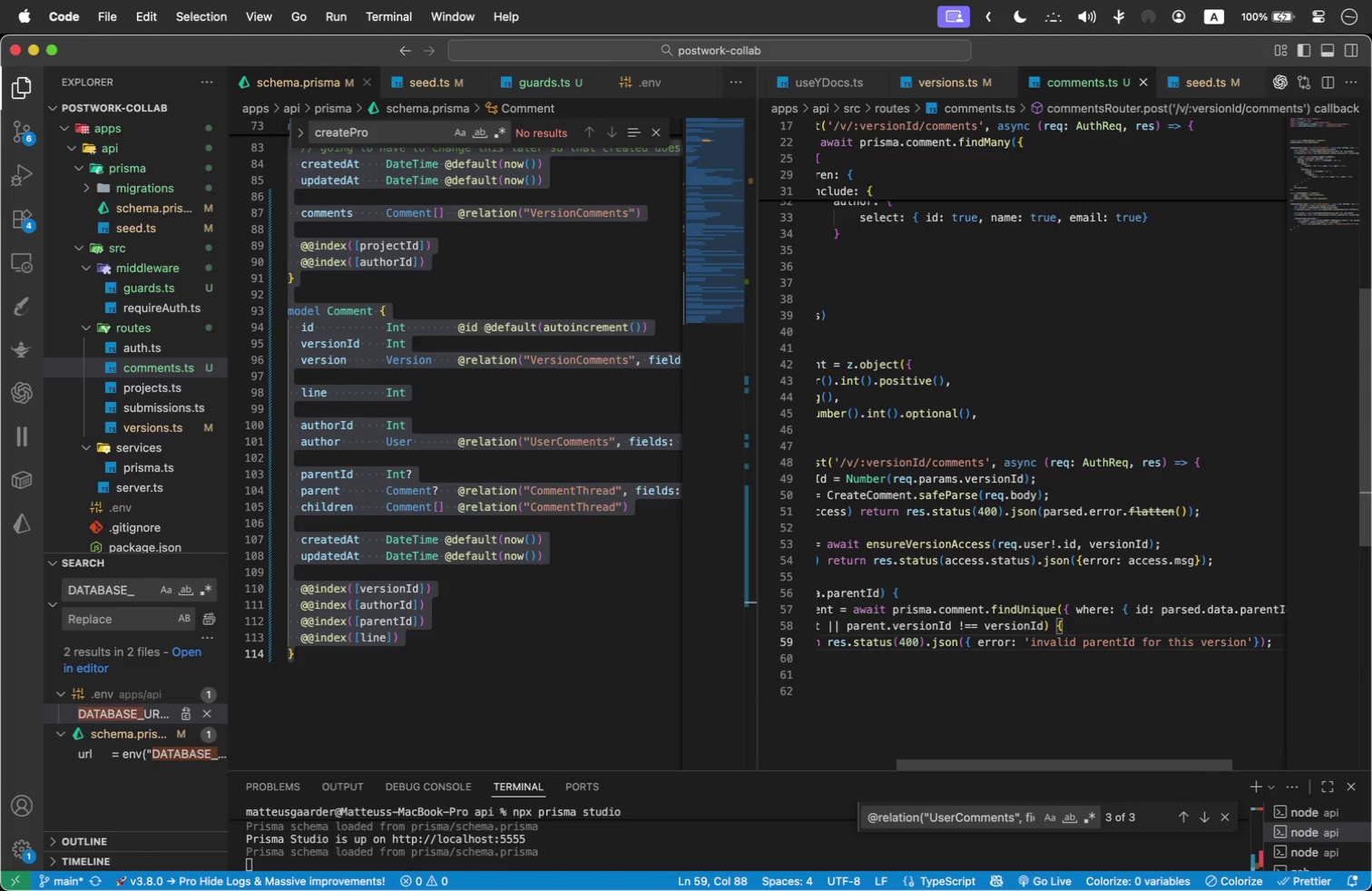 
key(Meta+ArrowLeft)
 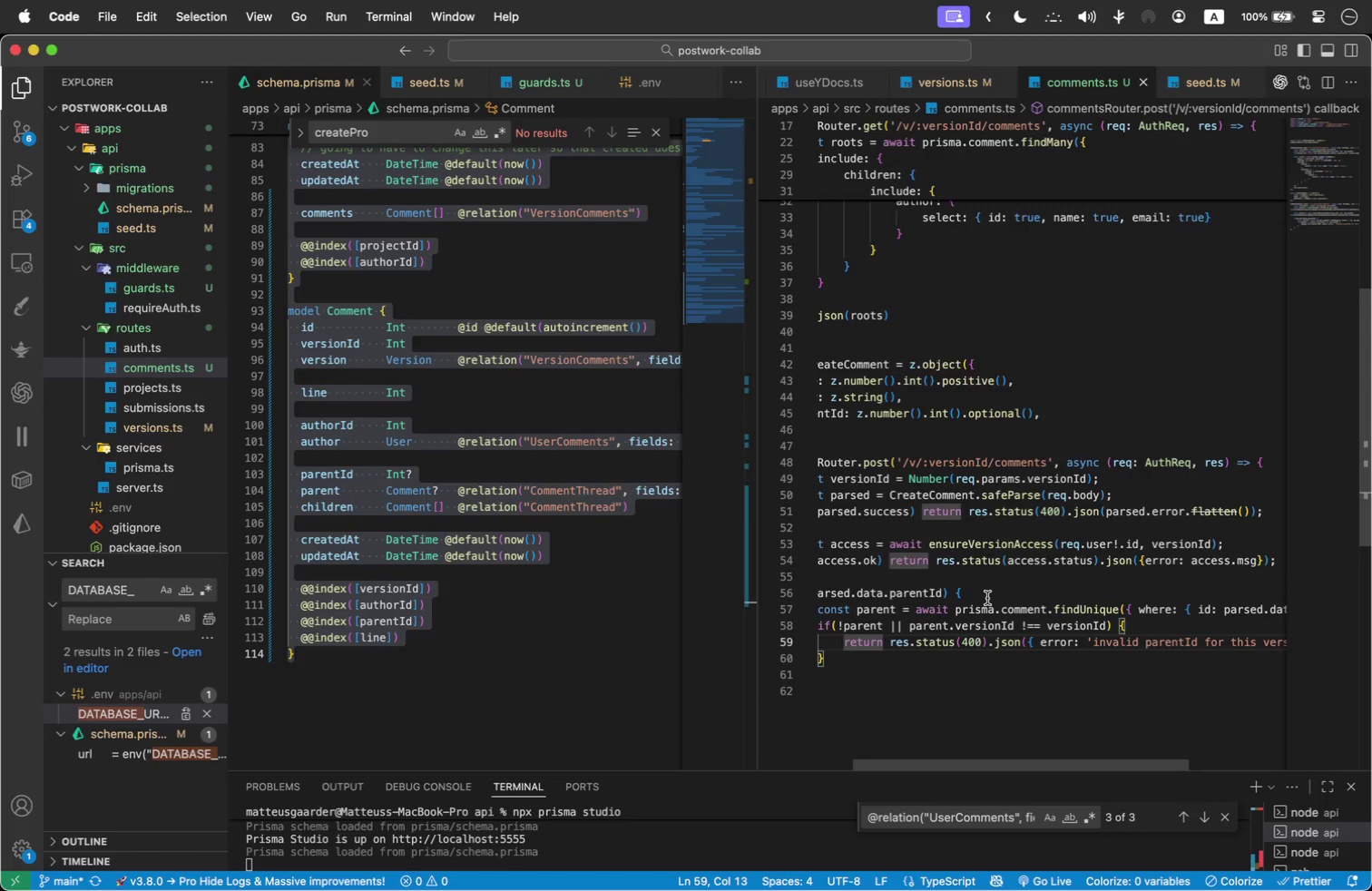 
wait(5.73)
 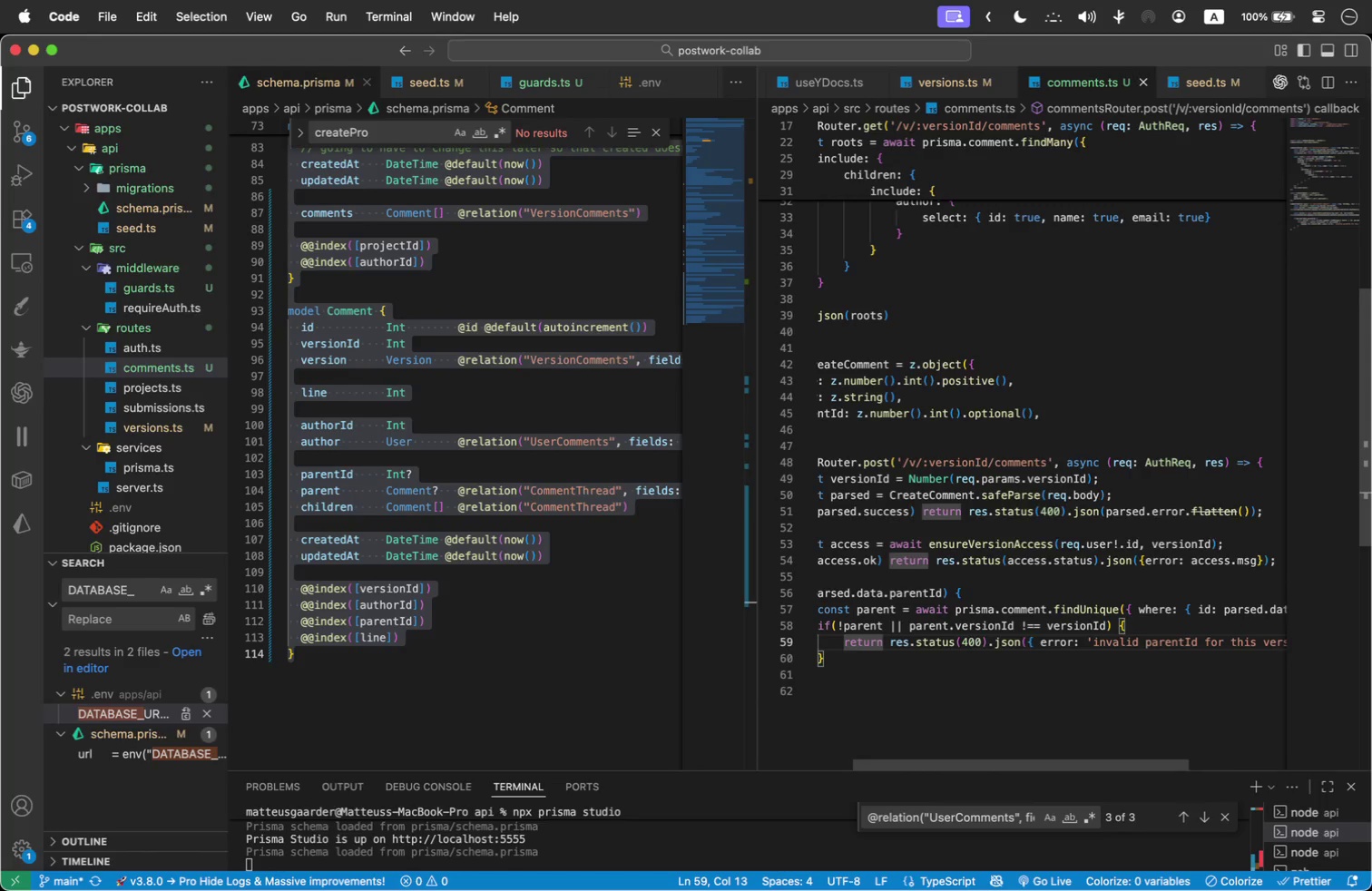 
mouse_move([869, 621])
 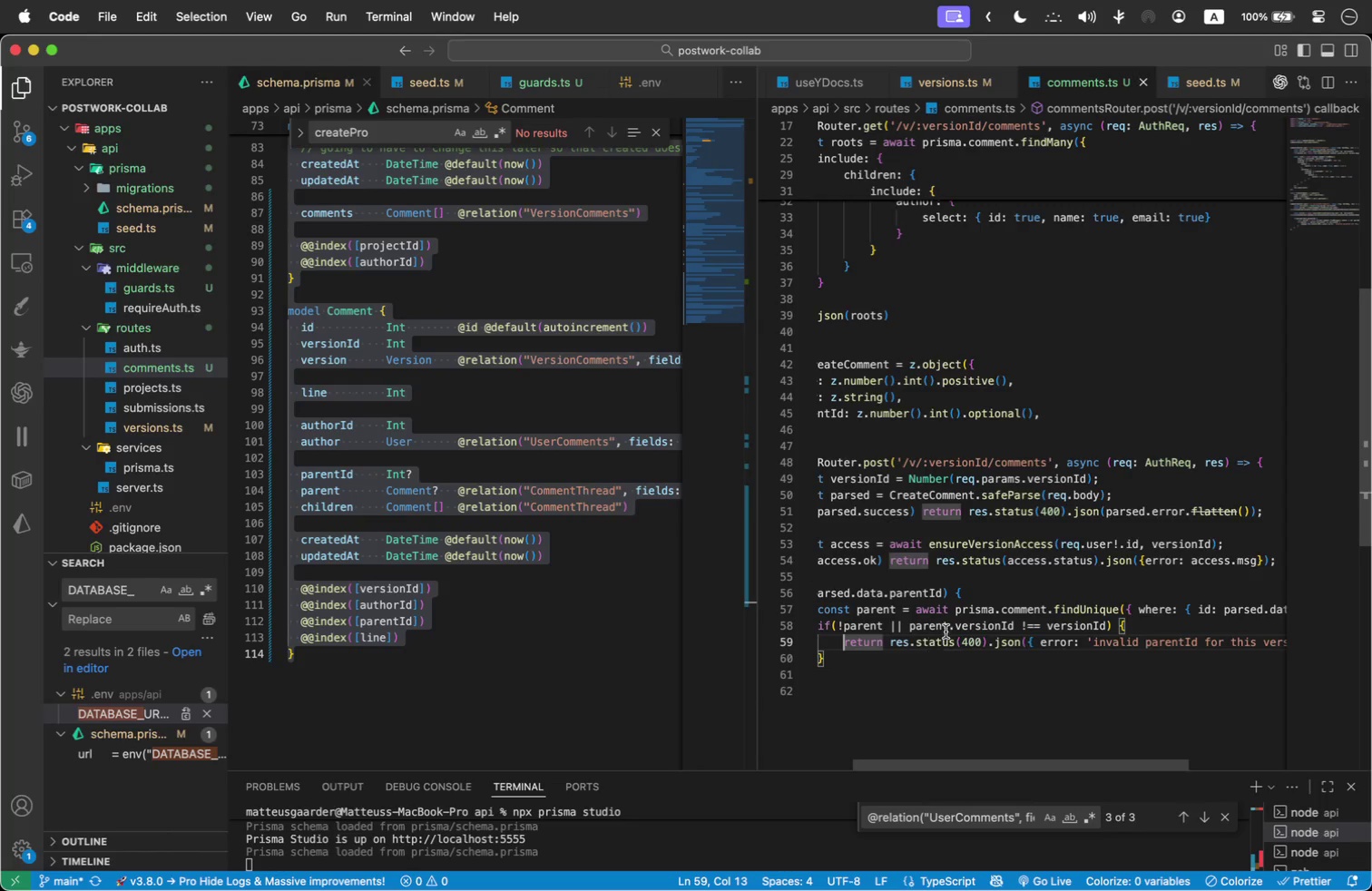 
scroll: coordinate [946, 632], scroll_direction: down, amount: 1.0
 